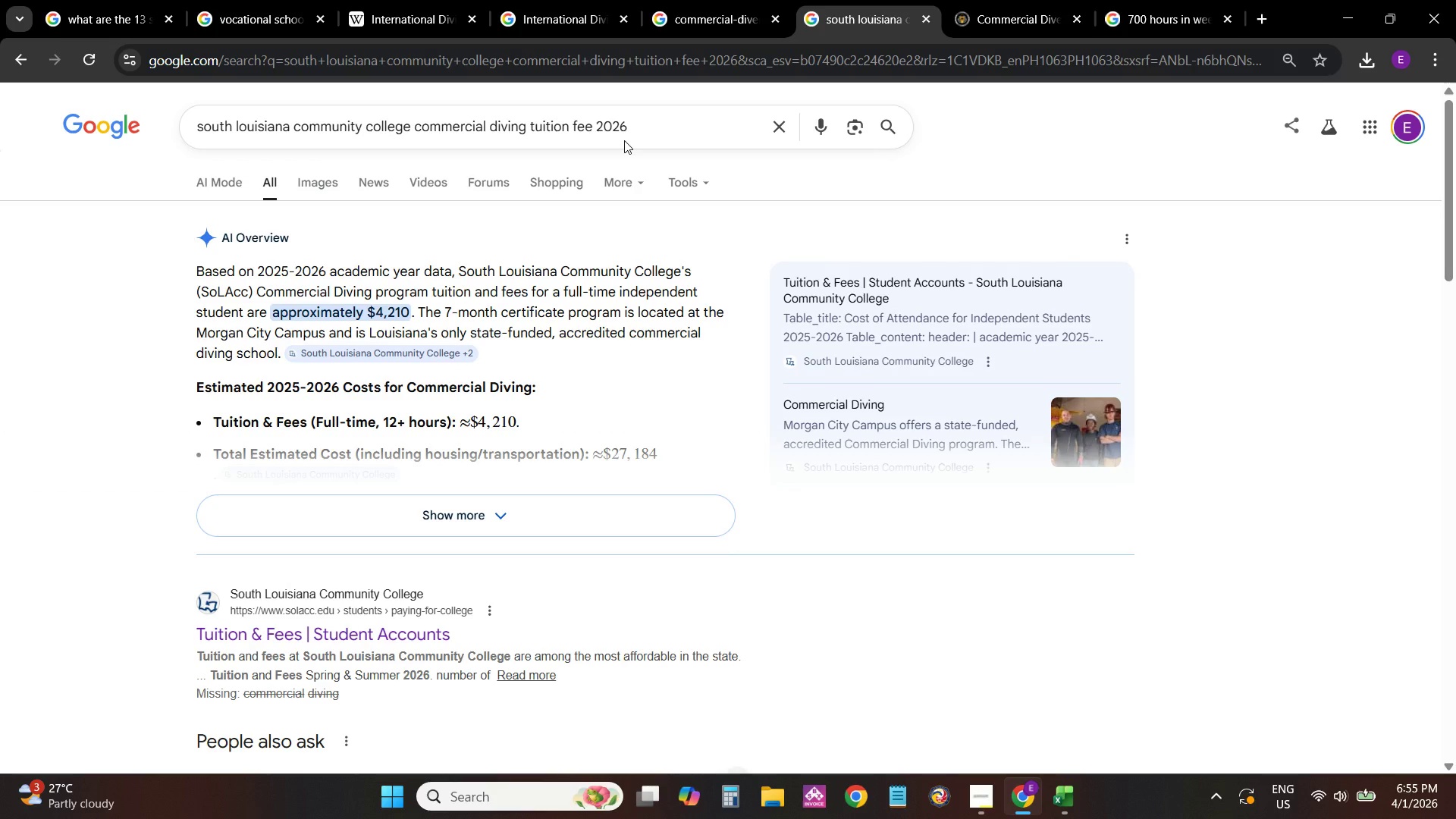 
wait(20.3)
 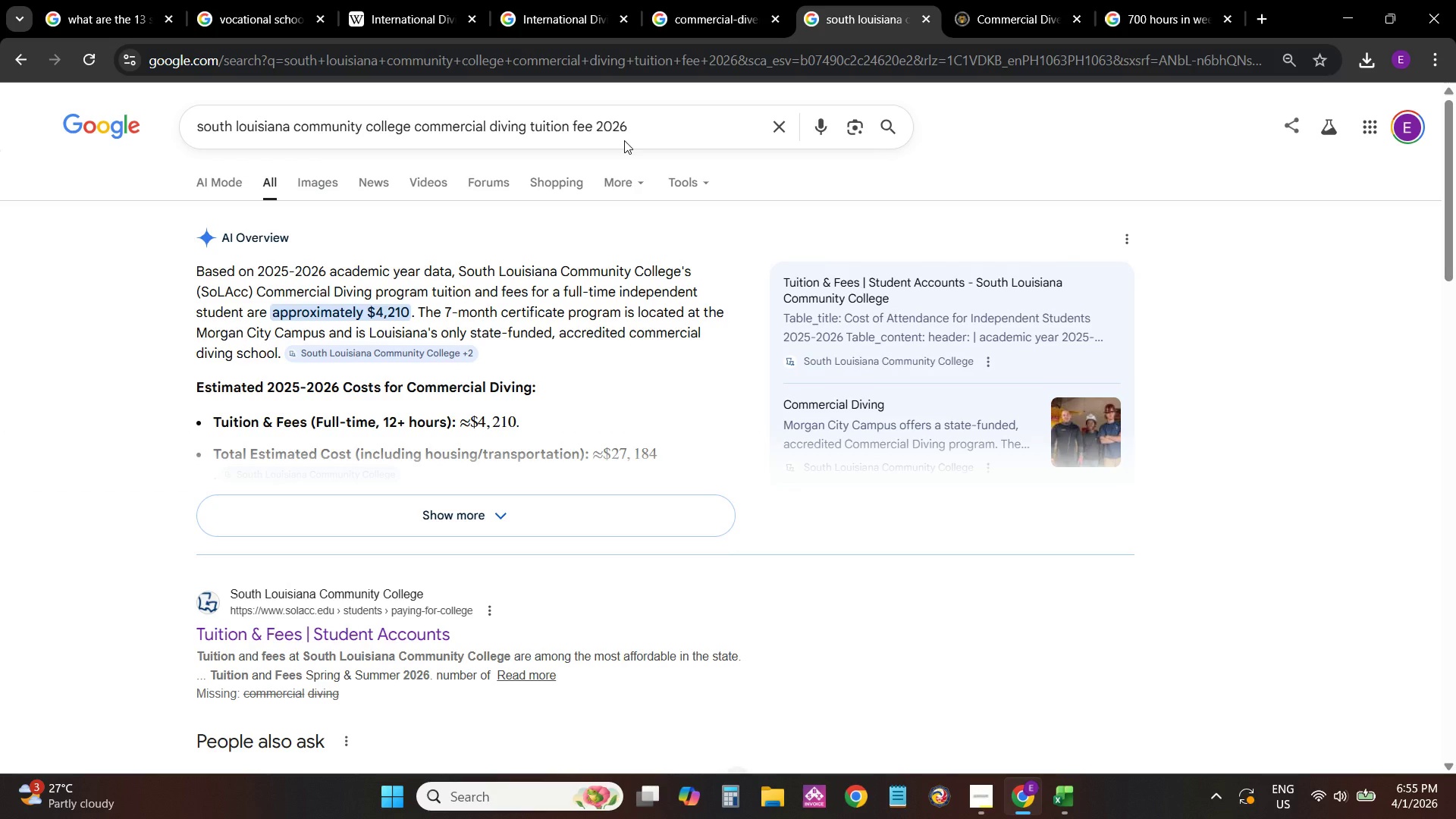 
scroll: coordinate [567, 408], scroll_direction: down, amount: 2.0
 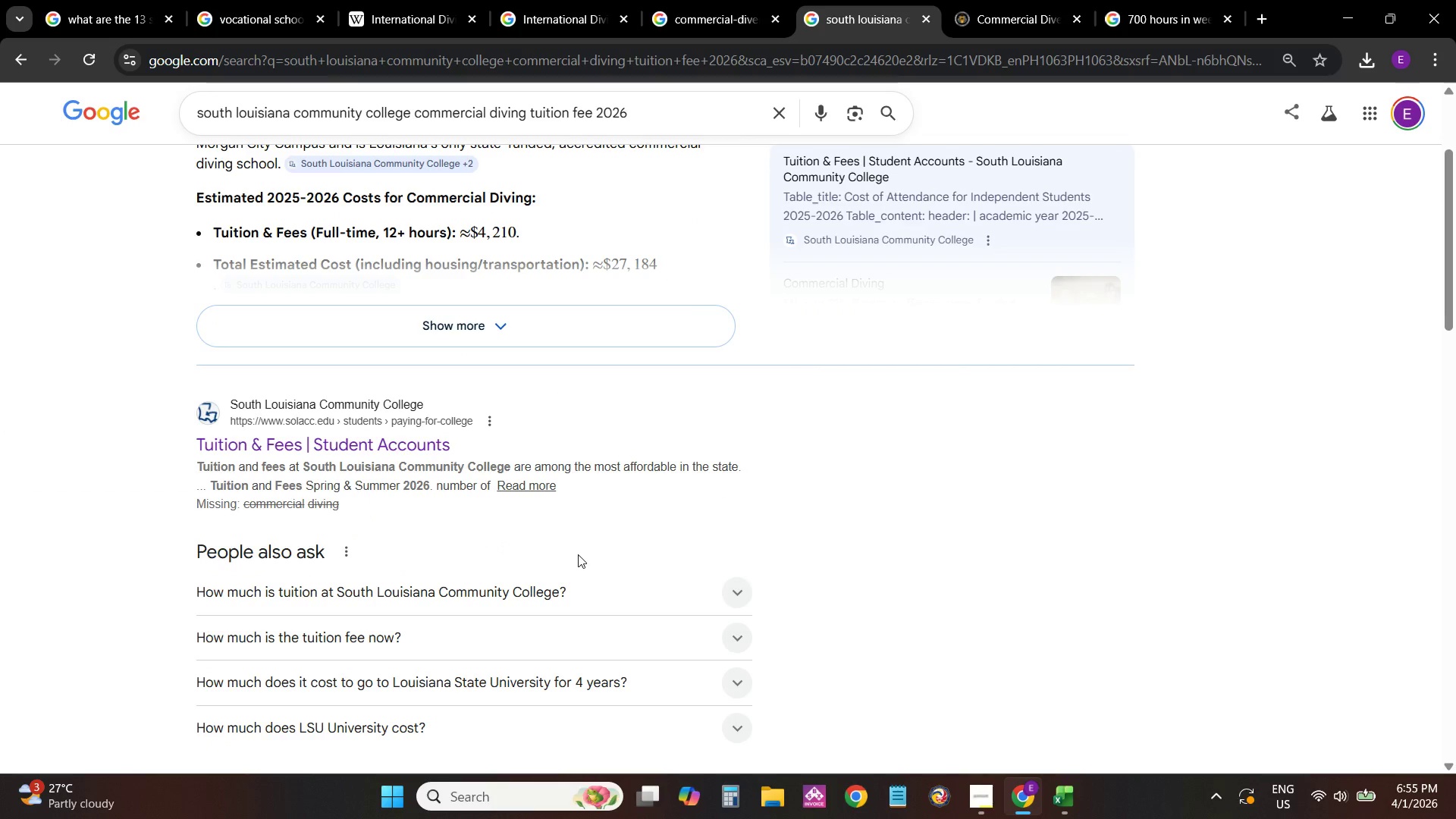 
left_click([611, 603])
 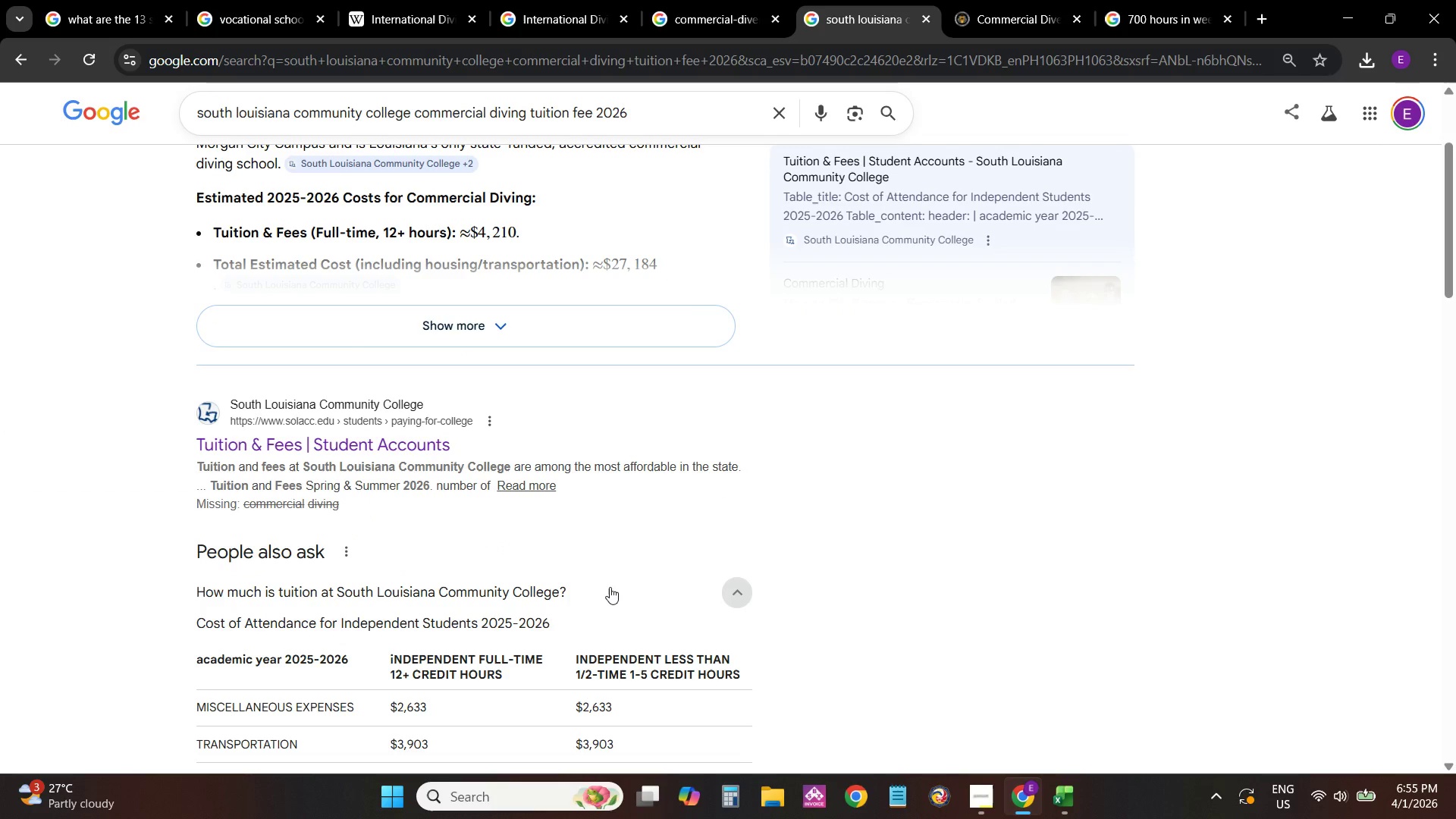 
scroll: coordinate [609, 587], scroll_direction: down, amount: 2.0
 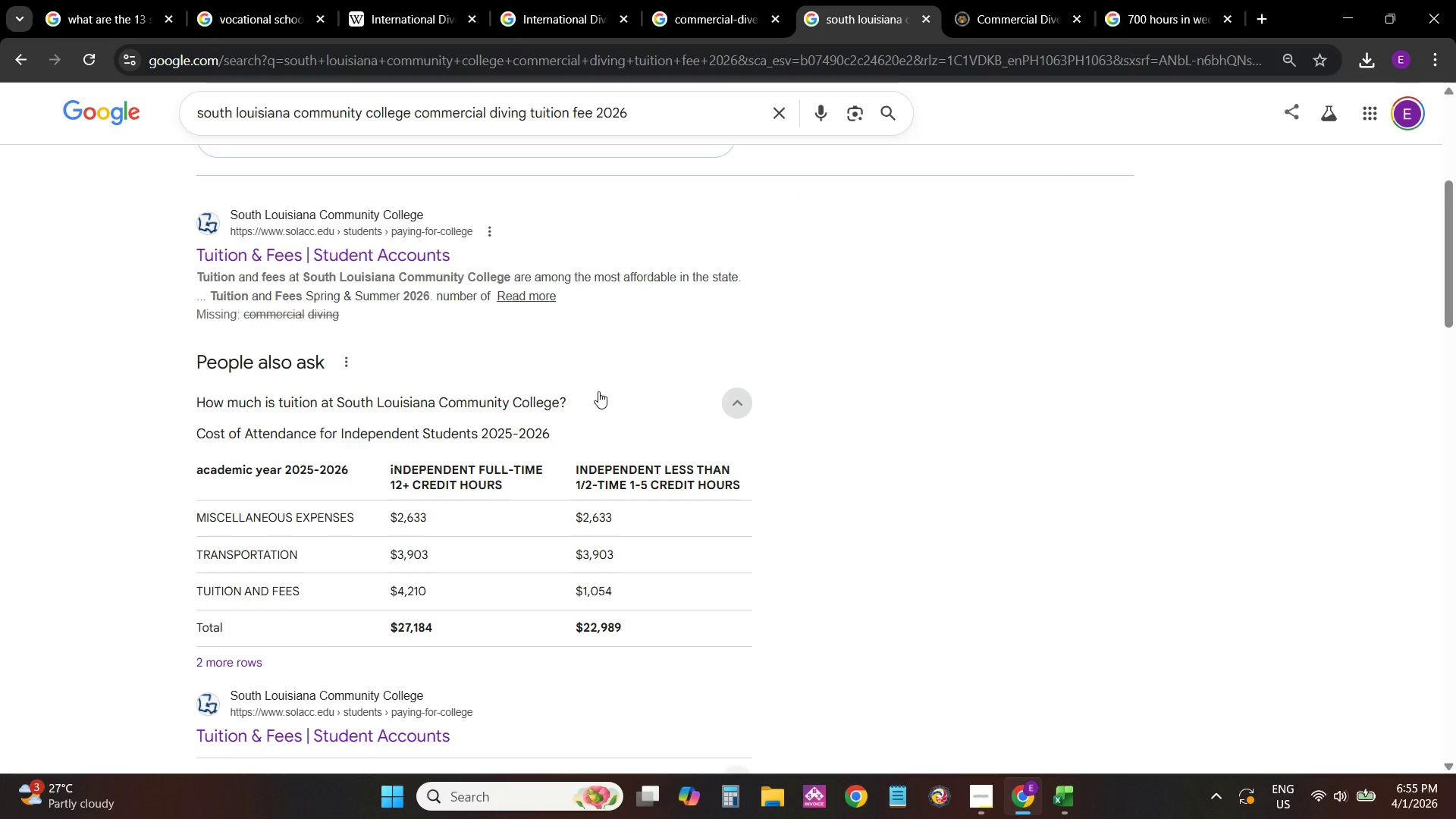 
left_click([599, 415])
 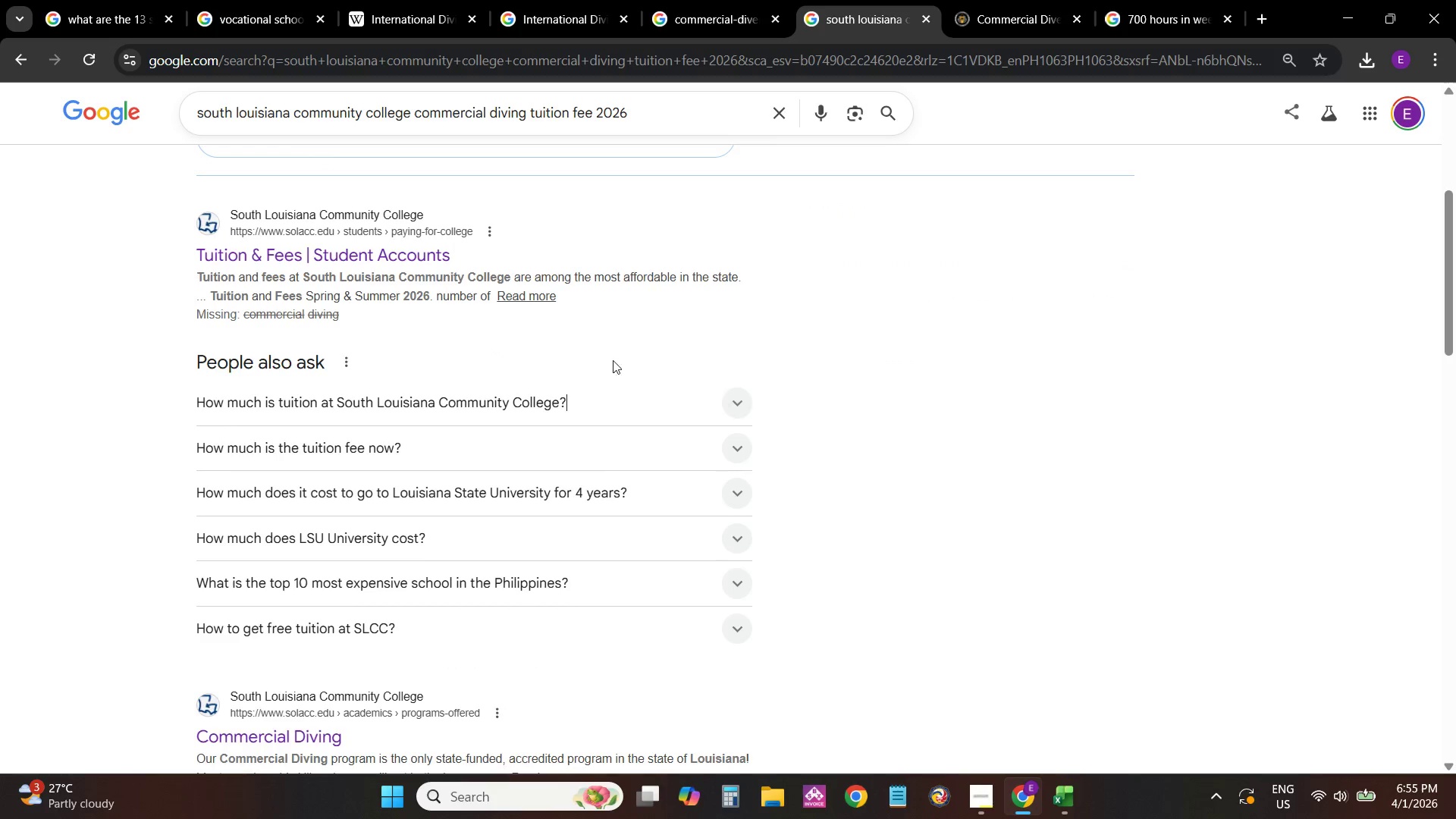 
scroll: coordinate [621, 332], scroll_direction: up, amount: 1.0
 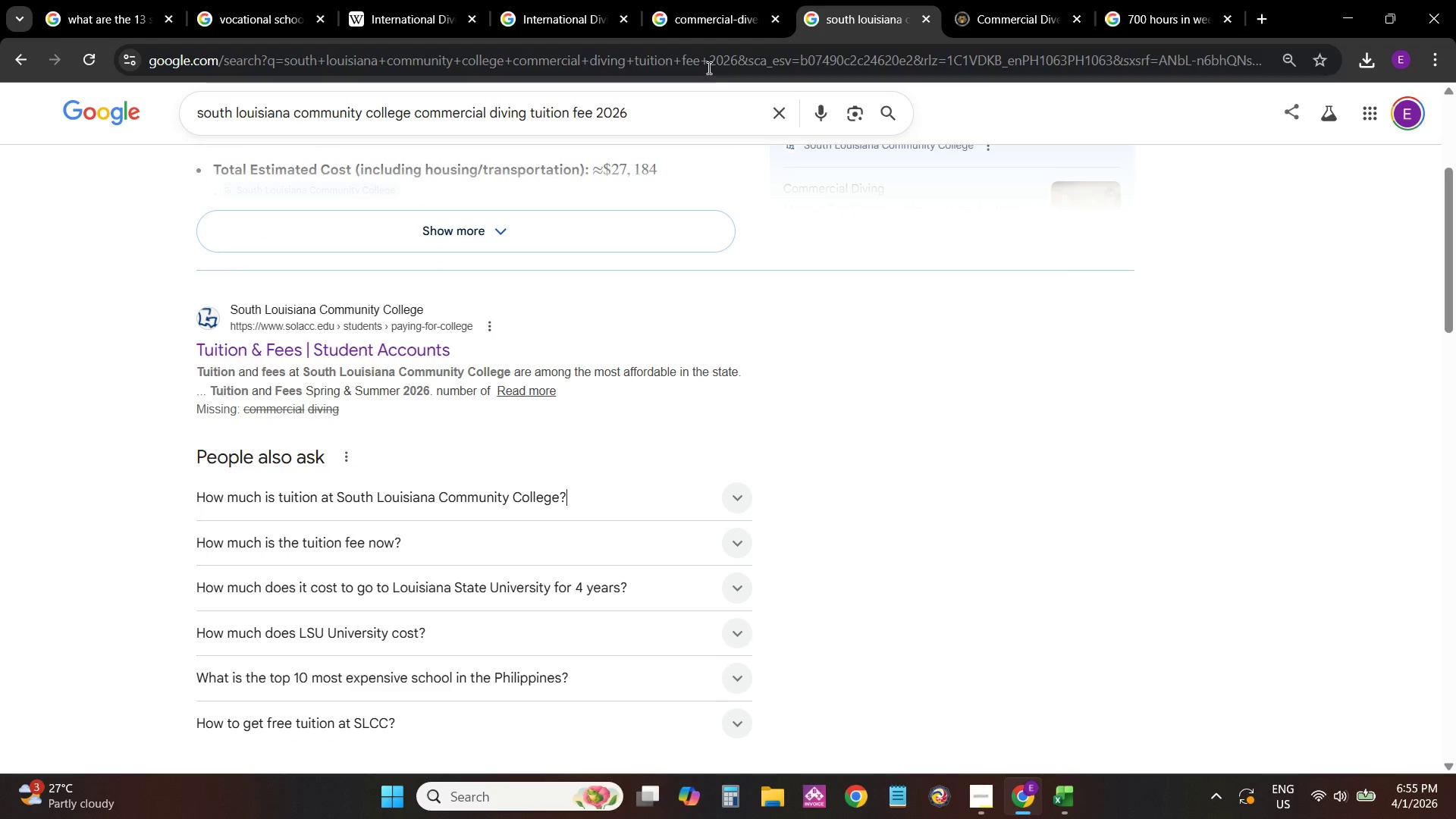 
left_click([713, 44])
 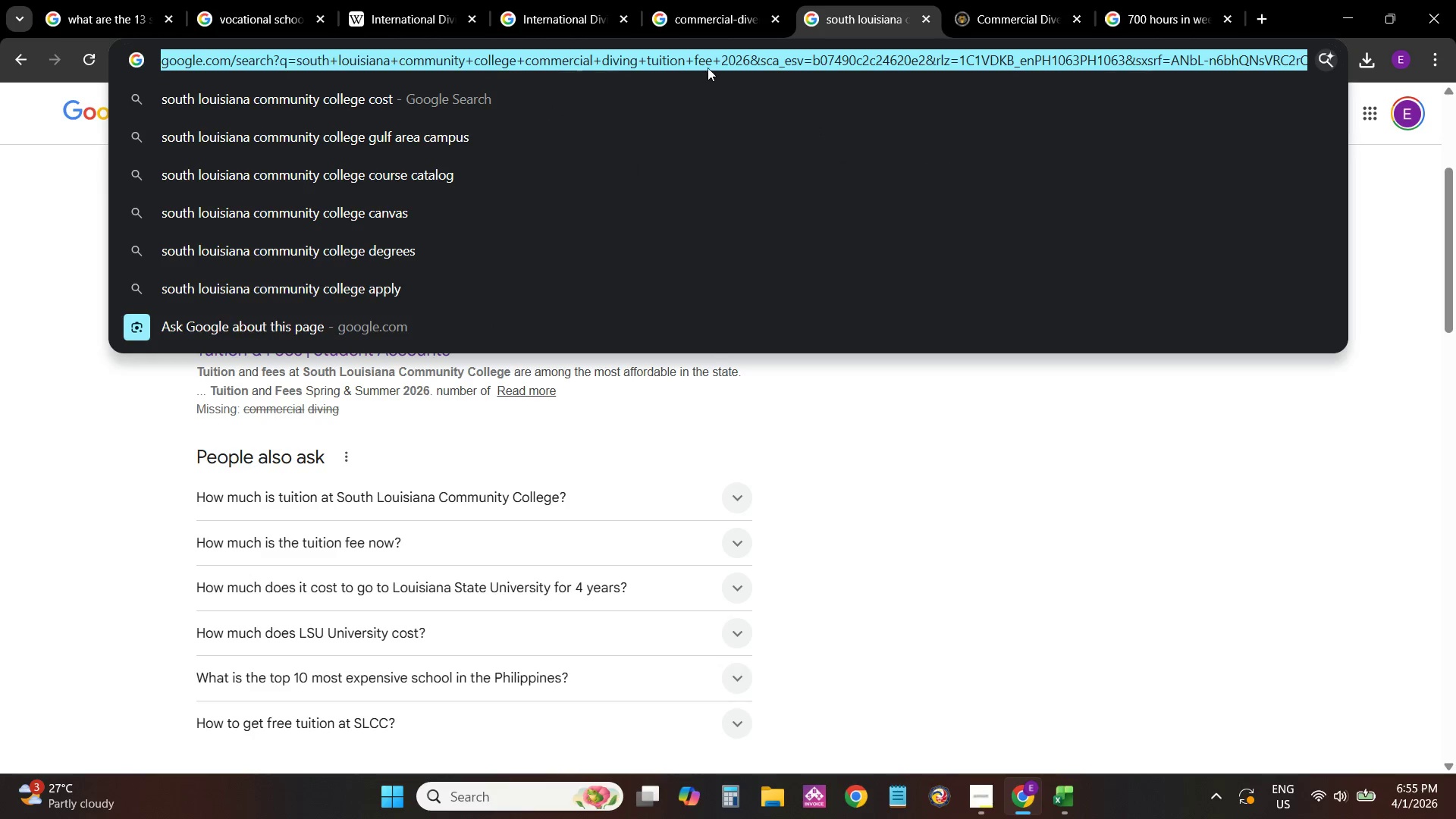 
left_click([954, 583])
 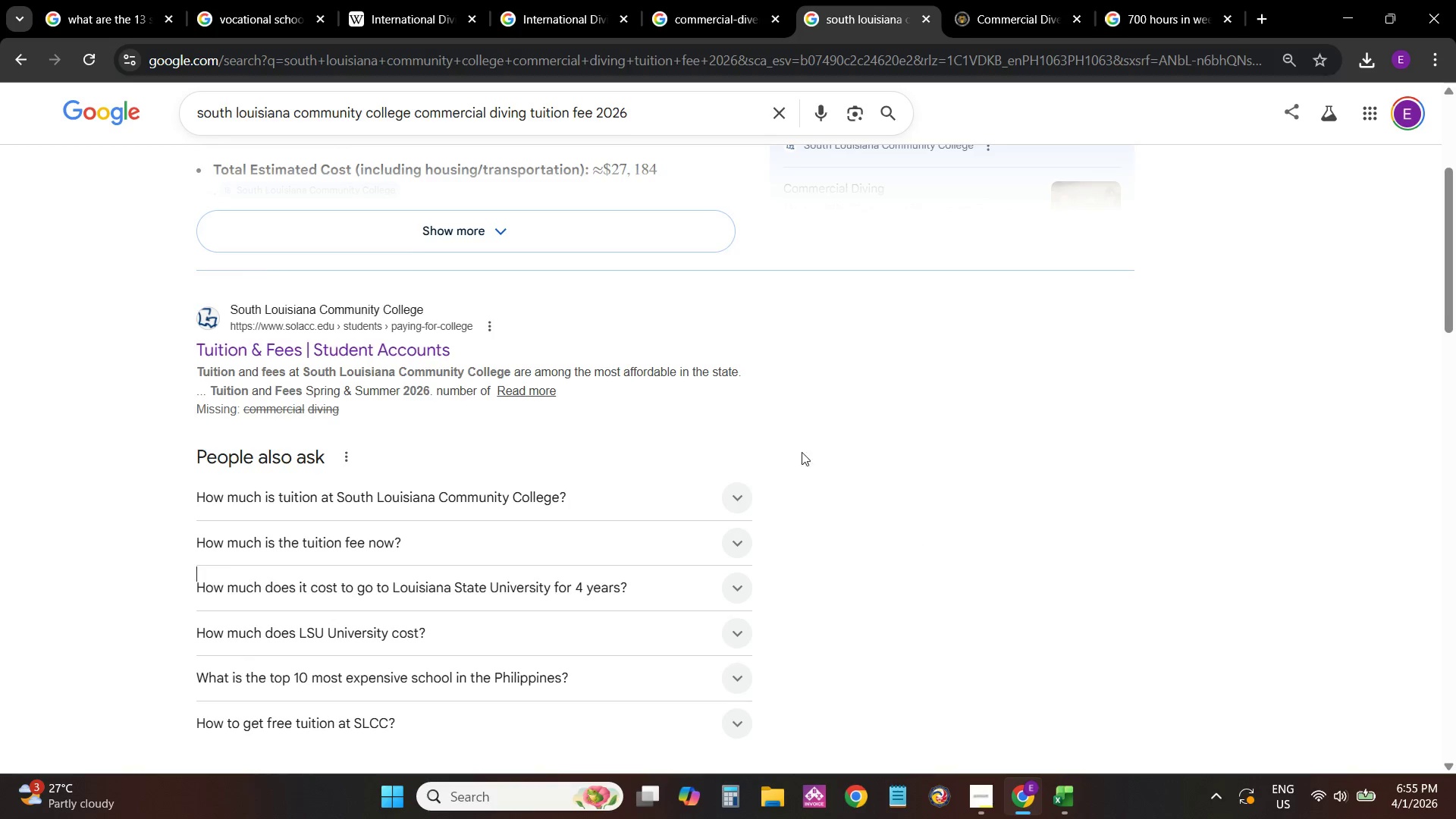 
scroll: coordinate [778, 432], scroll_direction: up, amount: 4.0
 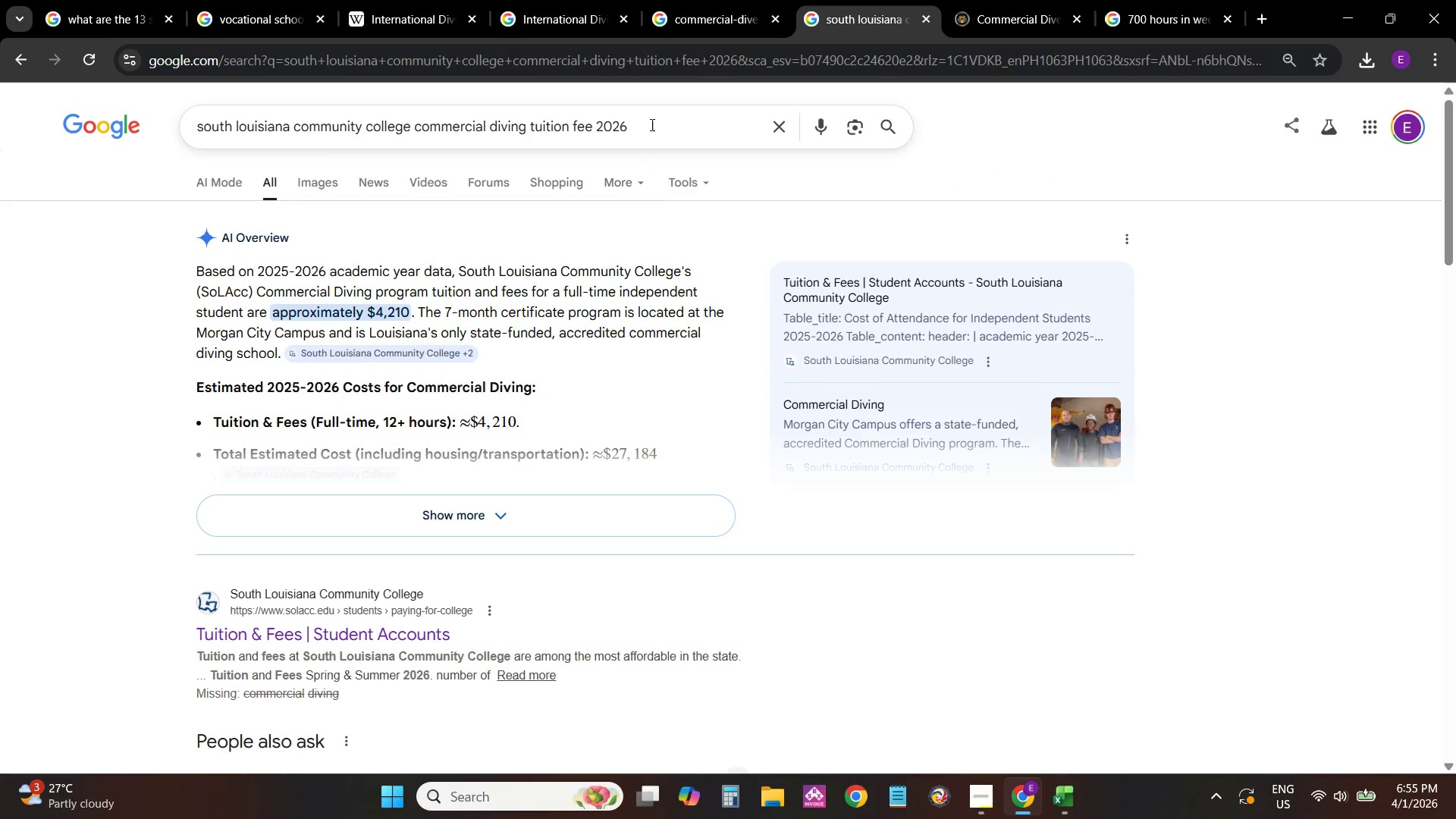 
left_click_drag(start_coordinate=[651, 123], to_coordinate=[534, 130])
 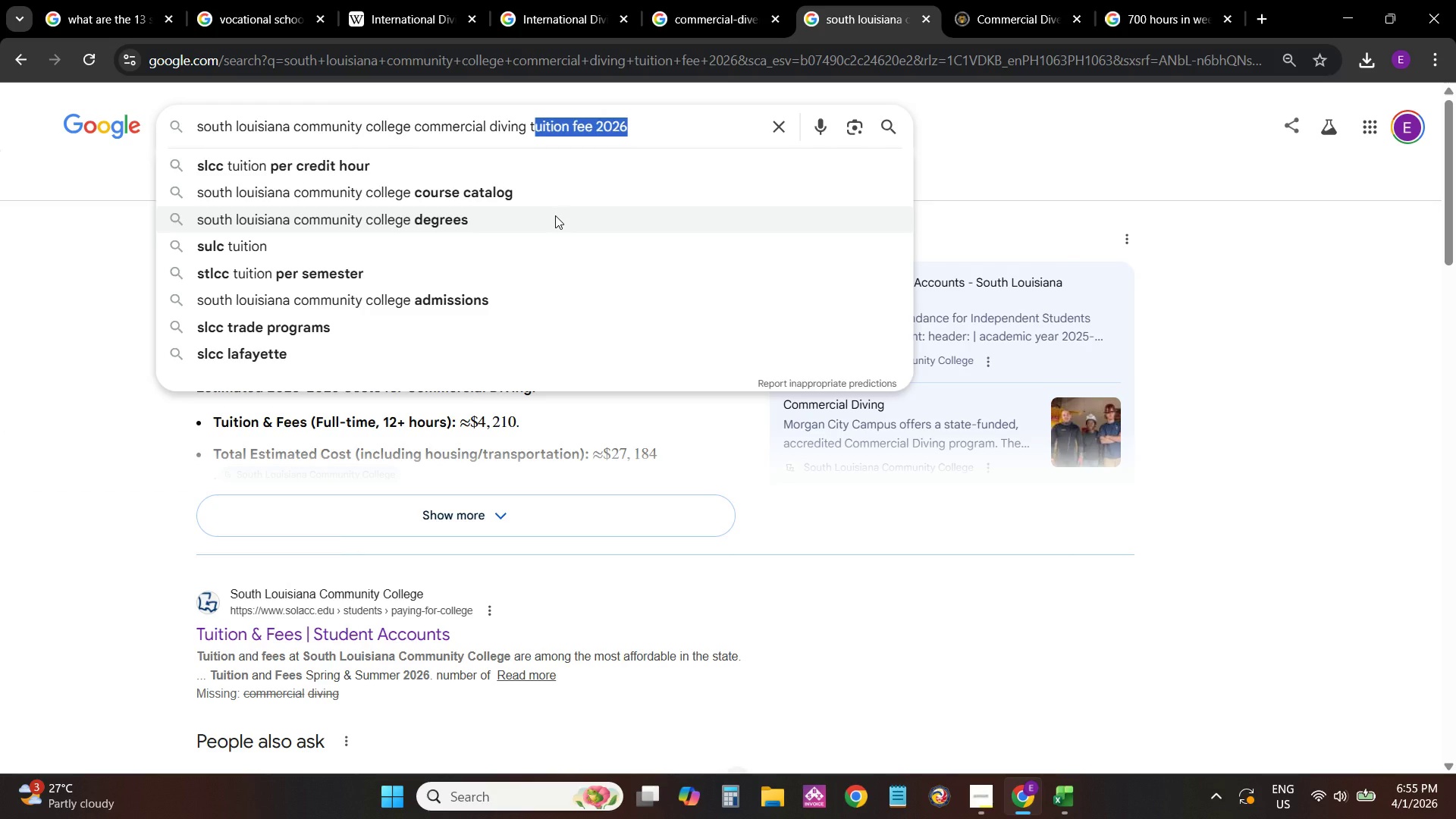 
key(Backspace)
key(Backspace)
type(duratiio)
 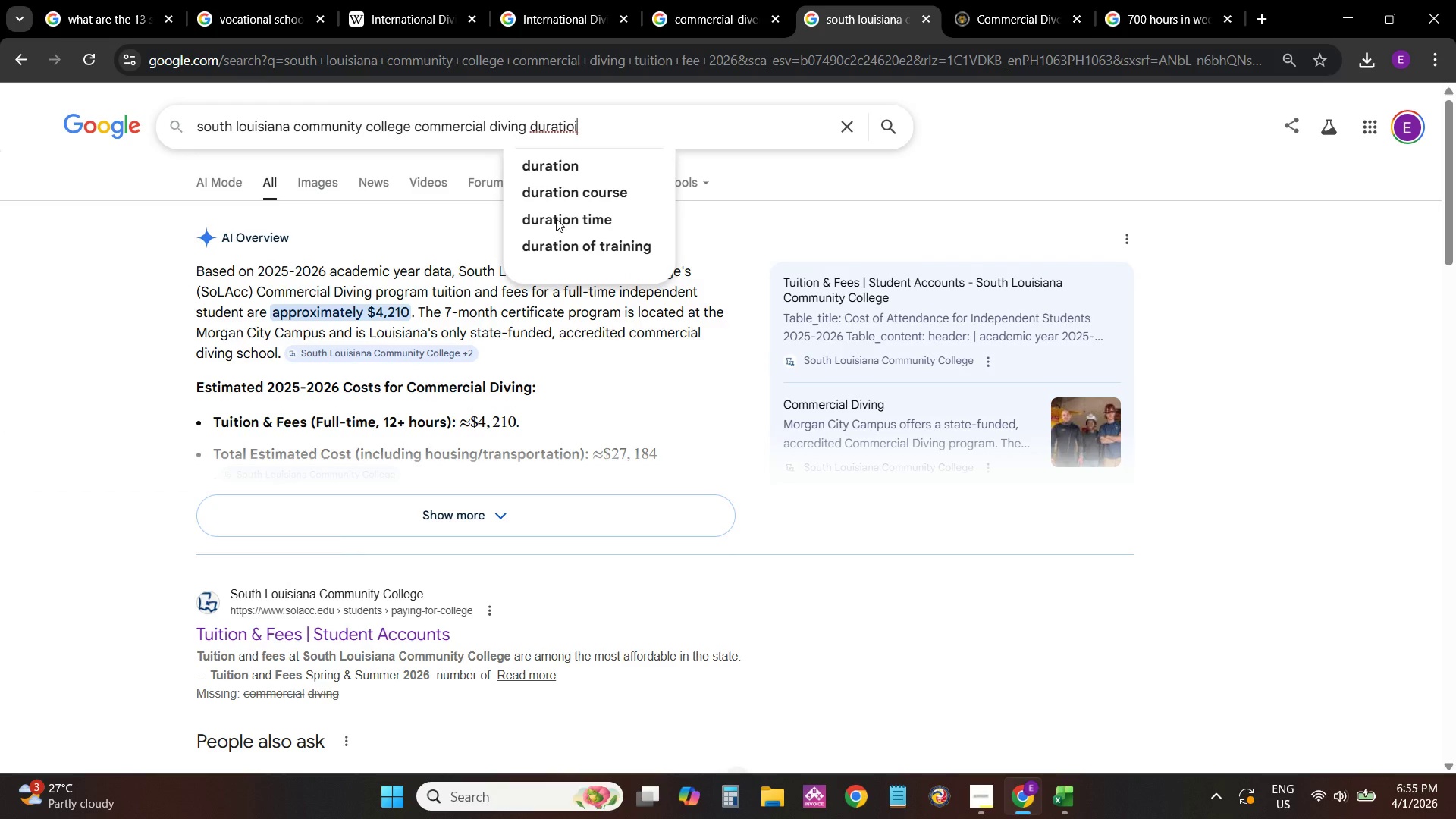 
key(ArrowDown)
 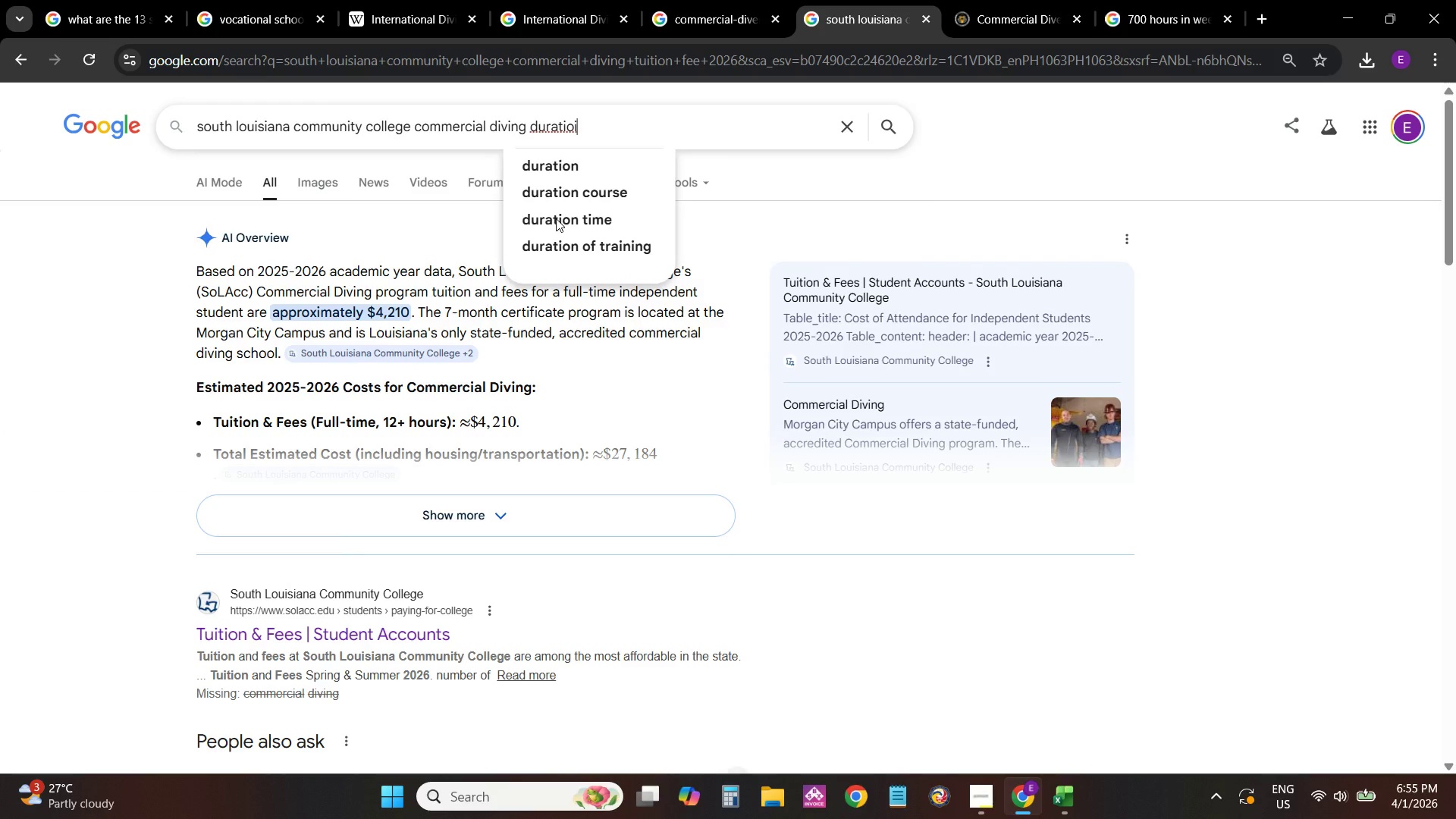 
key(ArrowRight)
 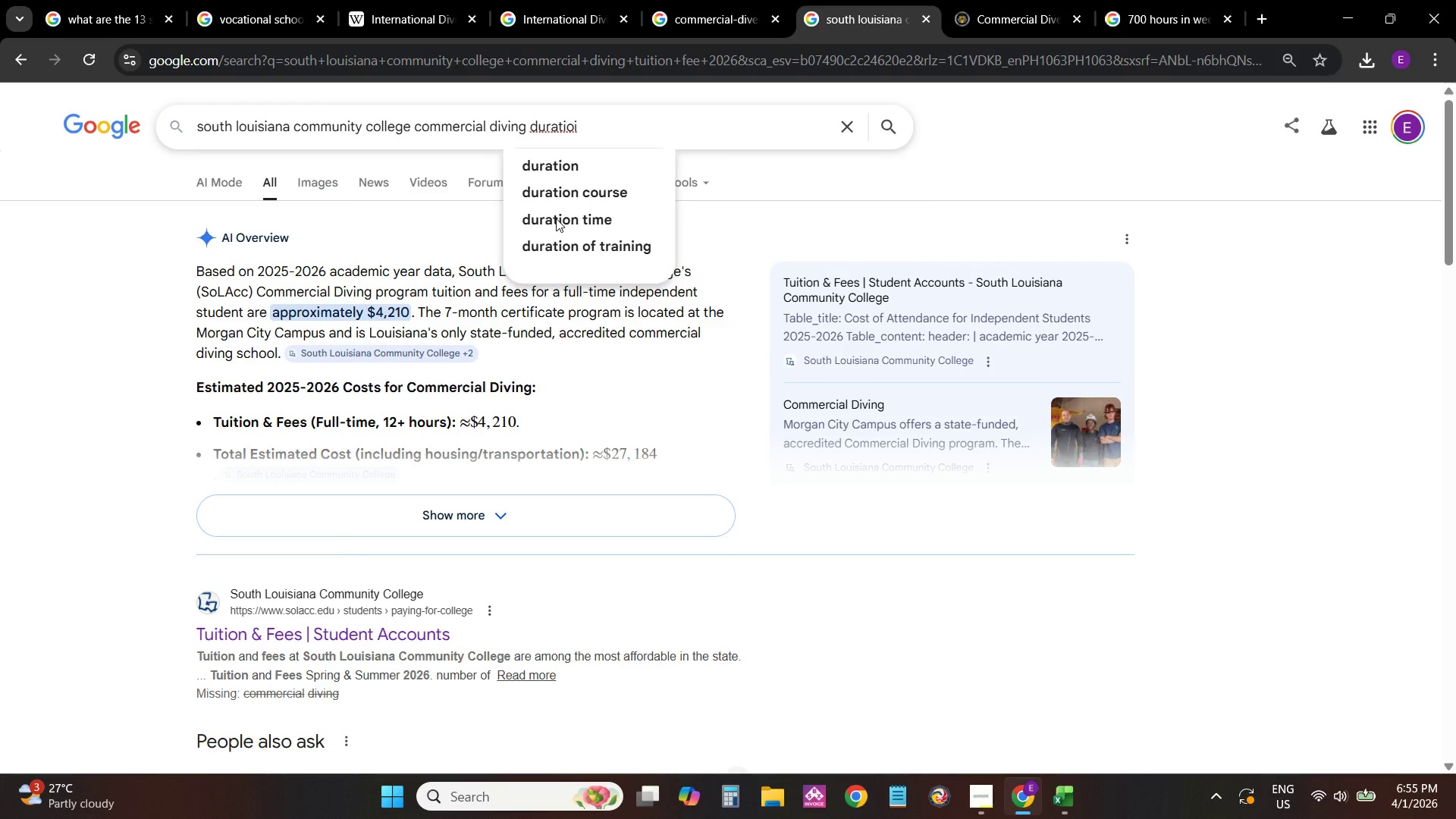 
key(ArrowDown)
 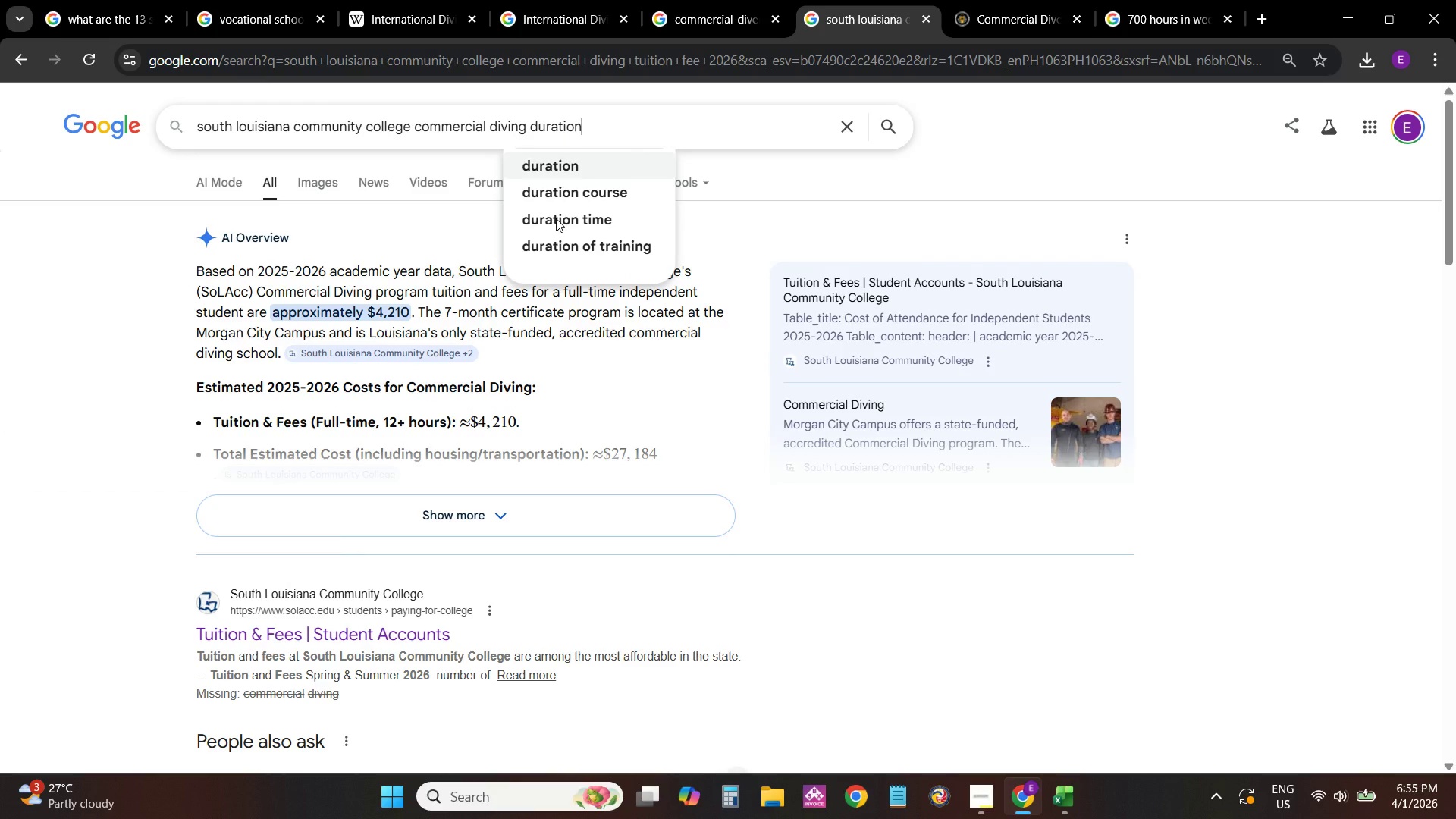 
key(ArrowDown)
 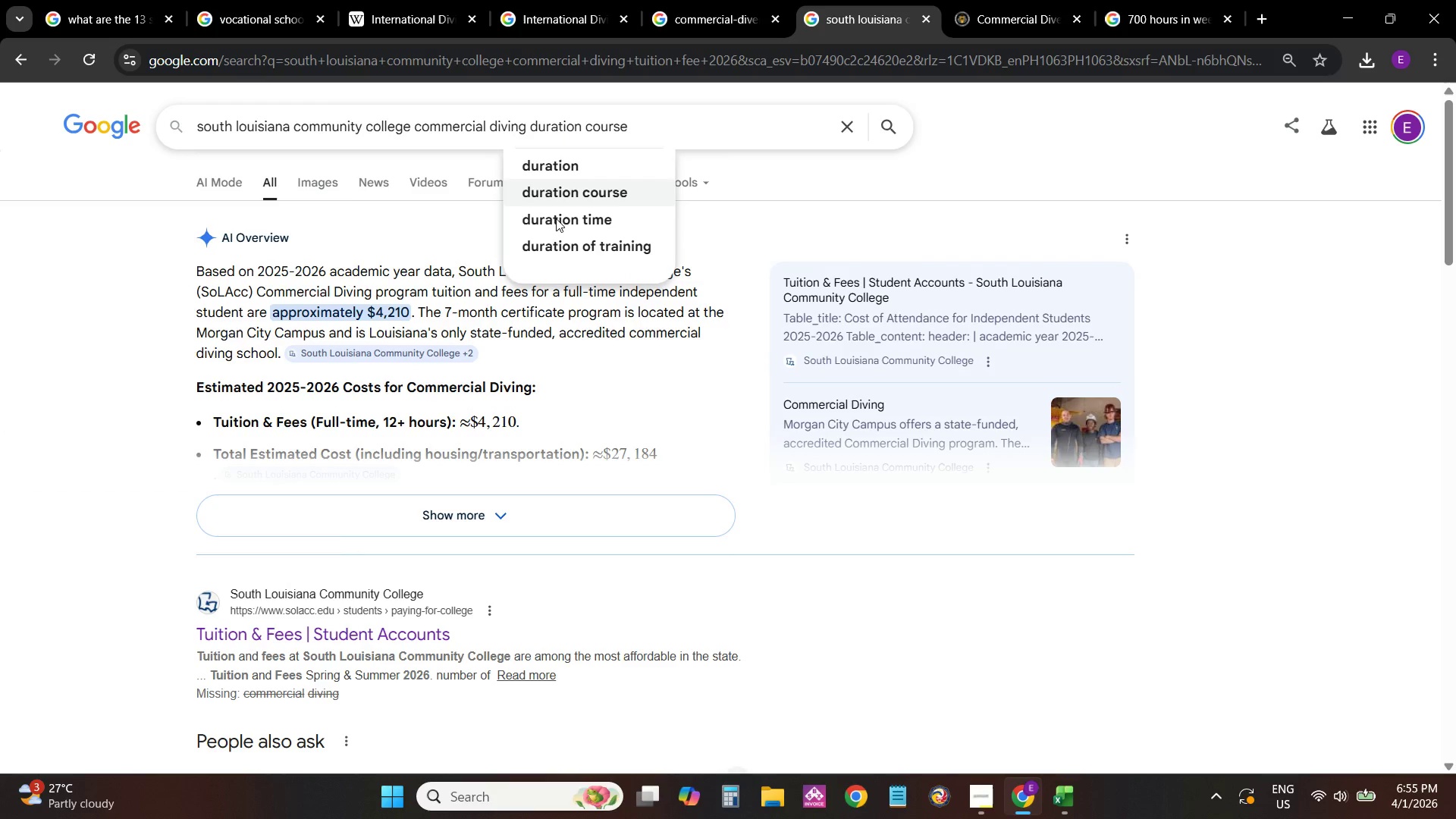 
type( adn)
key(Backspace)
key(Backspace)
type(nd fee)
 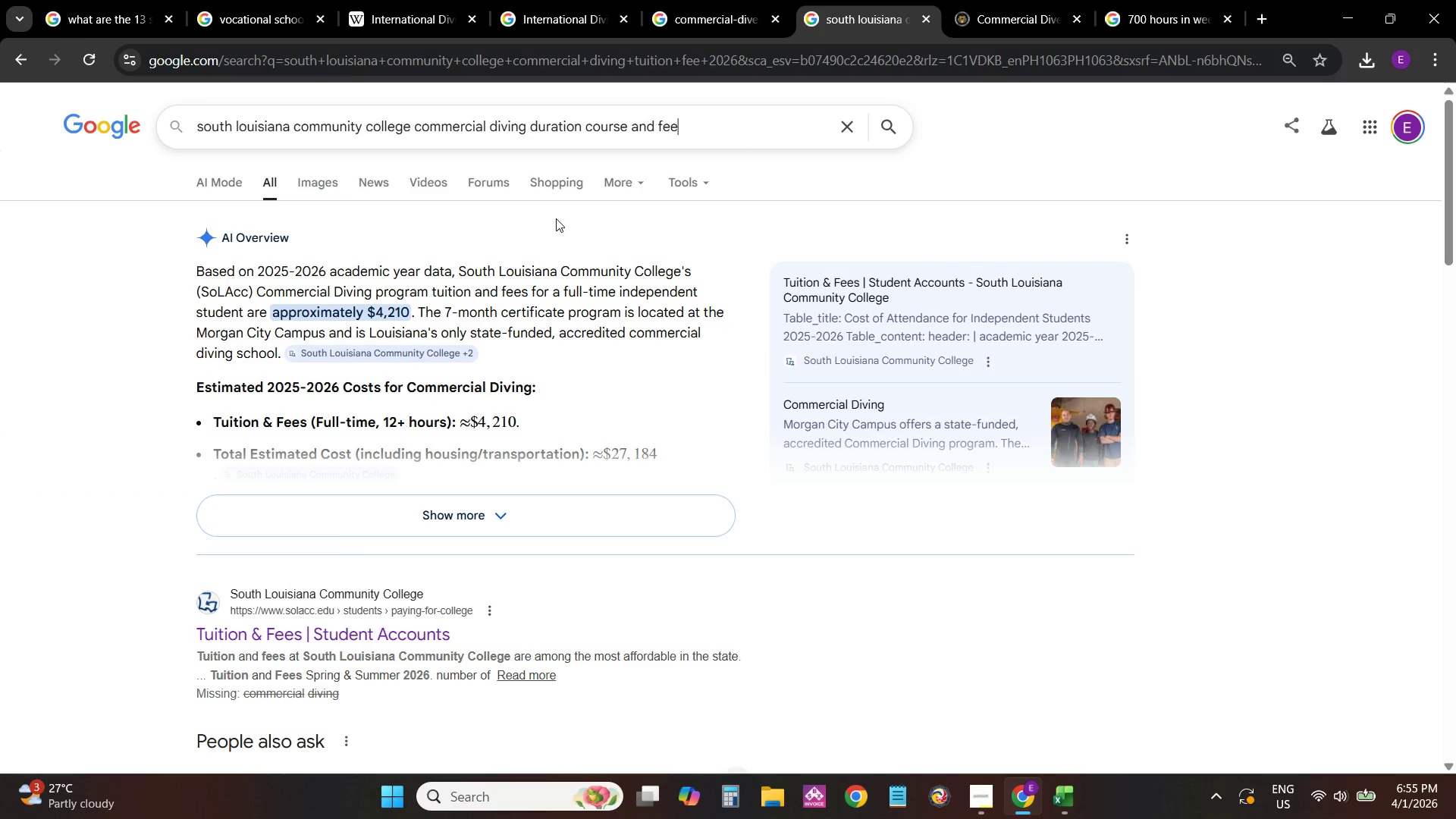 
key(Enter)
 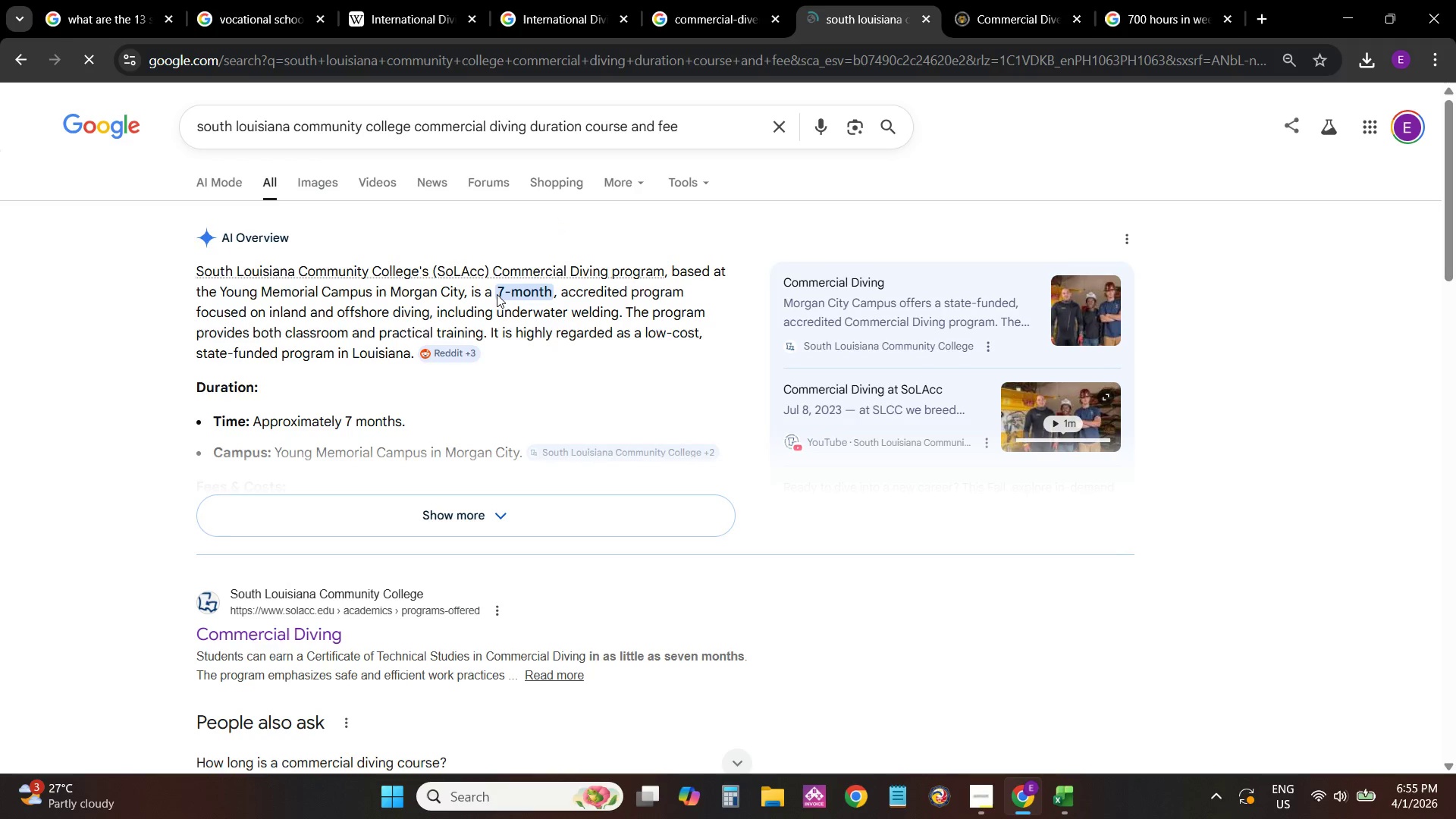 
wait(5.74)
 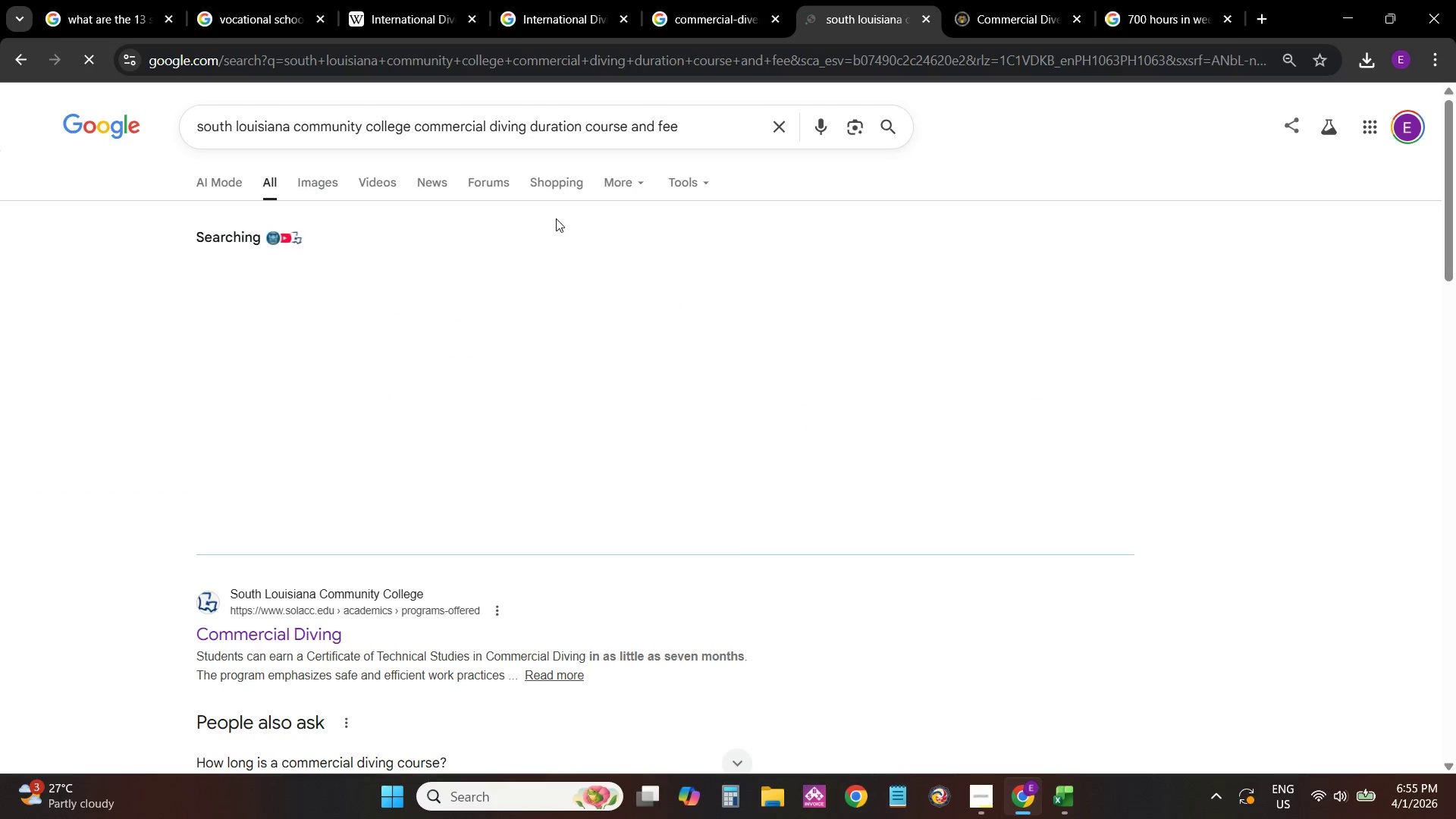 
double_click([505, 285])
 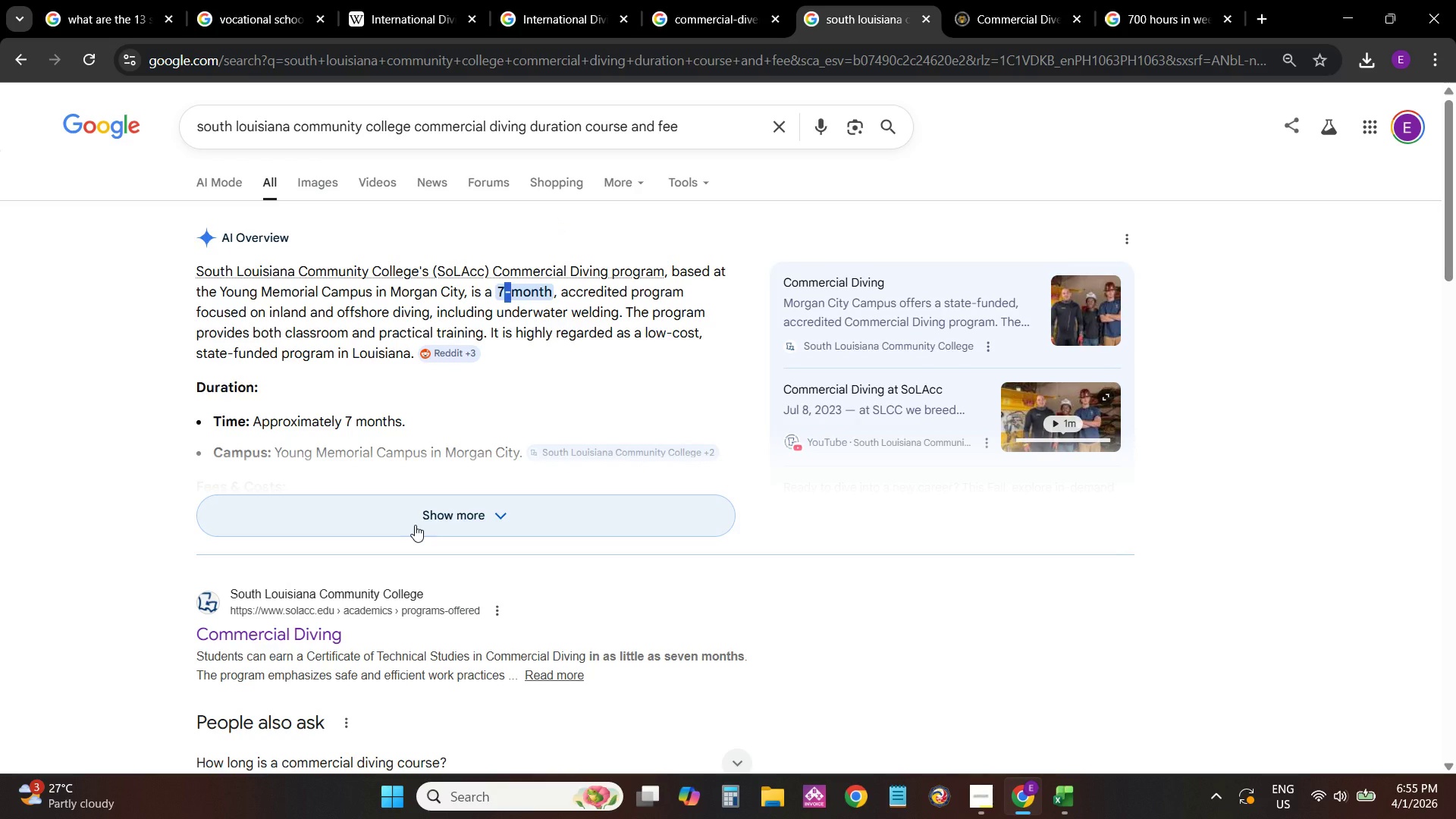 
left_click([411, 510])
 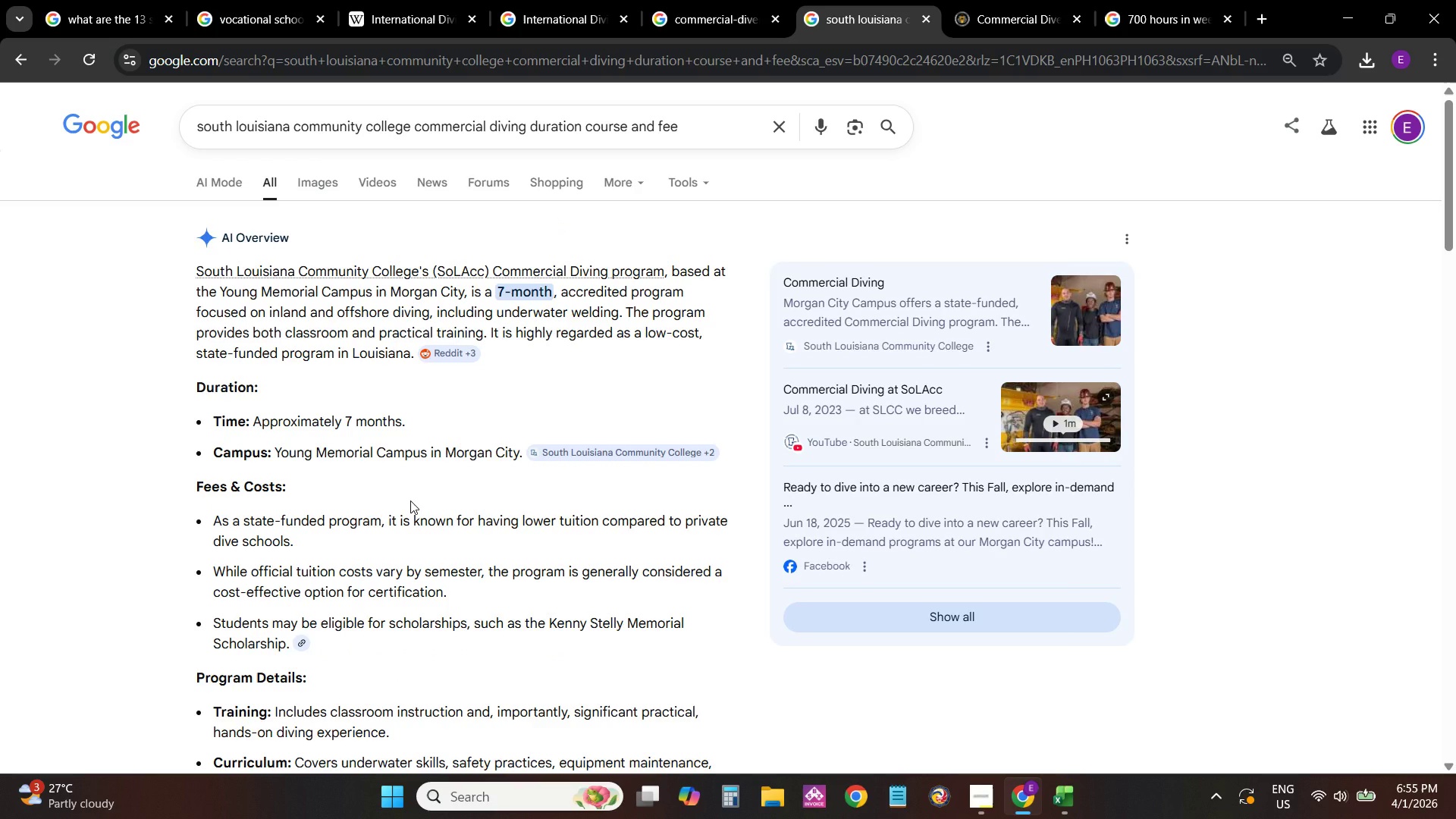 
scroll: coordinate [410, 500], scroll_direction: down, amount: 1.0
 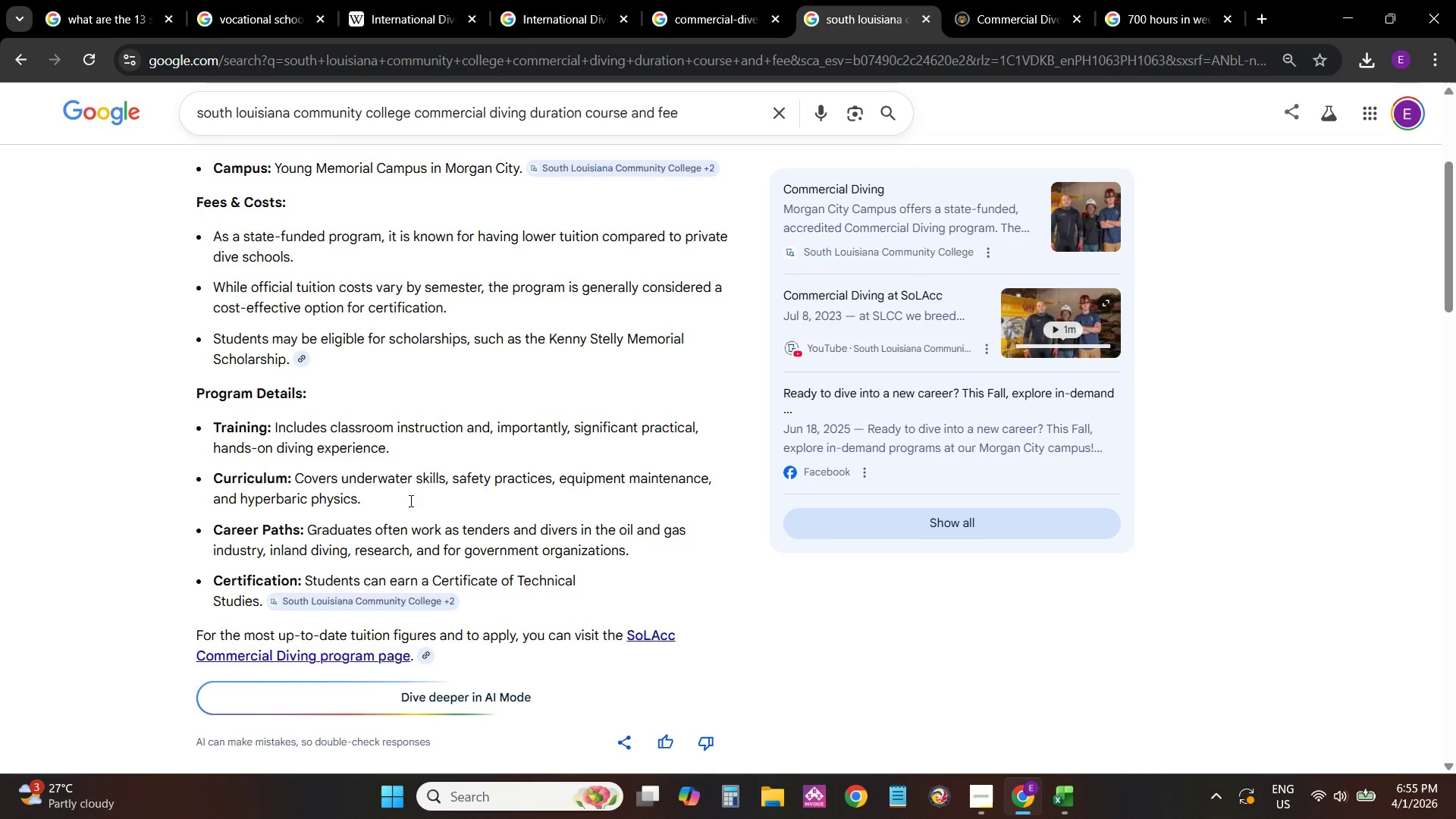 
scroll: coordinate [410, 500], scroll_direction: up, amount: 4.0
 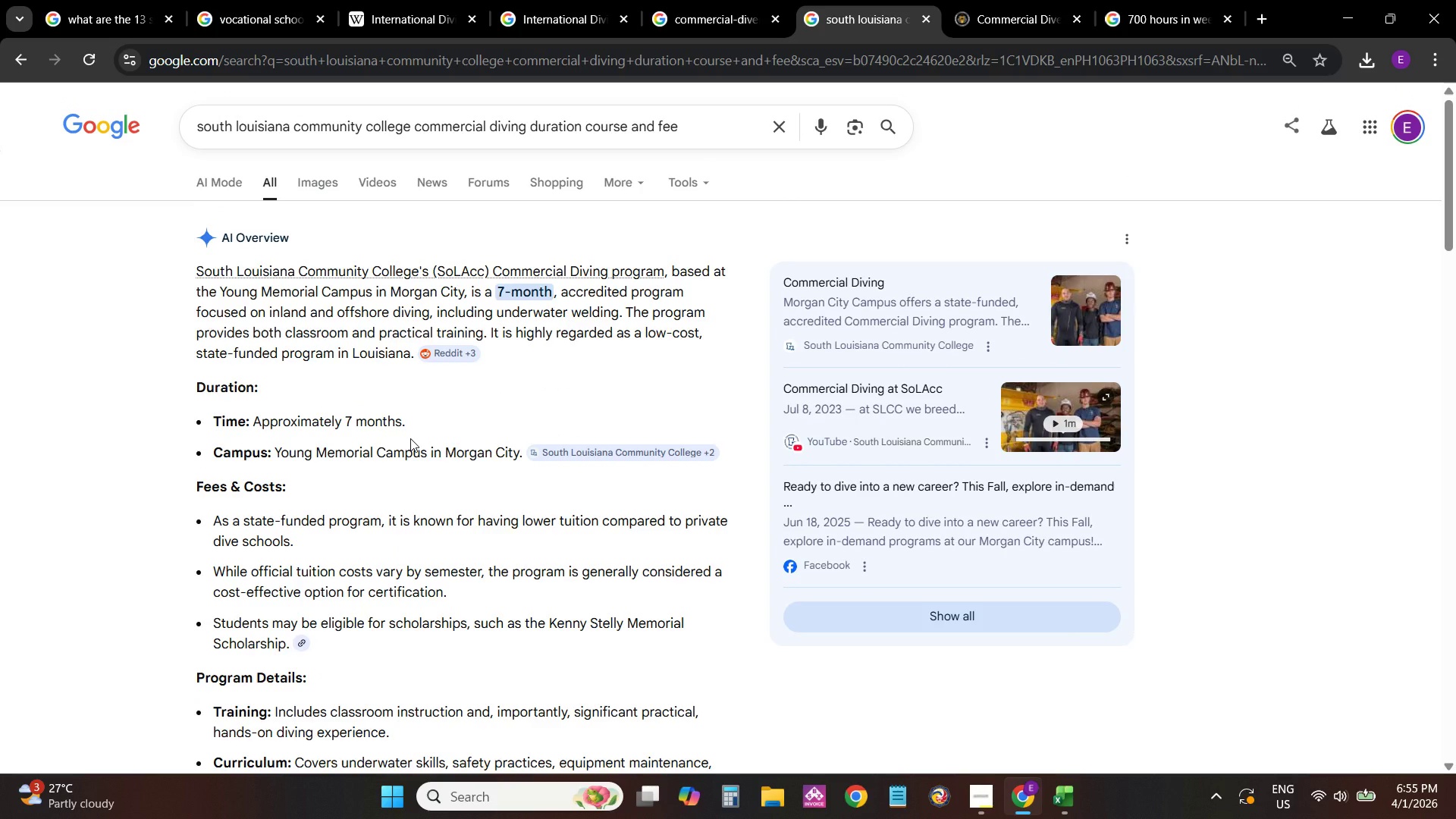 
wait(6.95)
 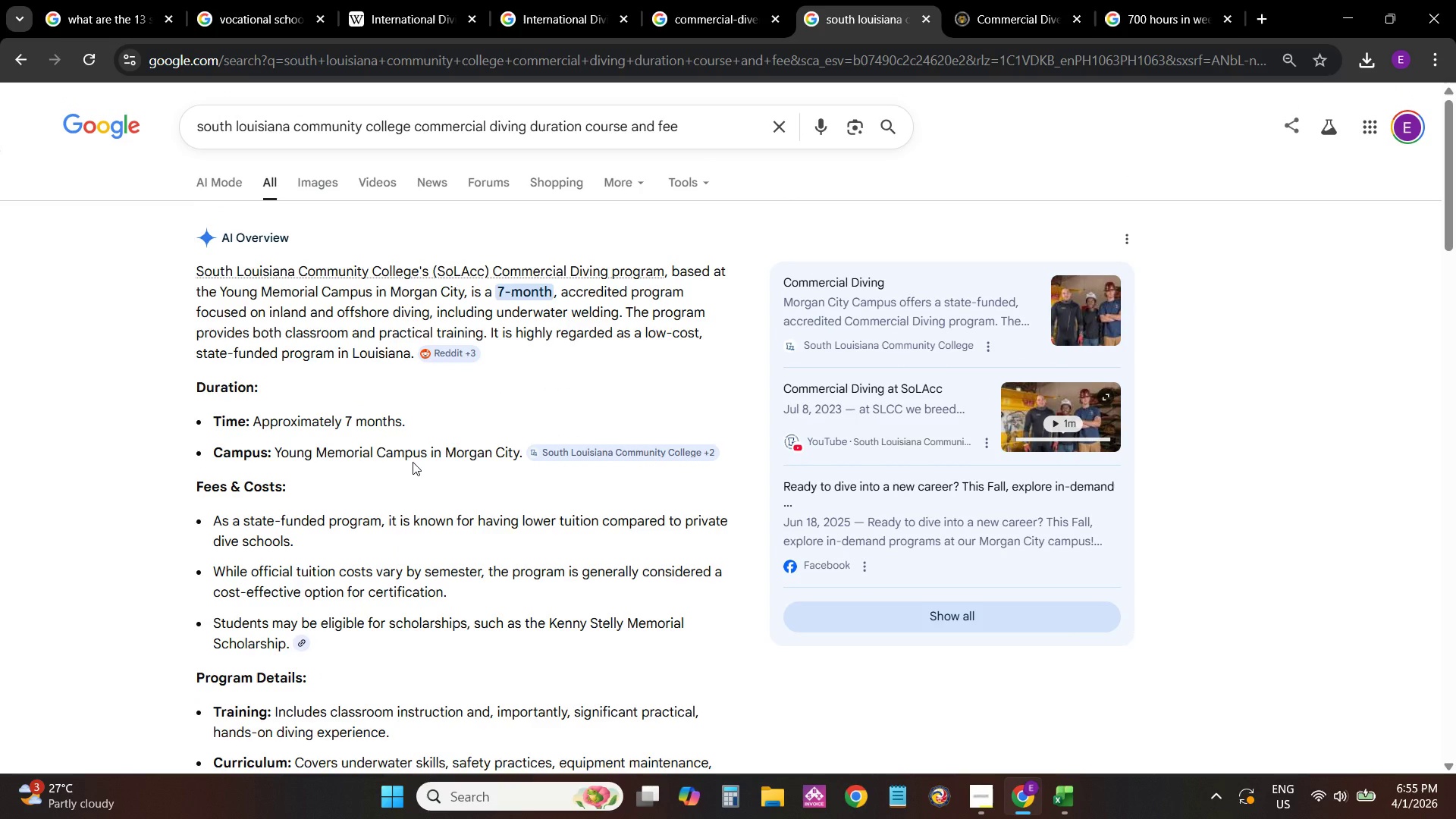 
scroll: coordinate [405, 457], scroll_direction: down, amount: 12.0
 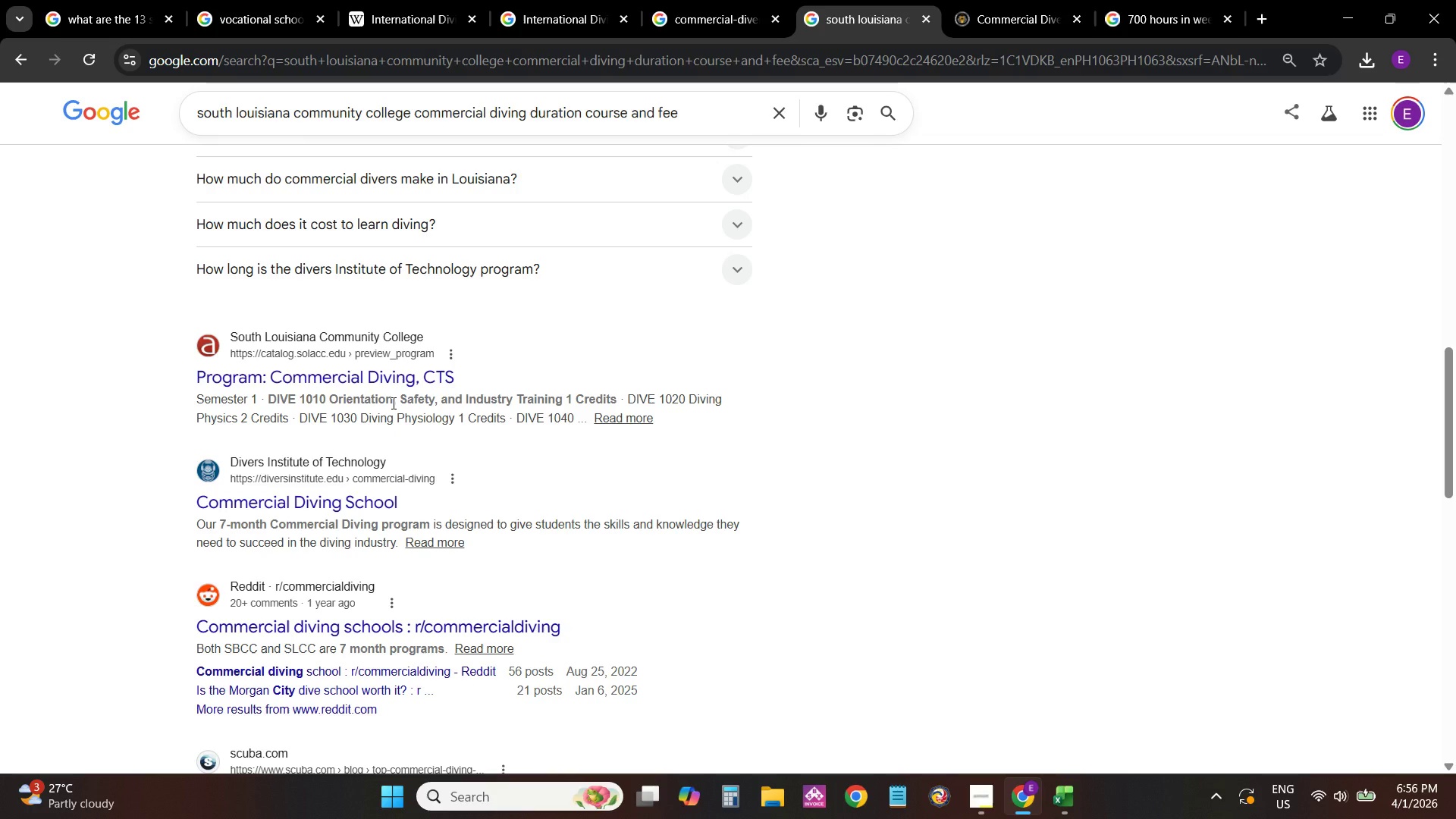 
wait(15.76)
 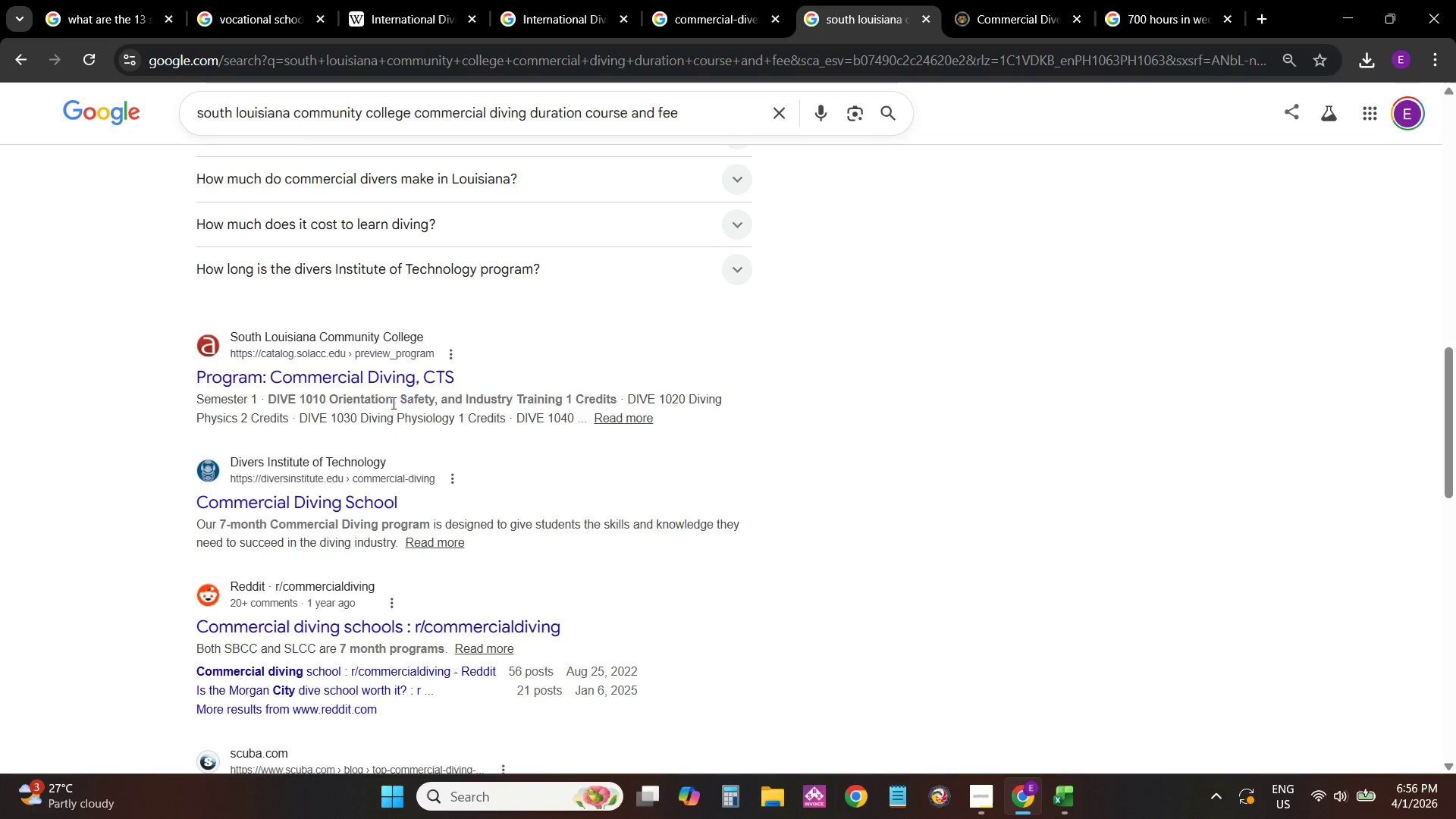 
scroll: coordinate [433, 376], scroll_direction: down, amount: 5.0
 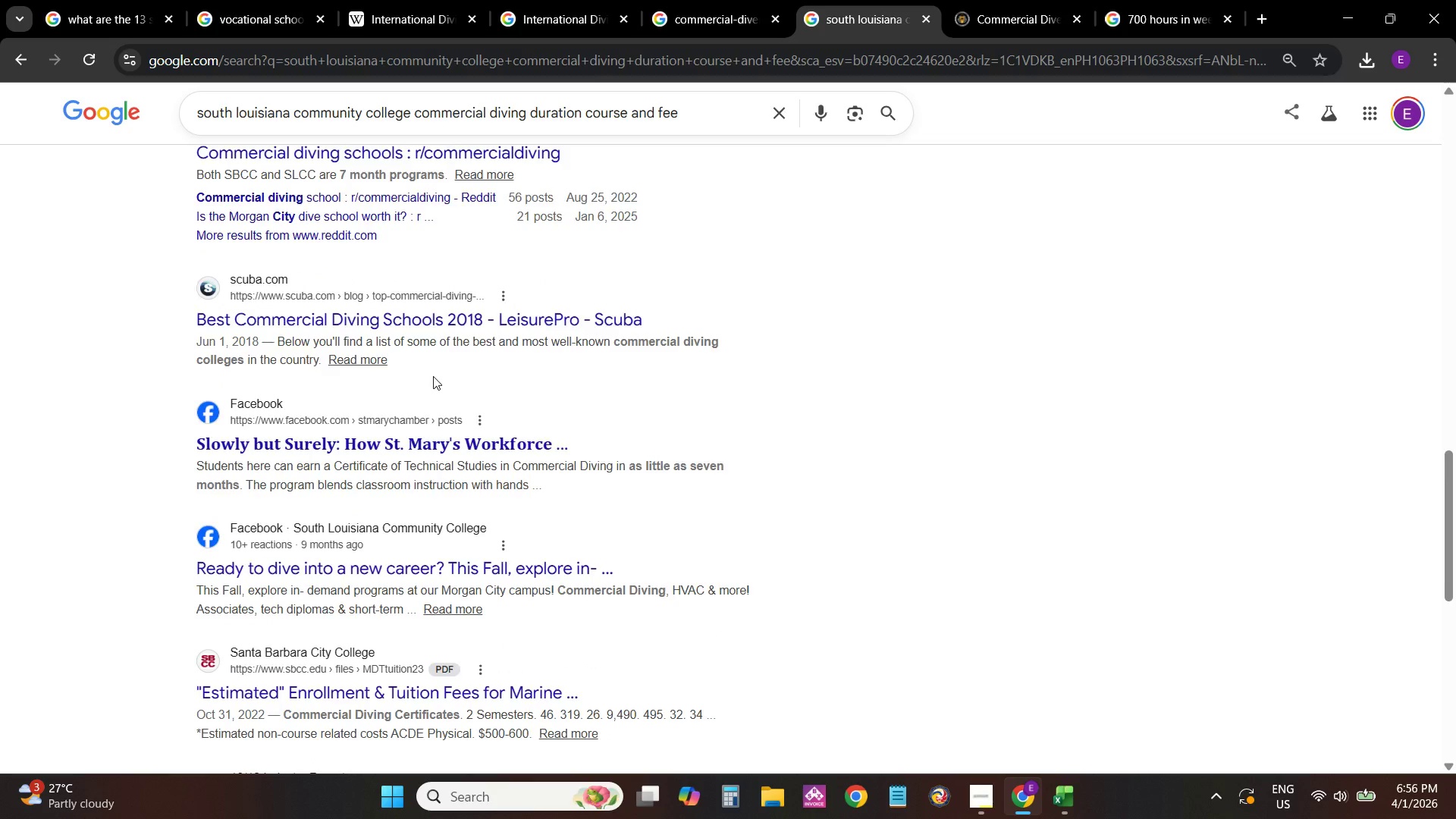 
scroll: coordinate [431, 376], scroll_direction: up, amount: 8.0
 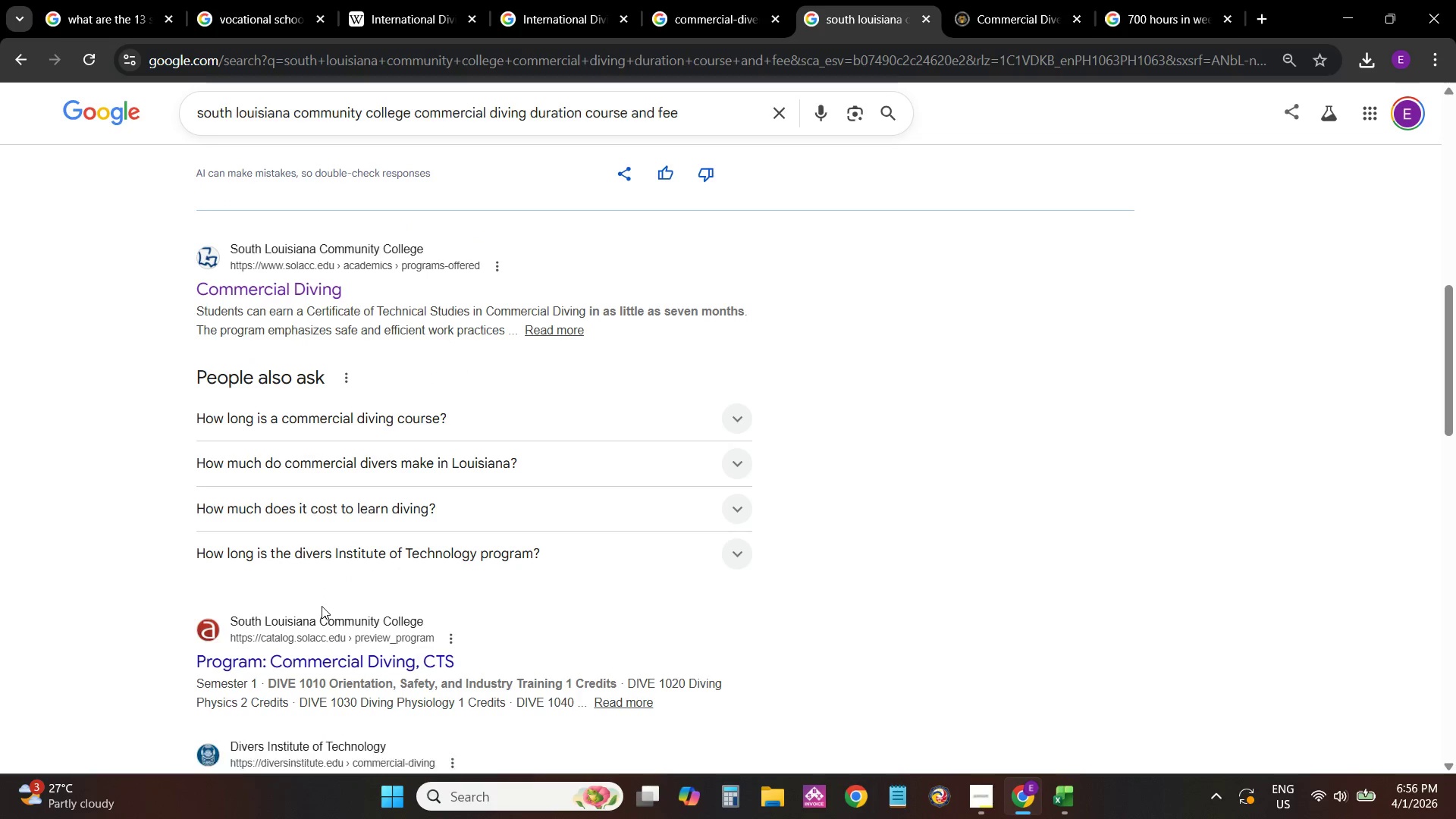 
wait(6.97)
 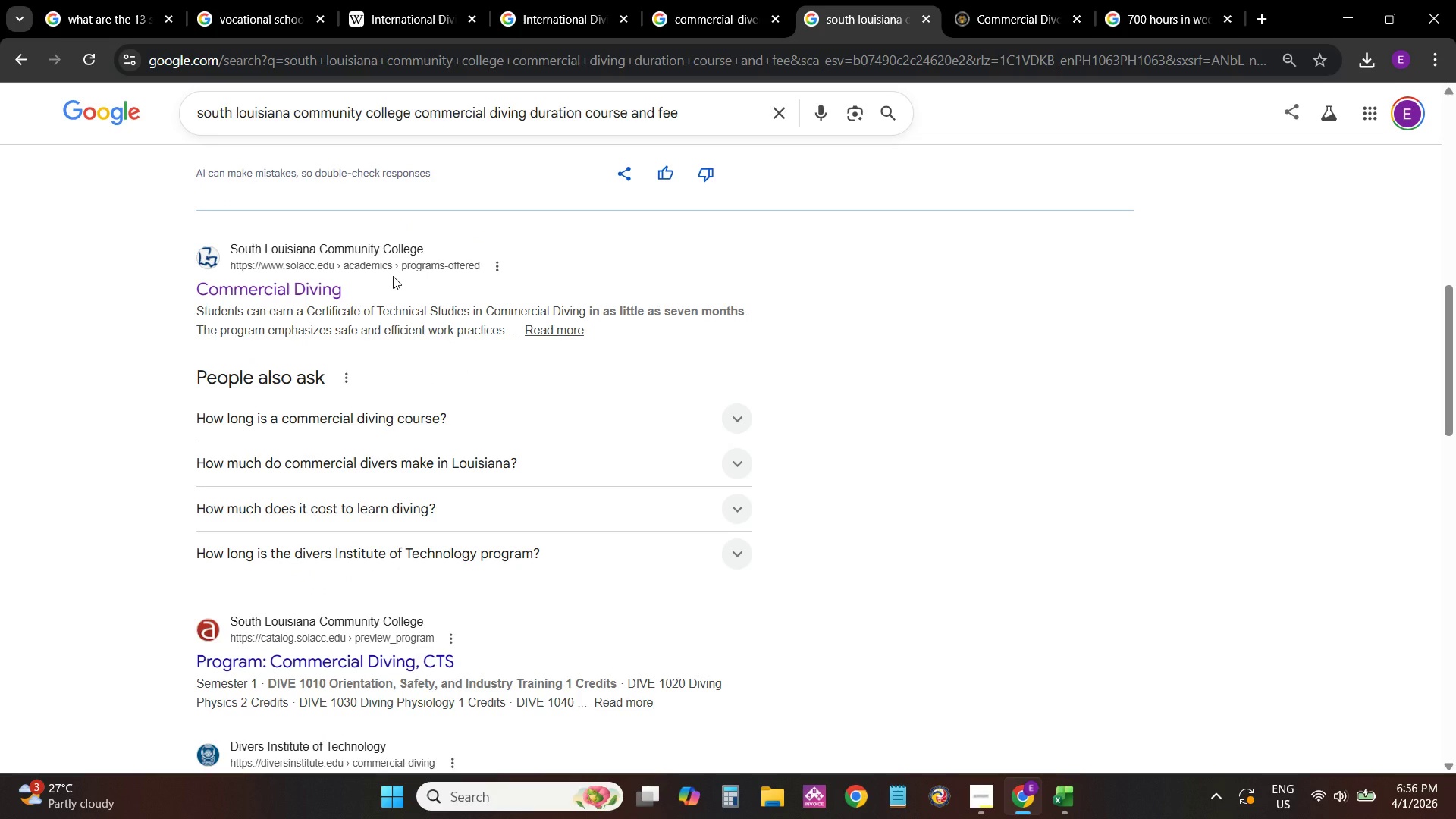 
left_click([546, 333])
 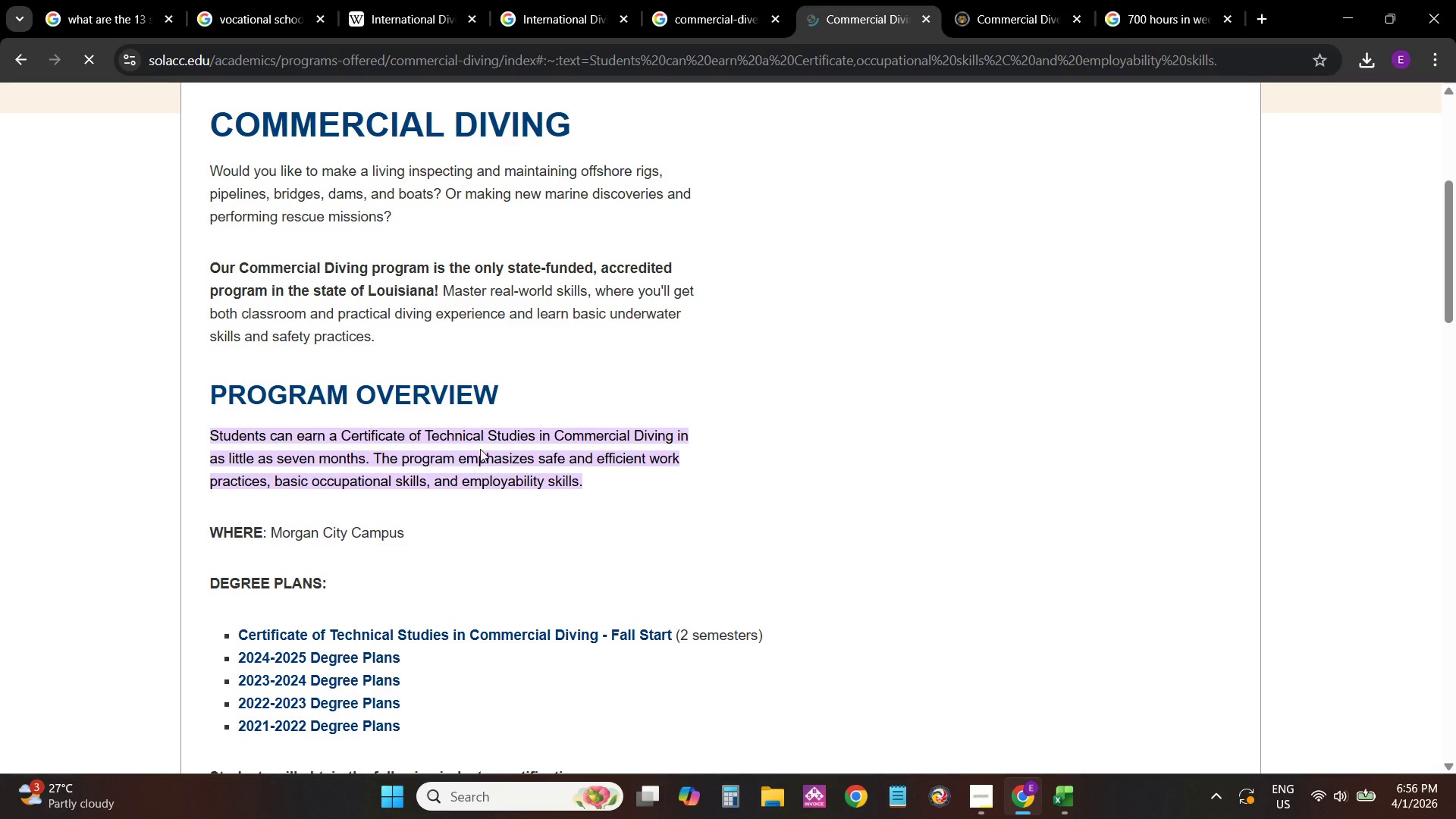 
wait(8.75)
 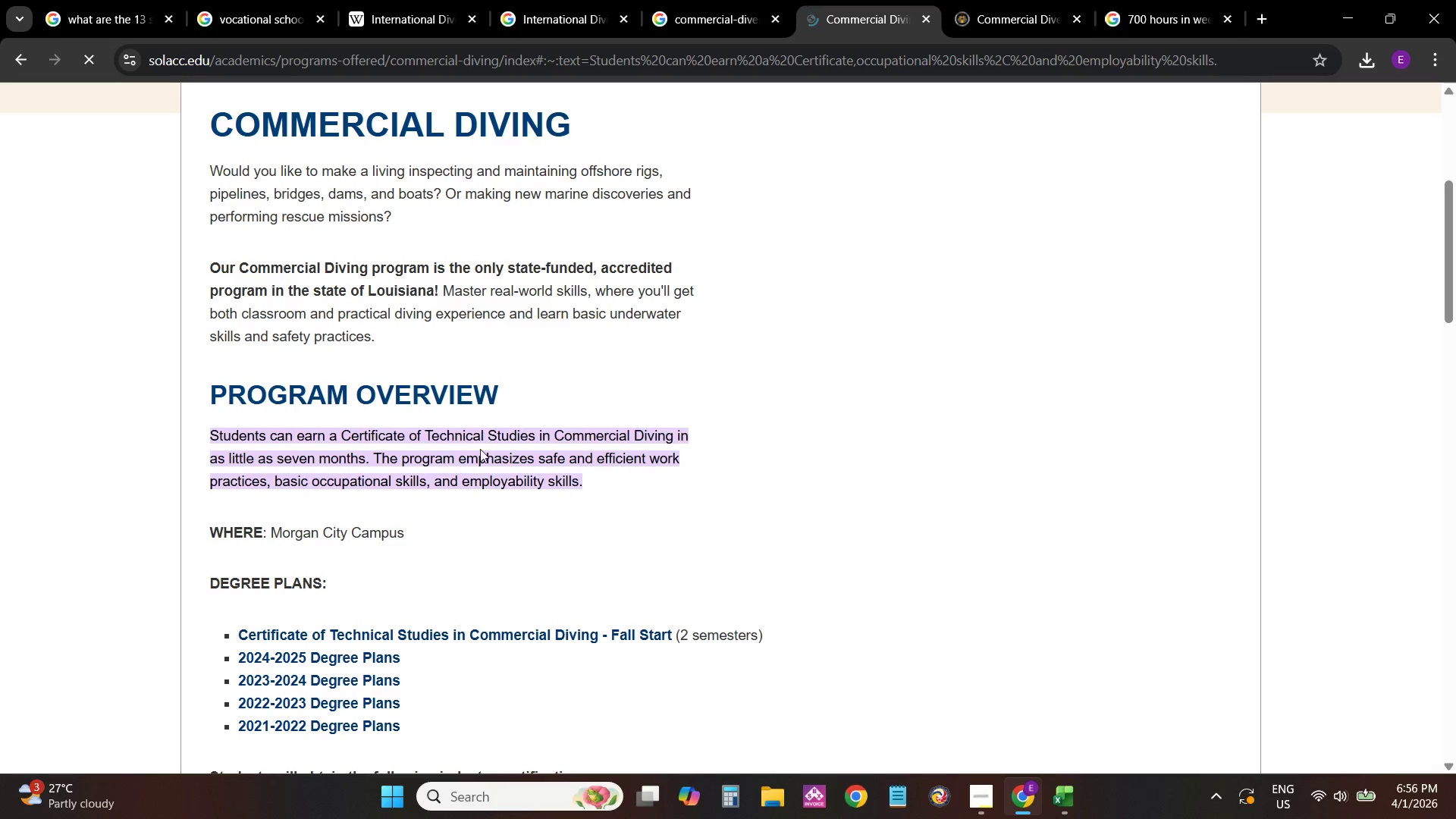 
left_click([1120, 0])
 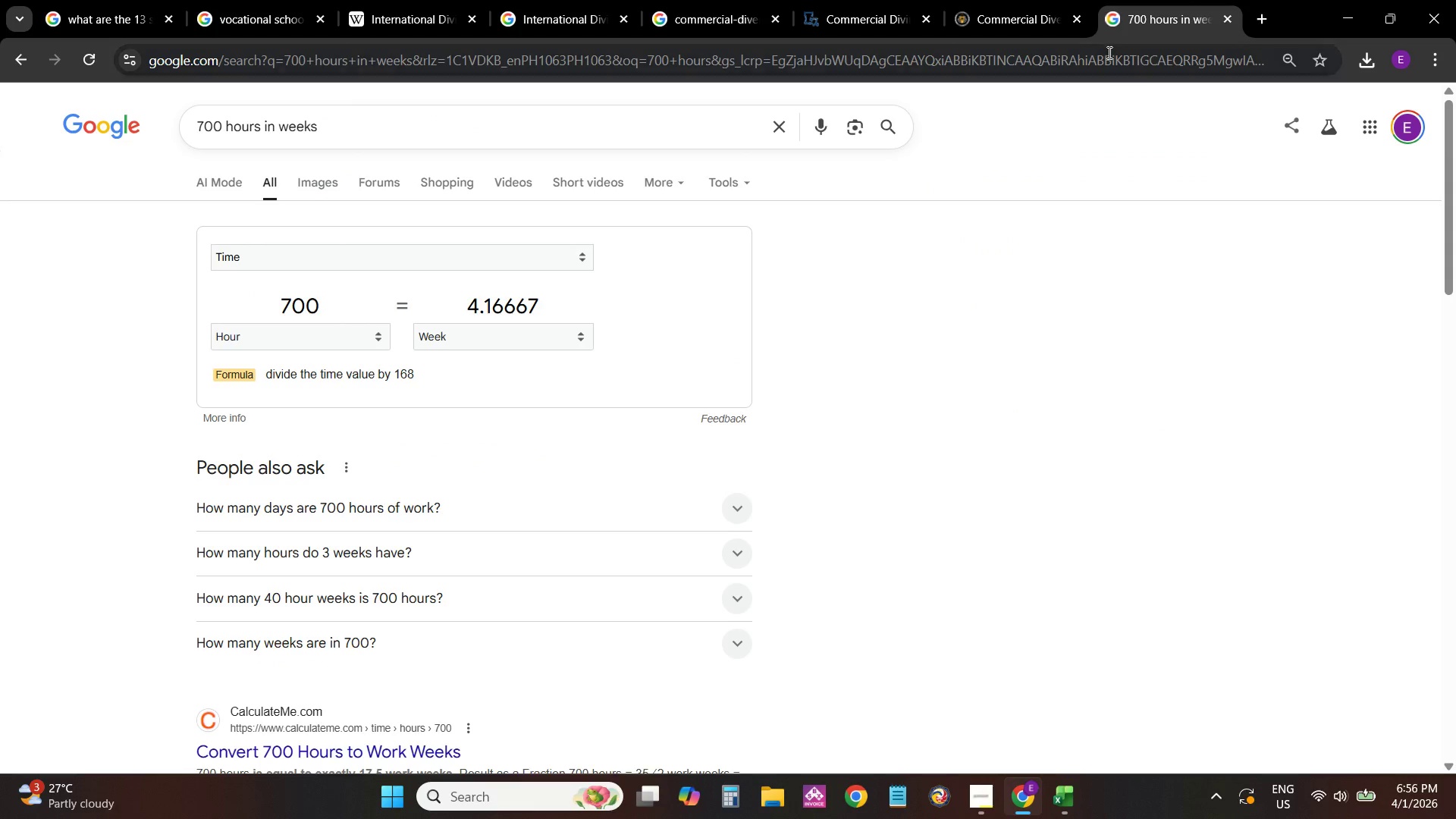 
left_click([1108, 52])
 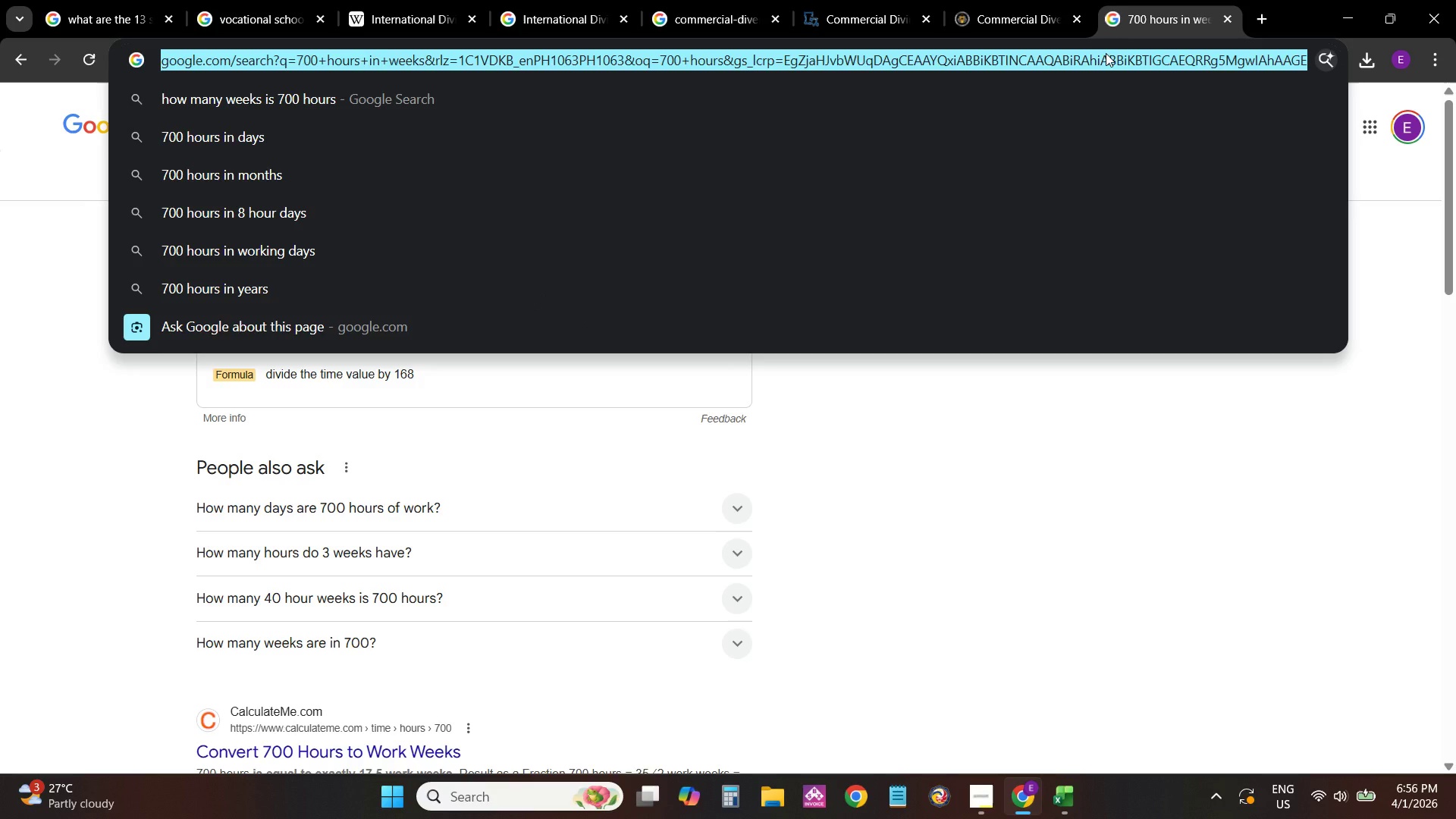 
type(7 months)
 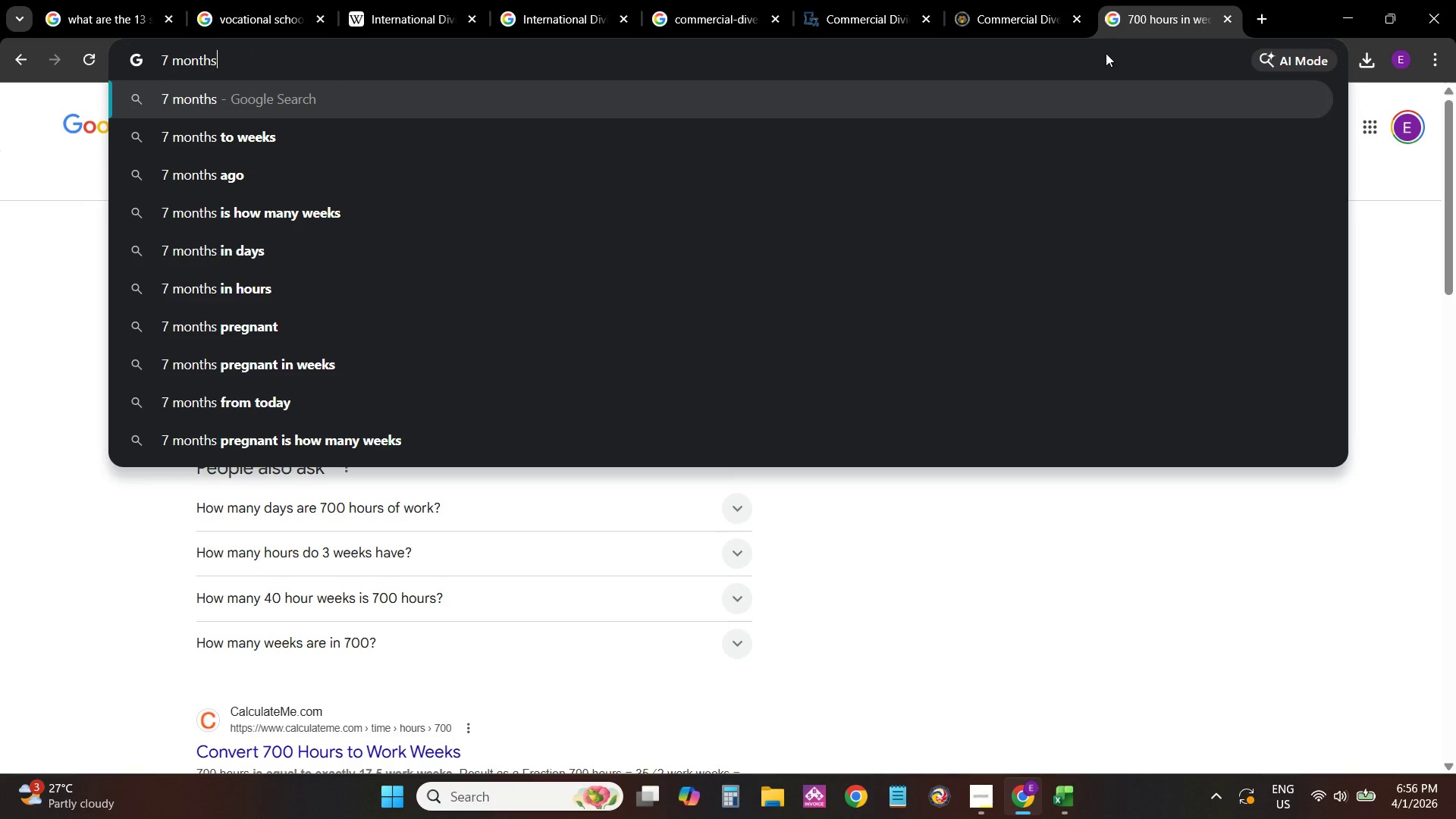 
key(ArrowDown)
 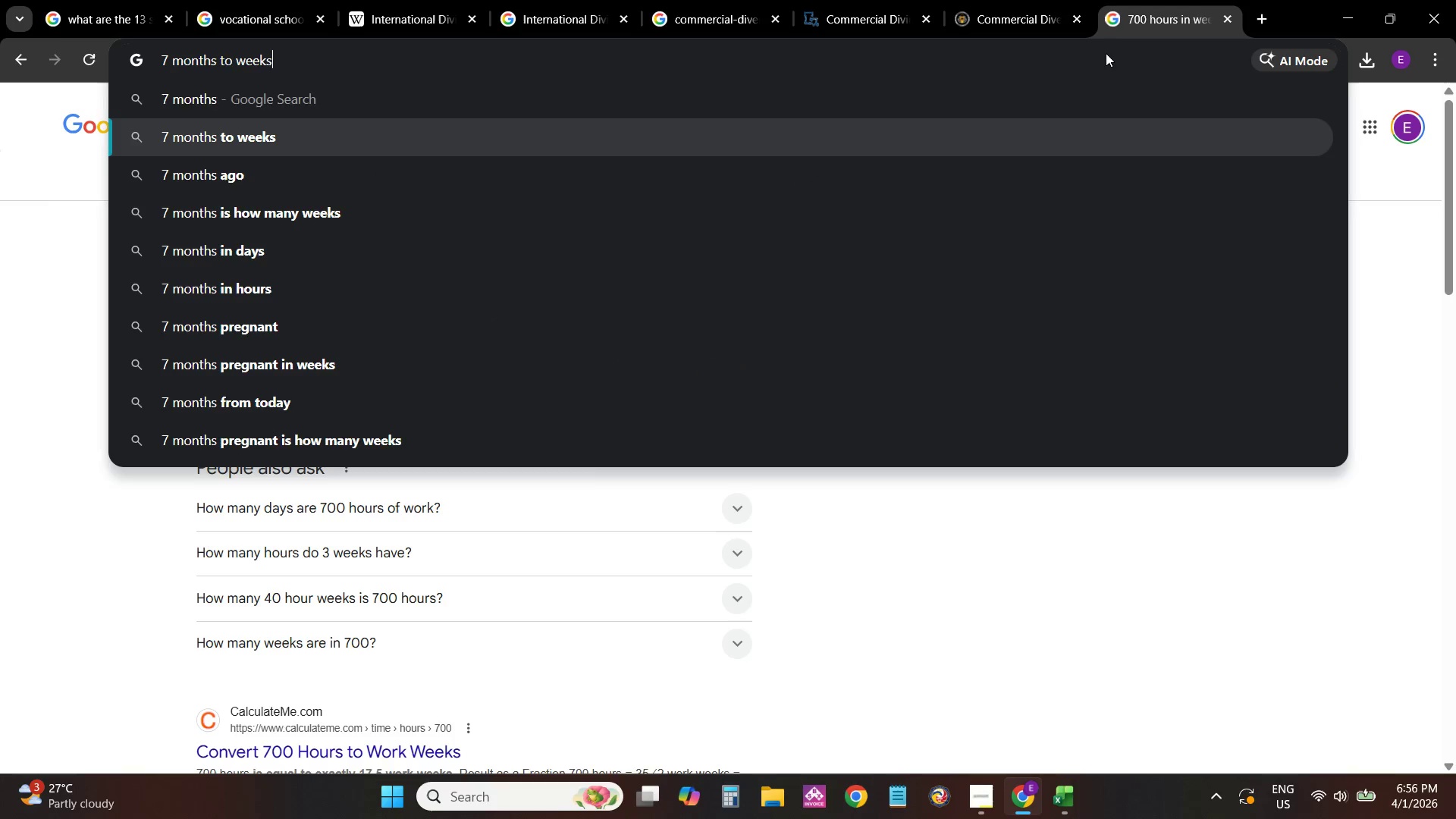 
key(NumpadDecimal)
 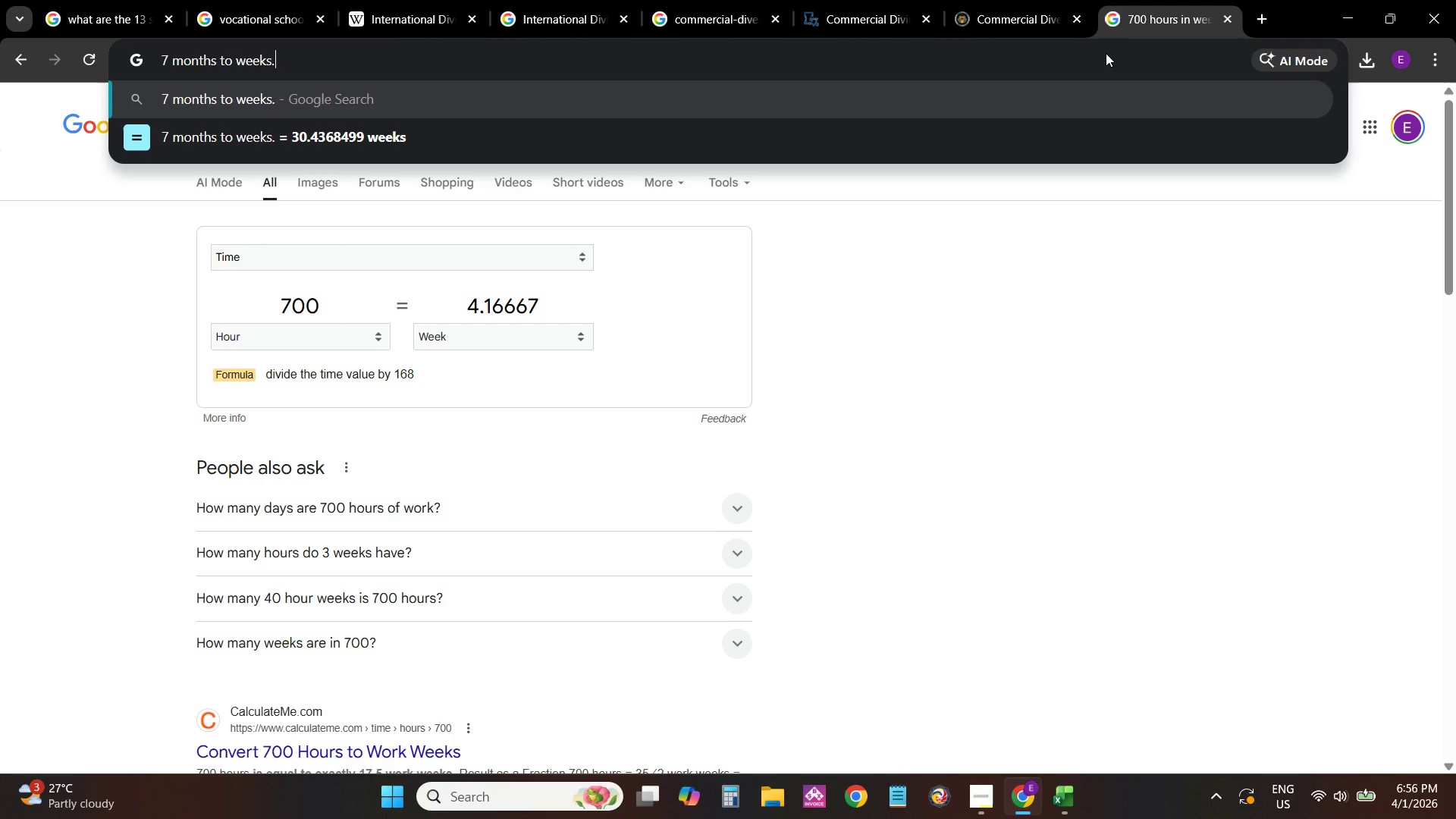 
key(Alt+AltLeft)
 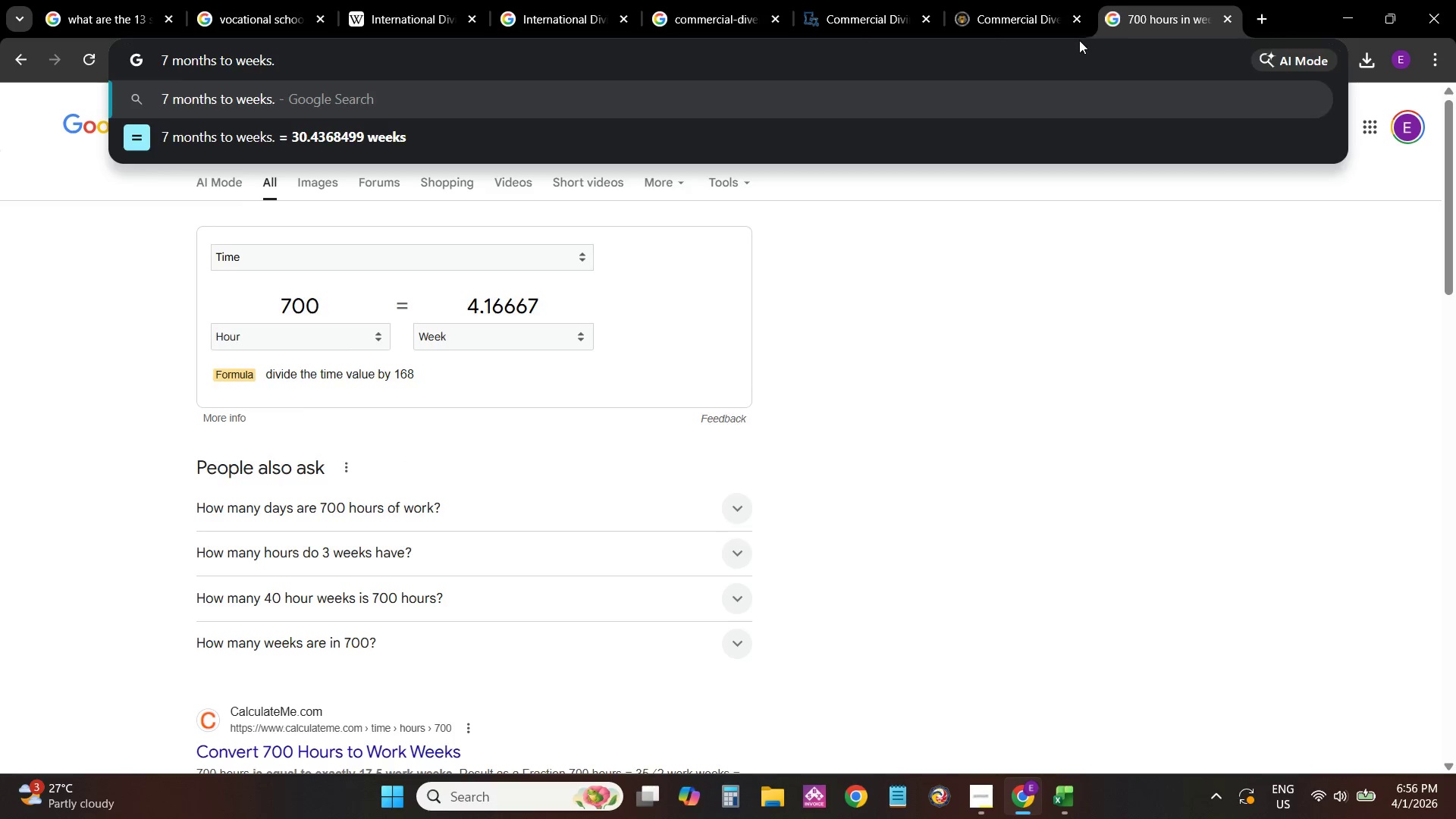 
key(Alt+Tab)
 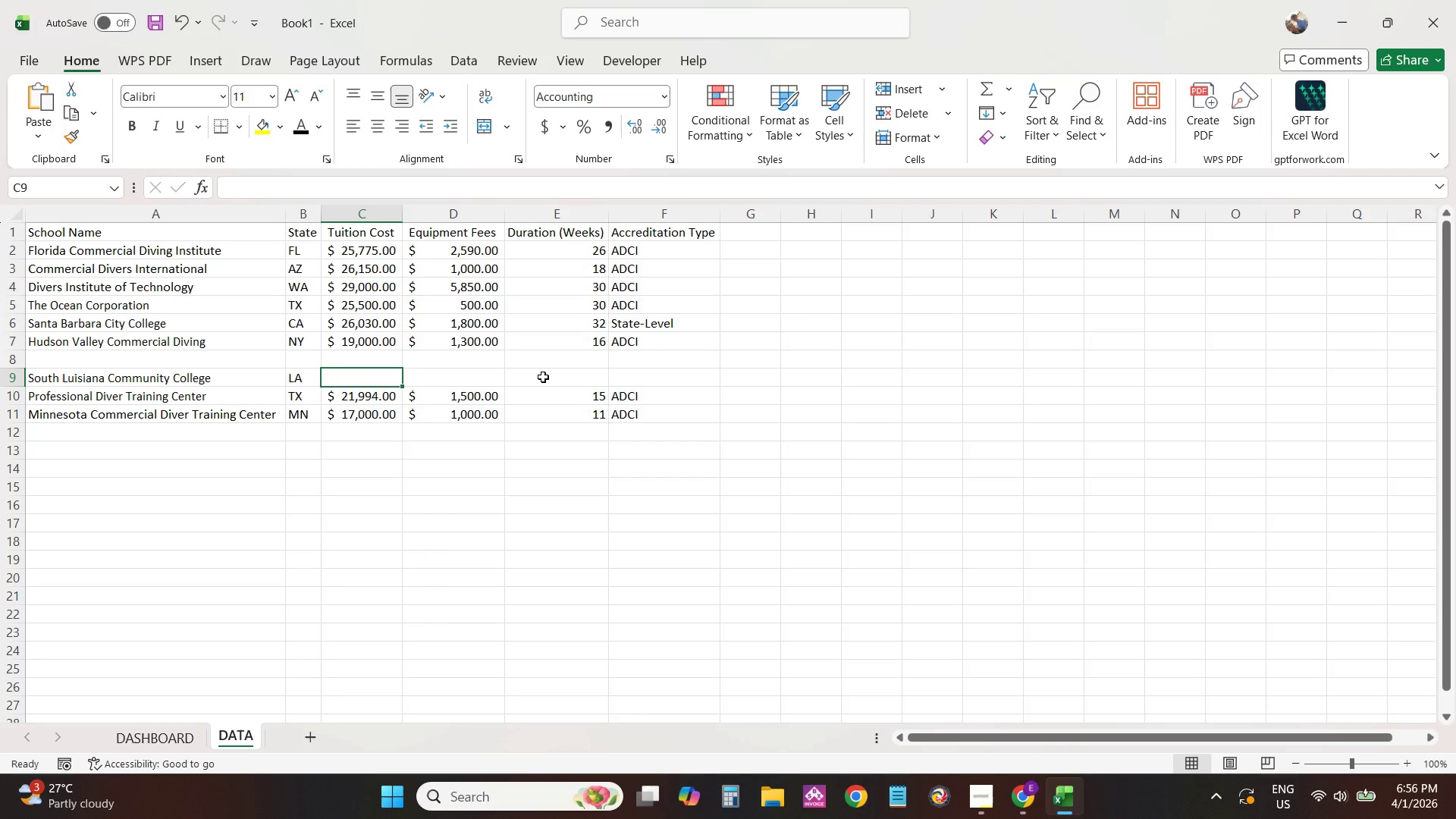 
left_click([532, 377])
 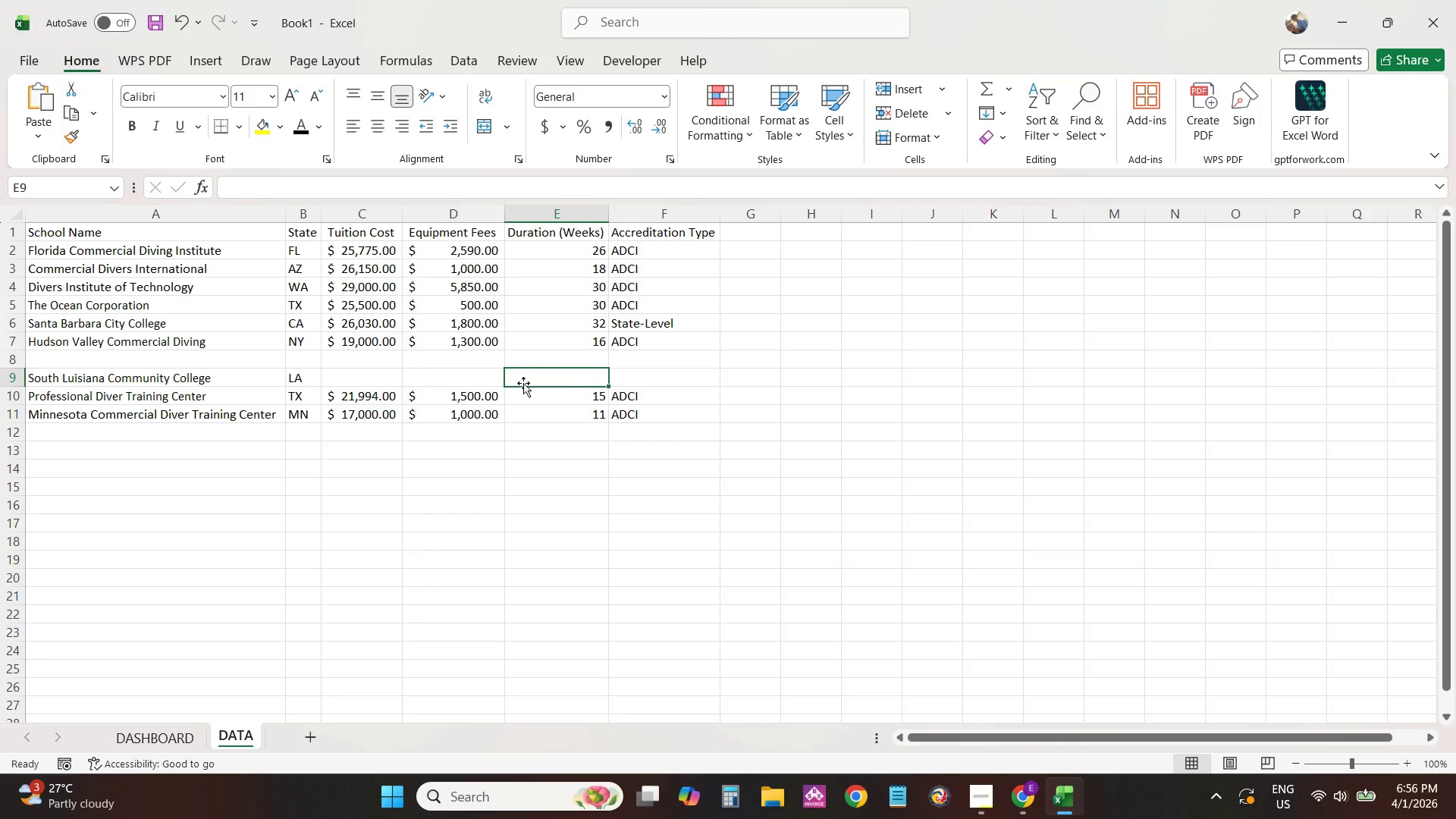 
key(Numpad3)
 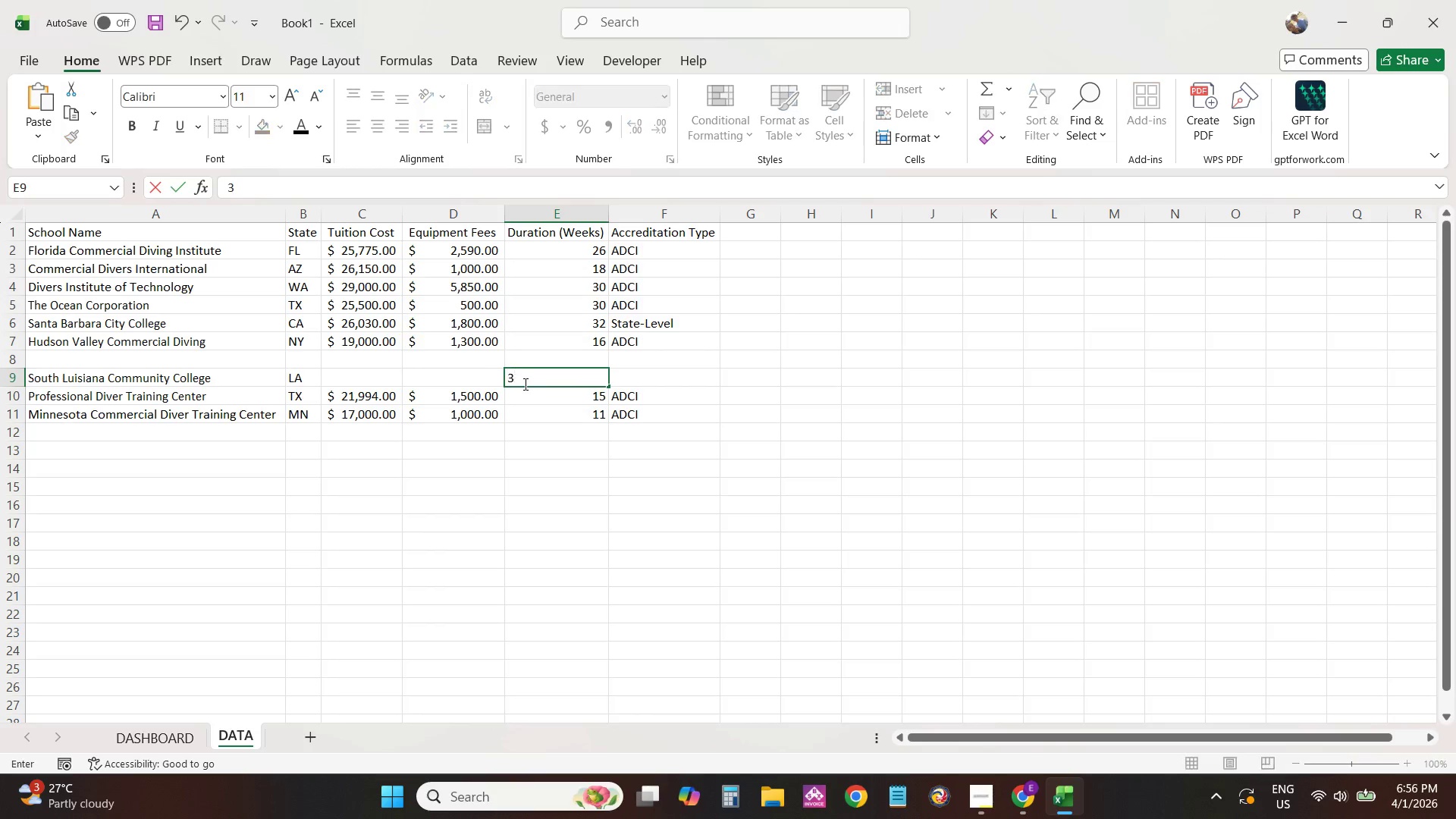 
key(Numpad0)
 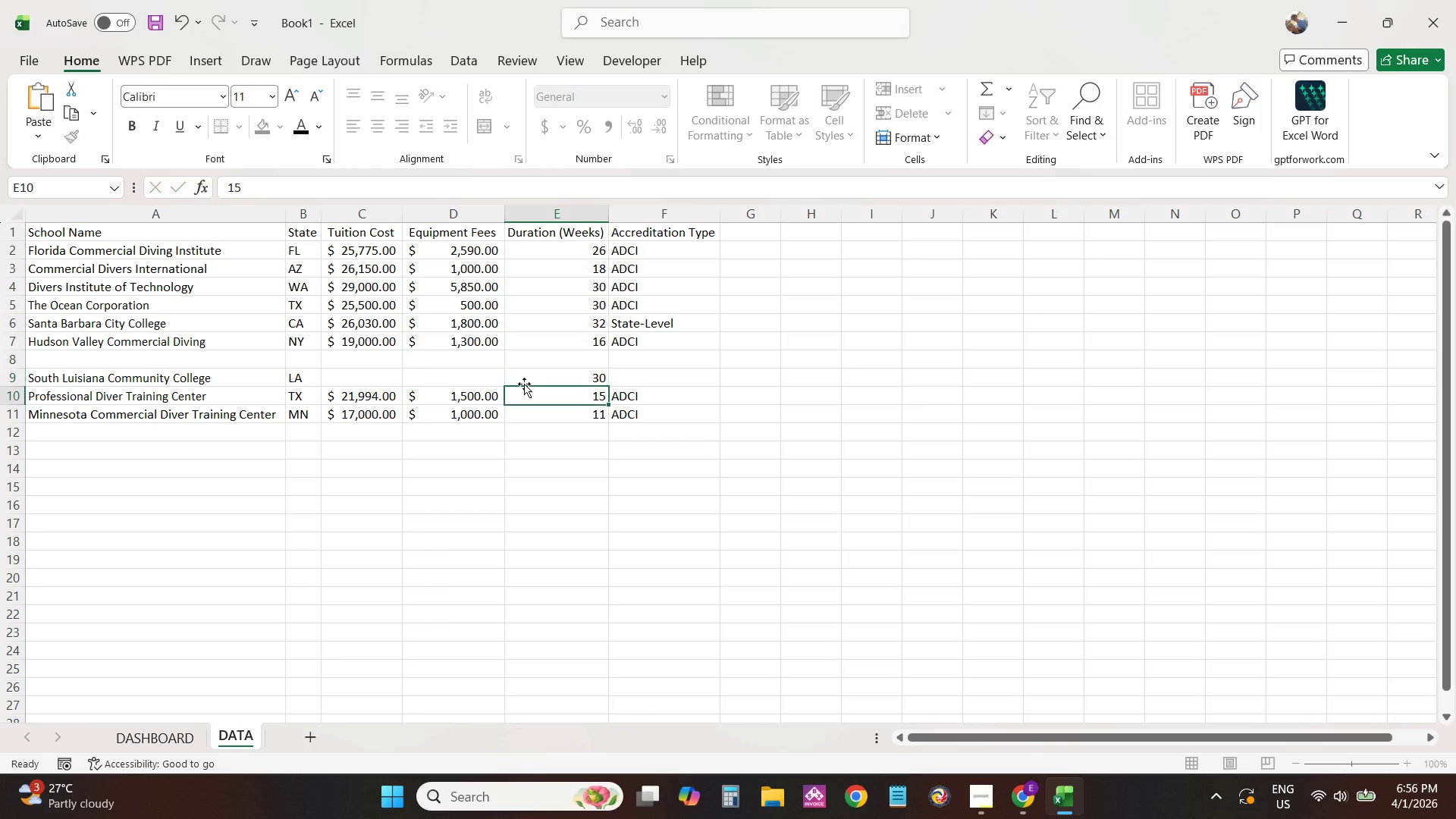 
key(NumpadEnter)
 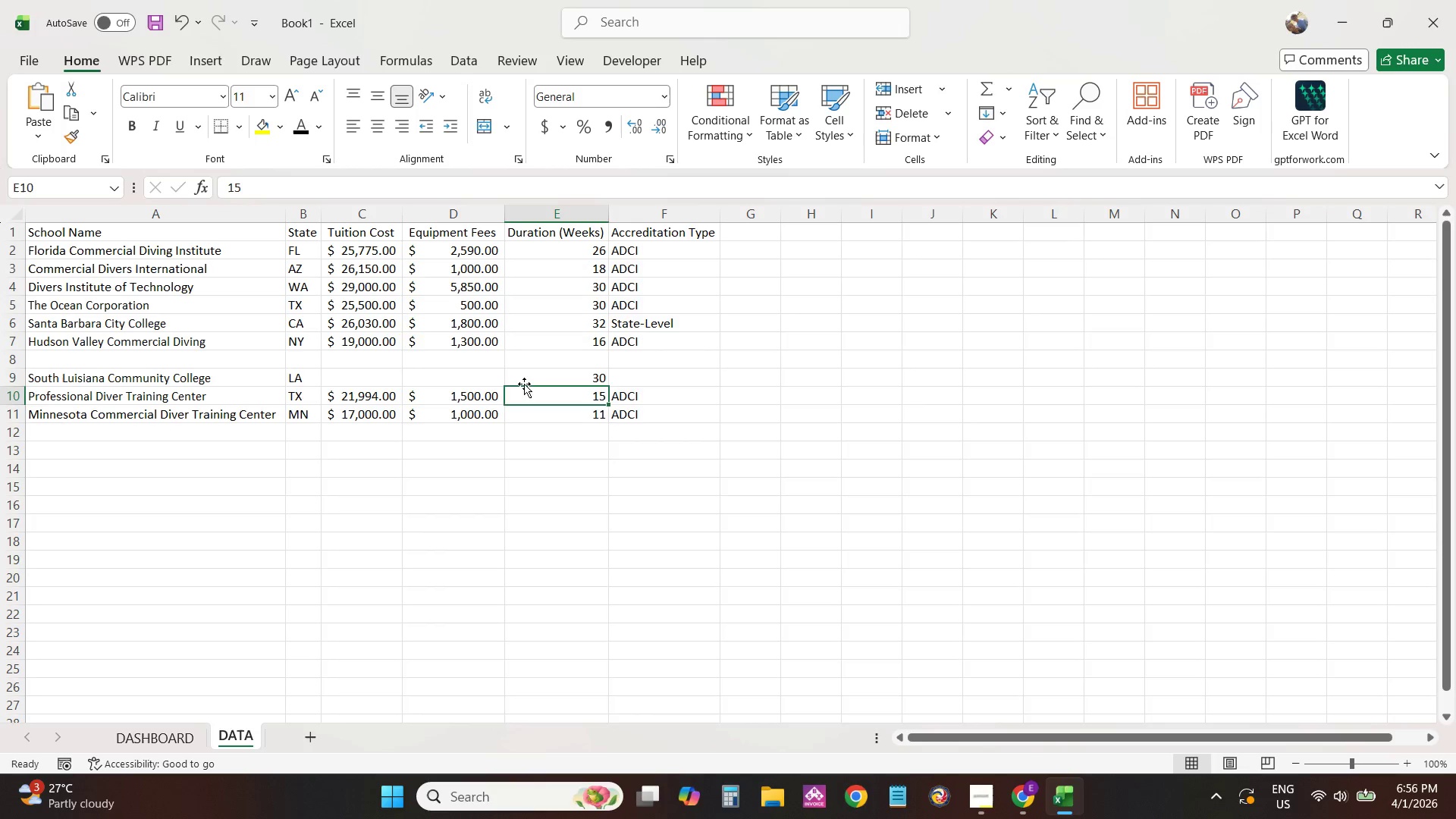 
key(ArrowUp)
 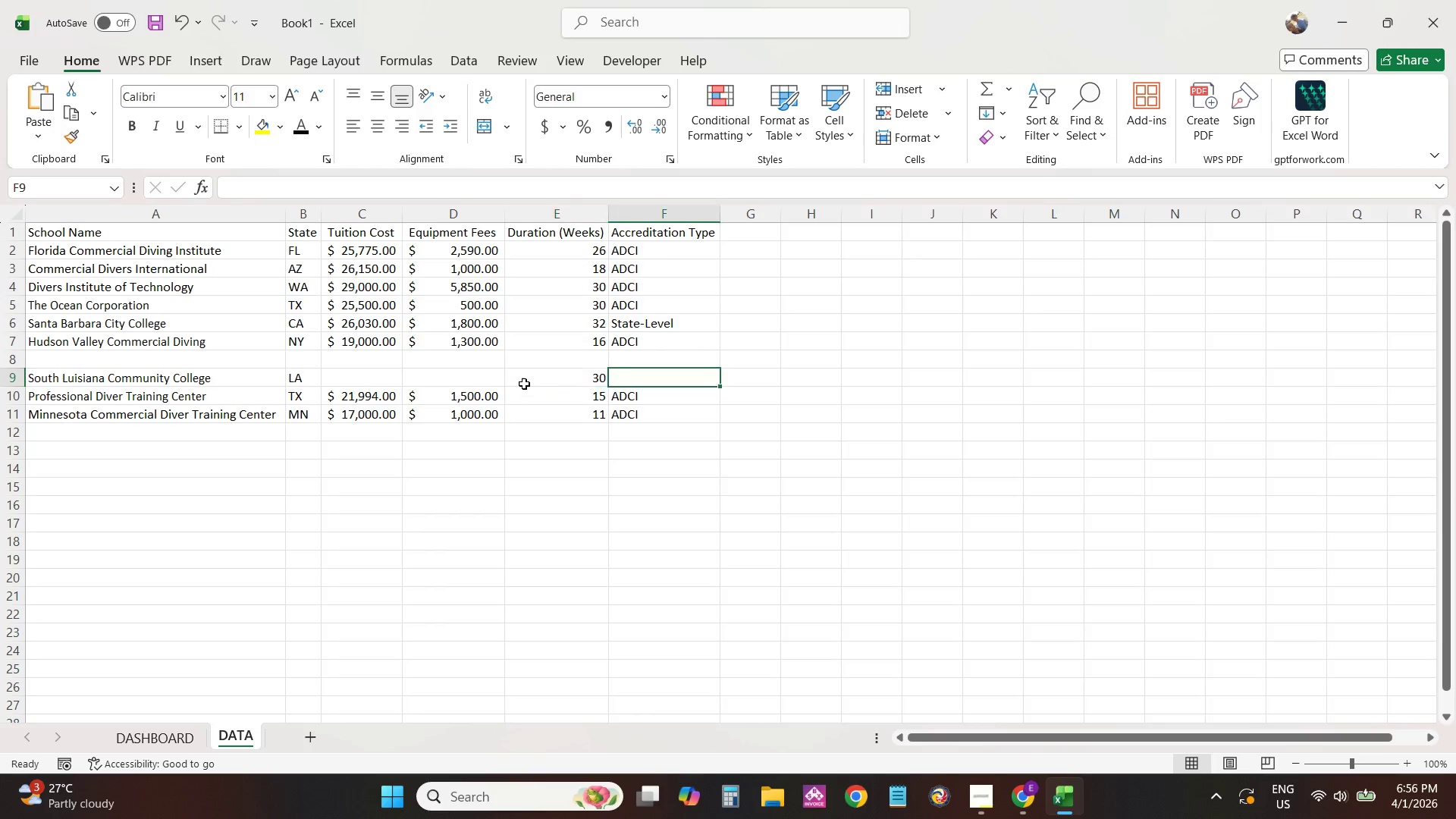 
key(ArrowRight)
 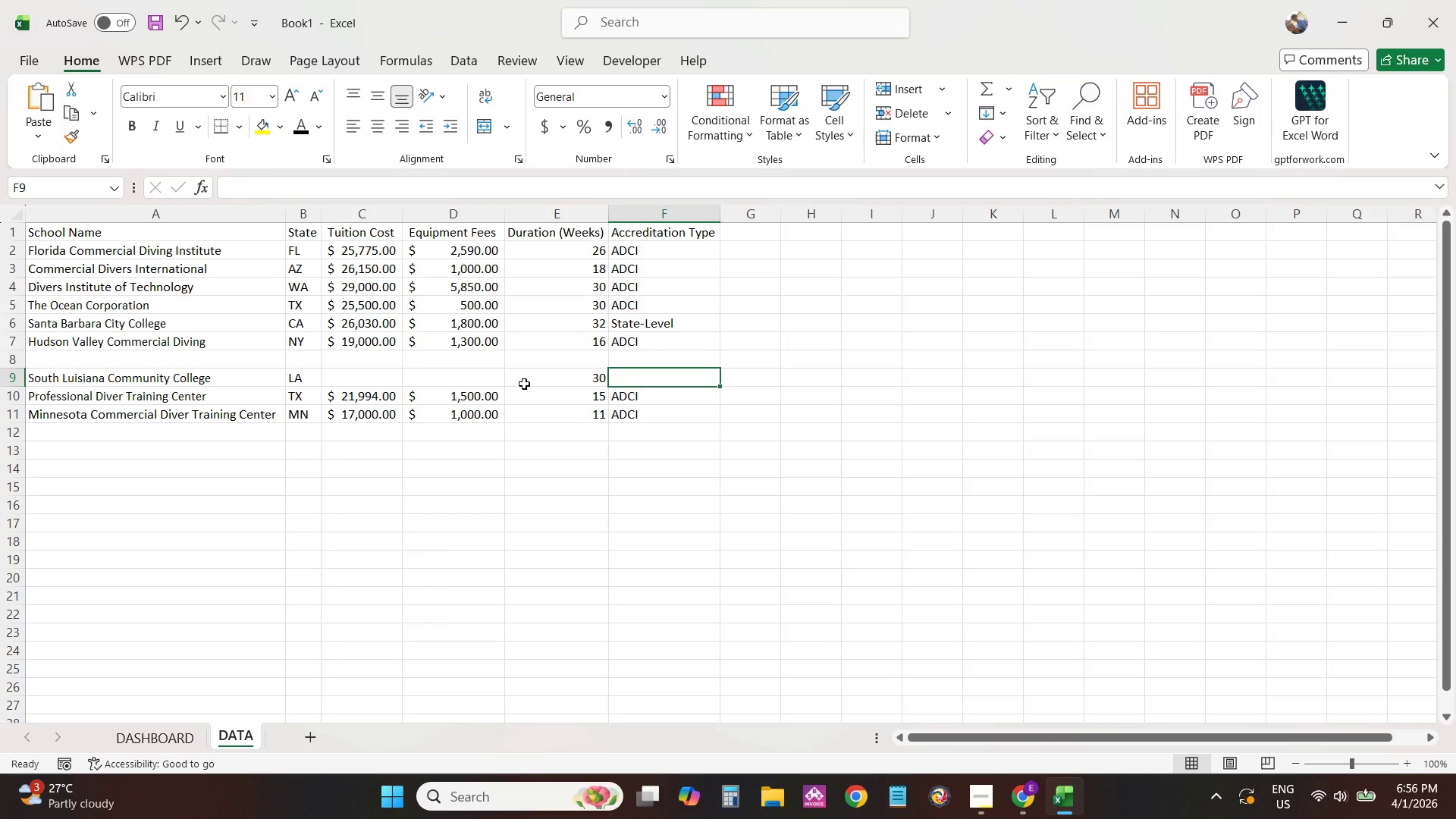 
type(State-Level)
 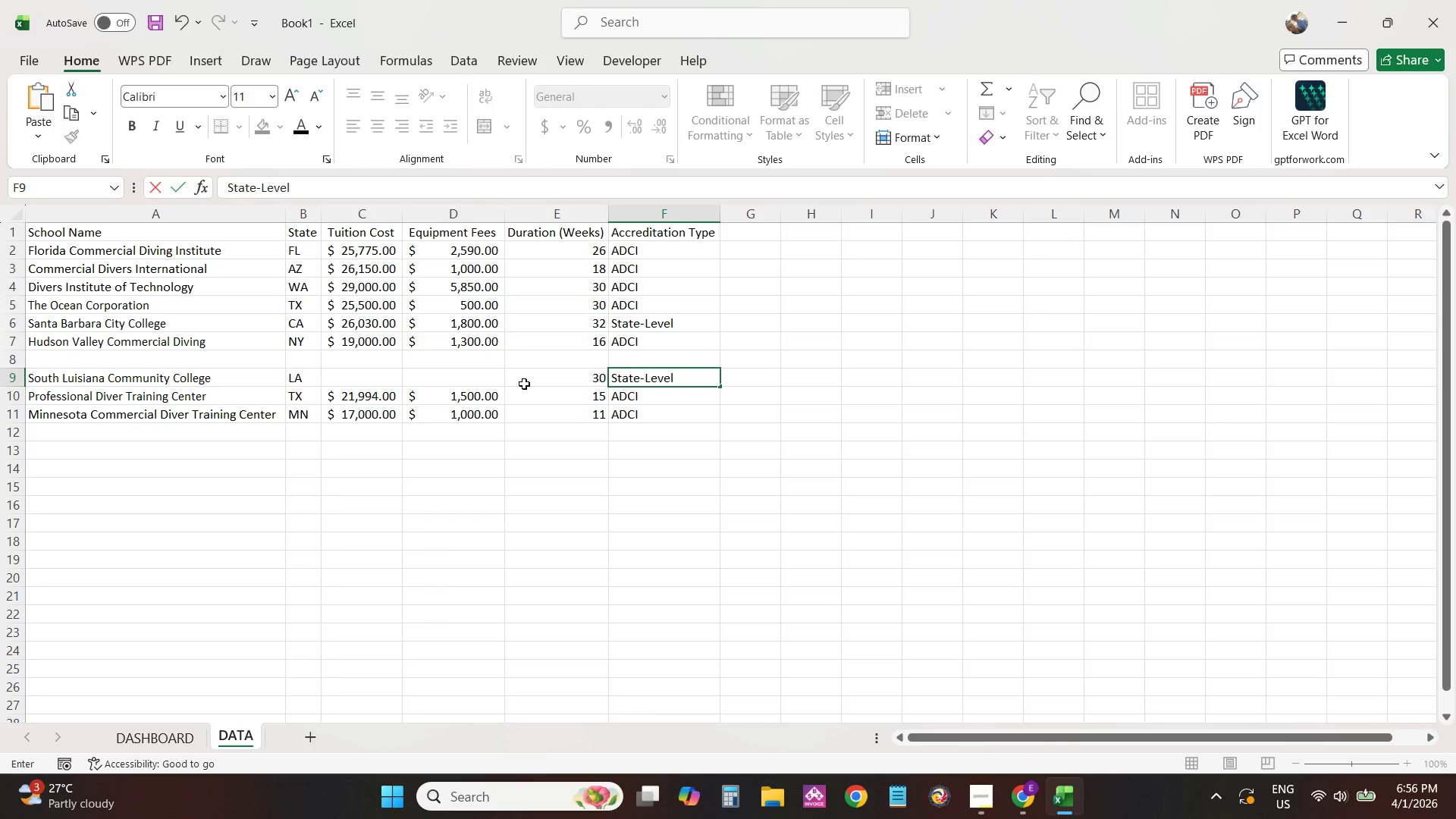 
key(Enter)
 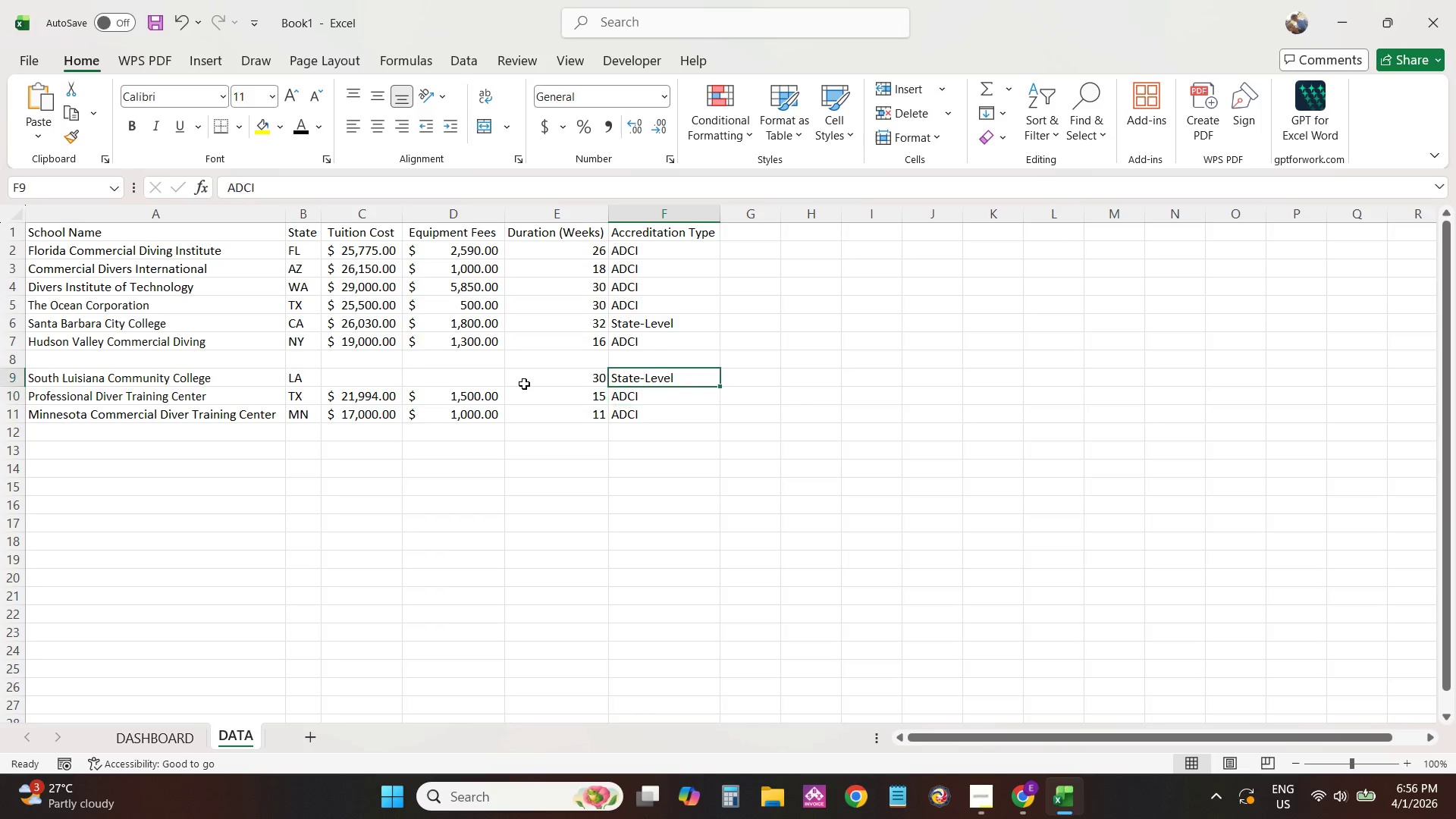 
key(ArrowUp)
 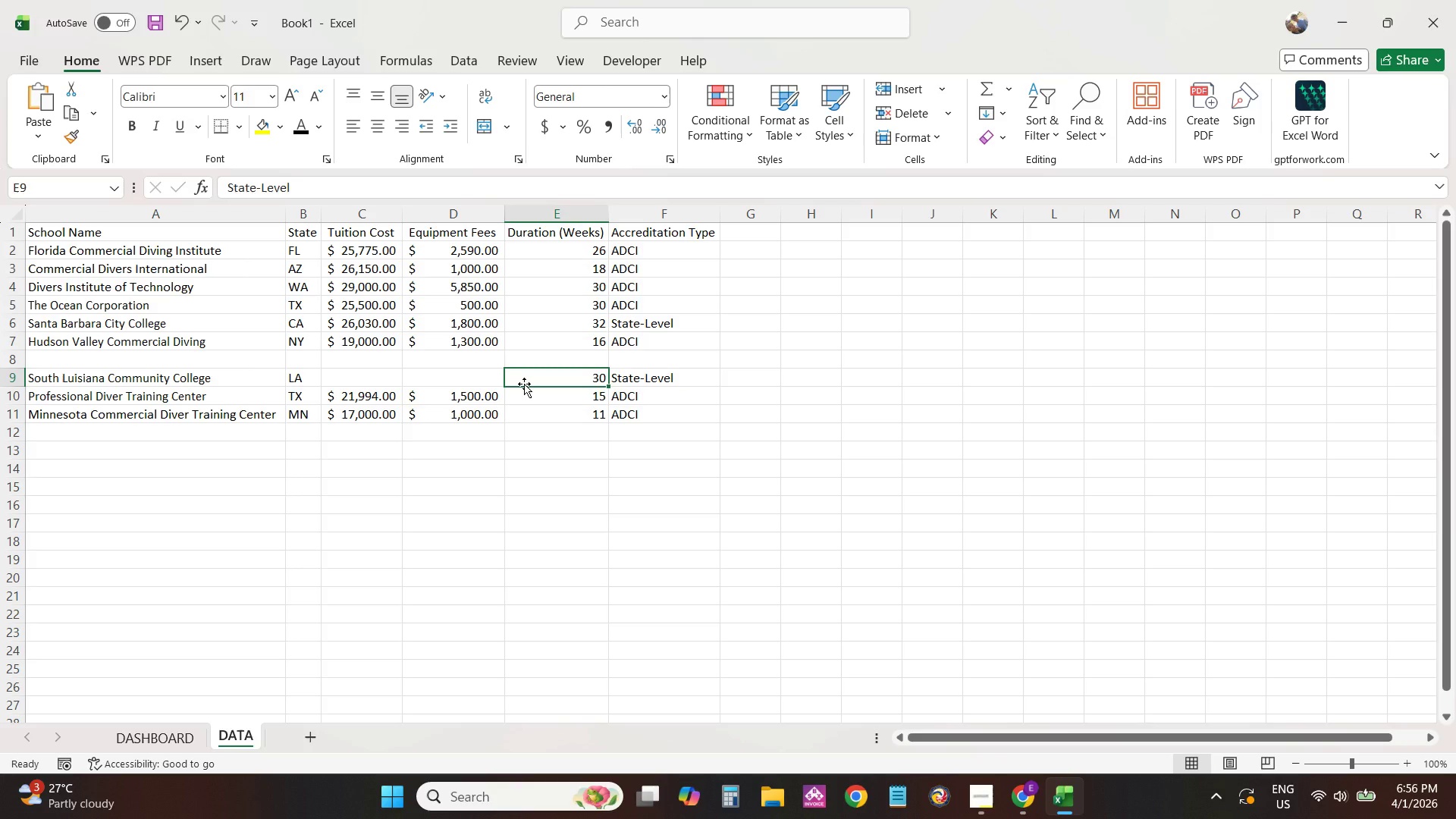 
key(ArrowLeft)
 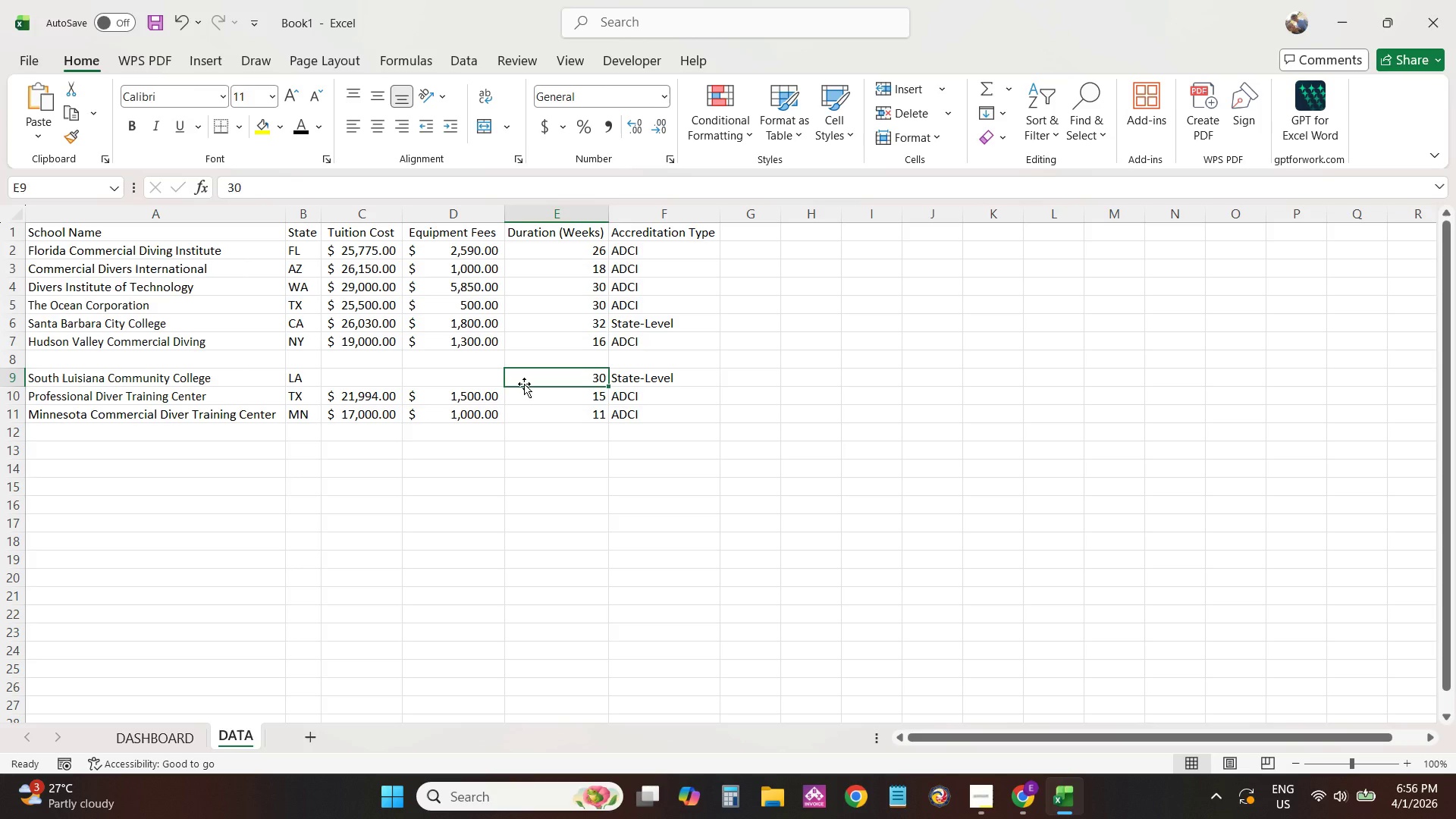 
key(ArrowLeft)
 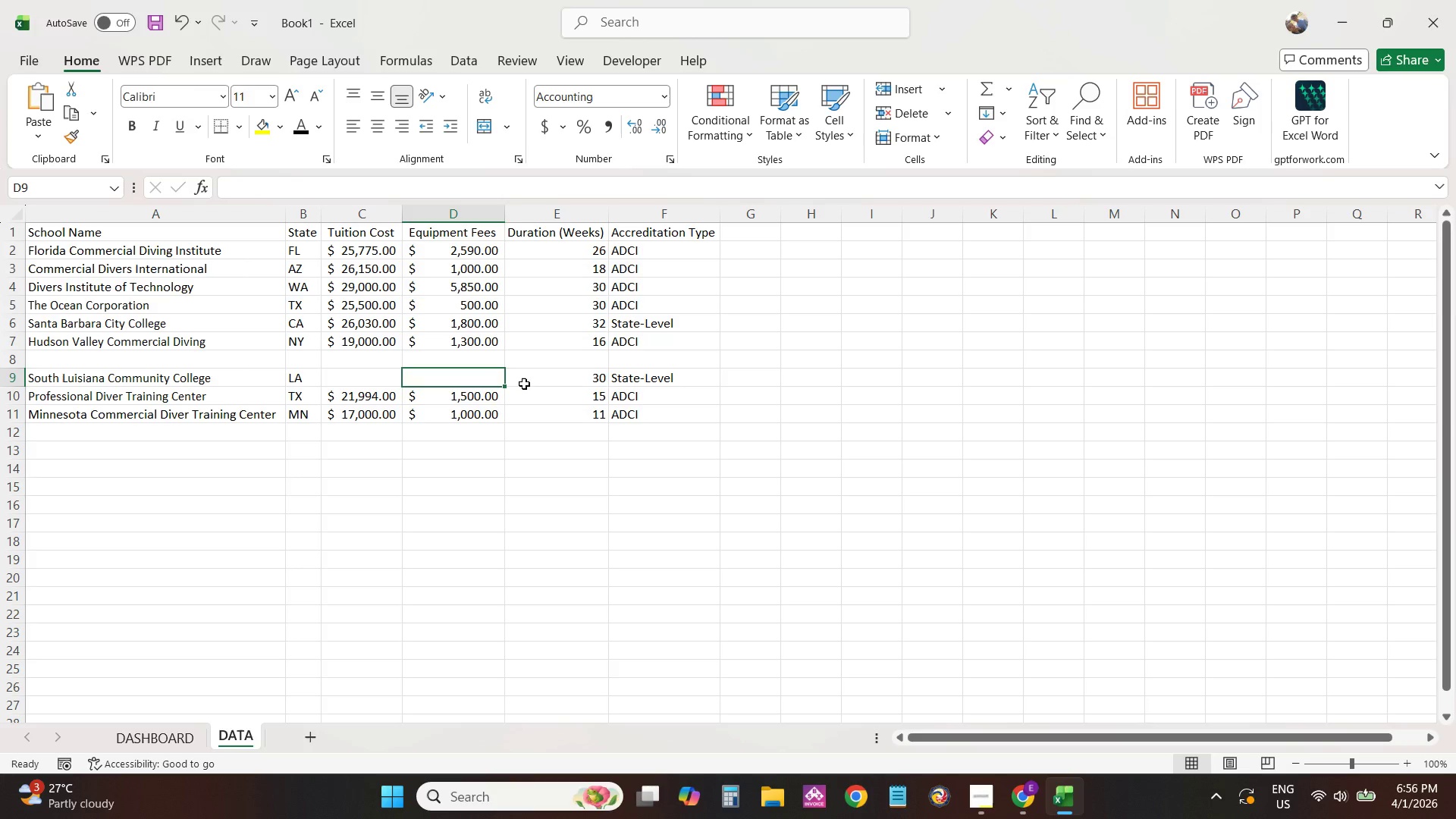 
key(ArrowLeft)
 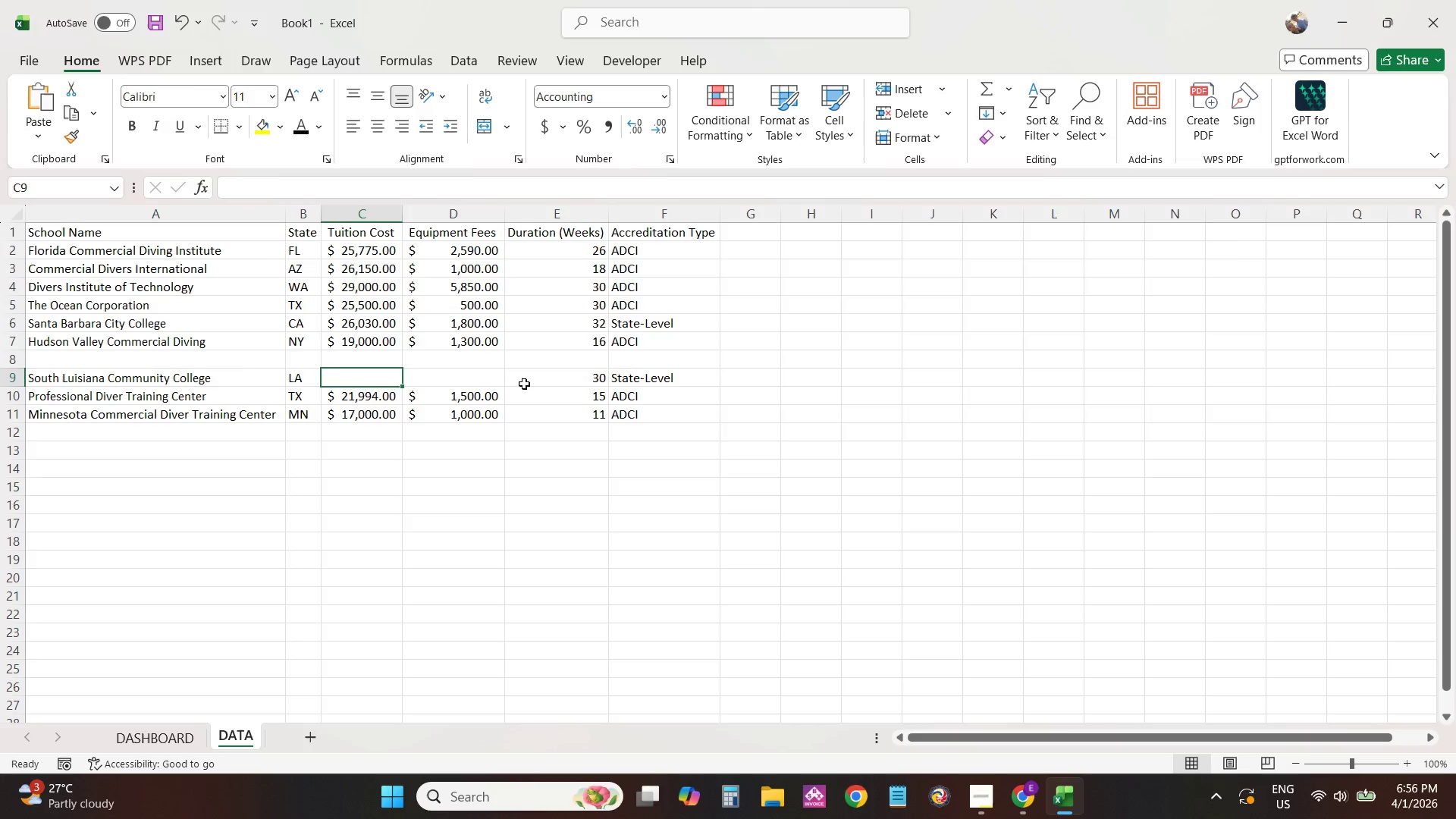 
key(Alt+AltLeft)
 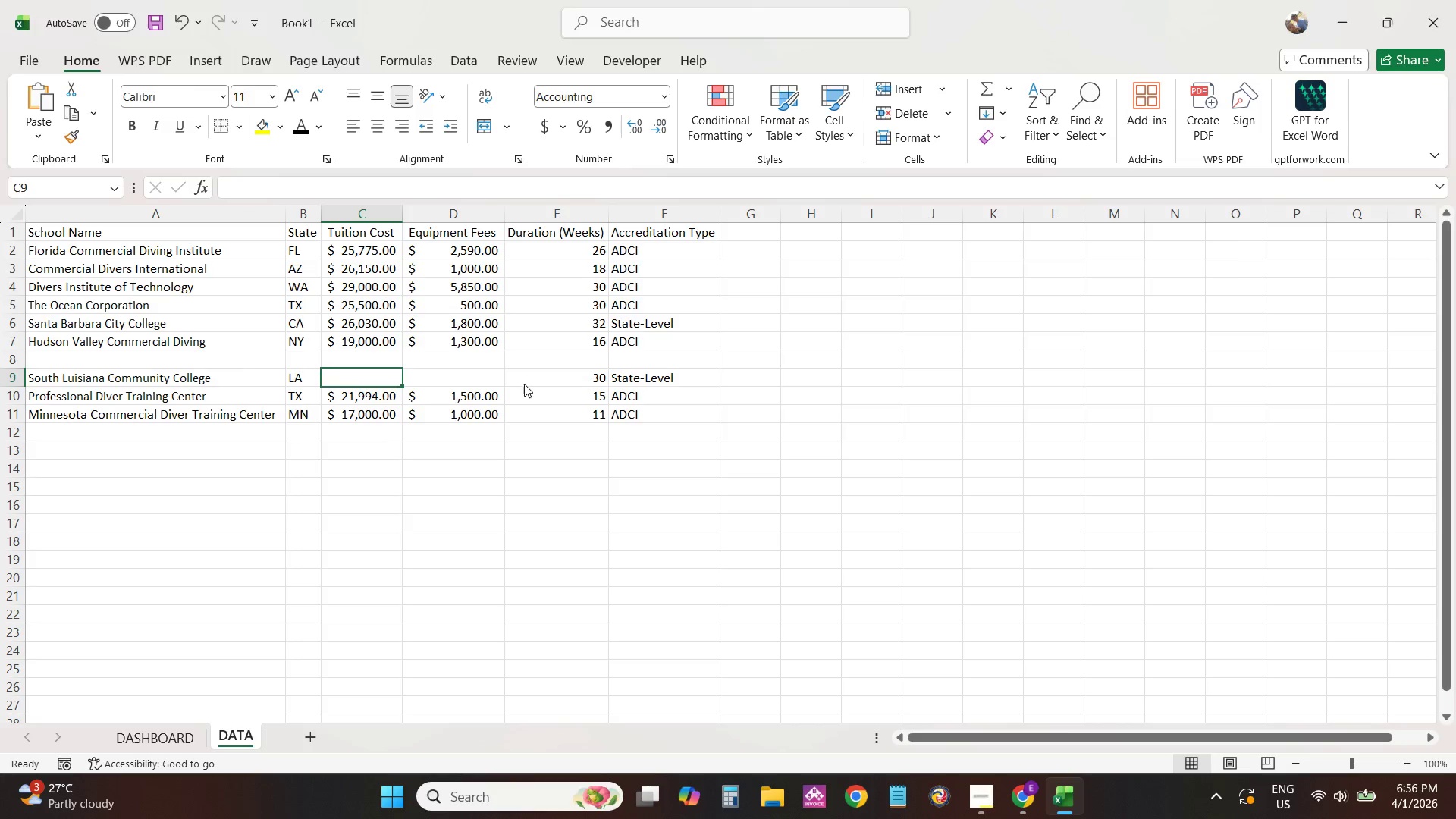 
key(Alt+Tab)
 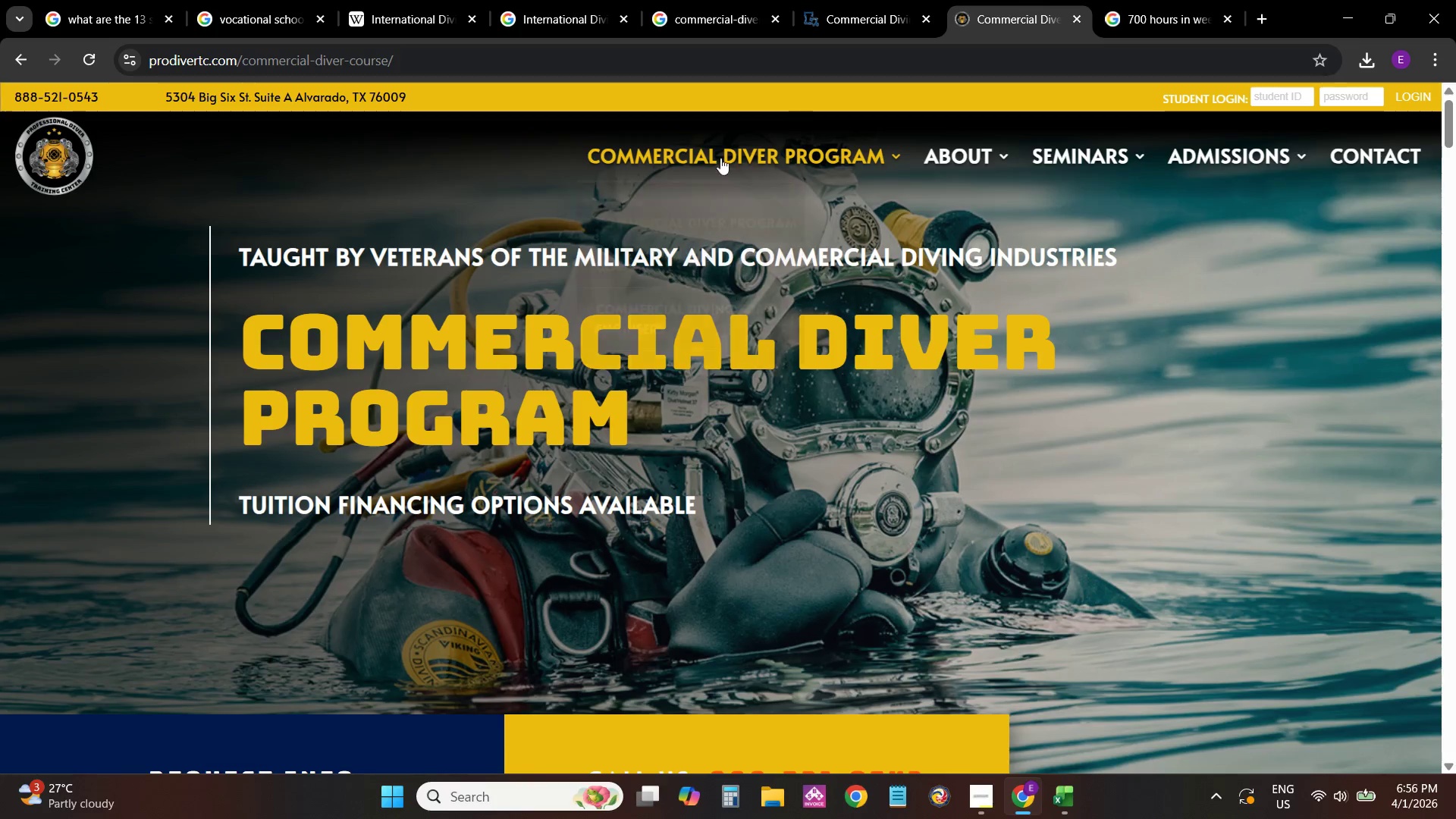 
left_click_drag(start_coordinate=[830, 0], to_coordinate=[842, 0])
 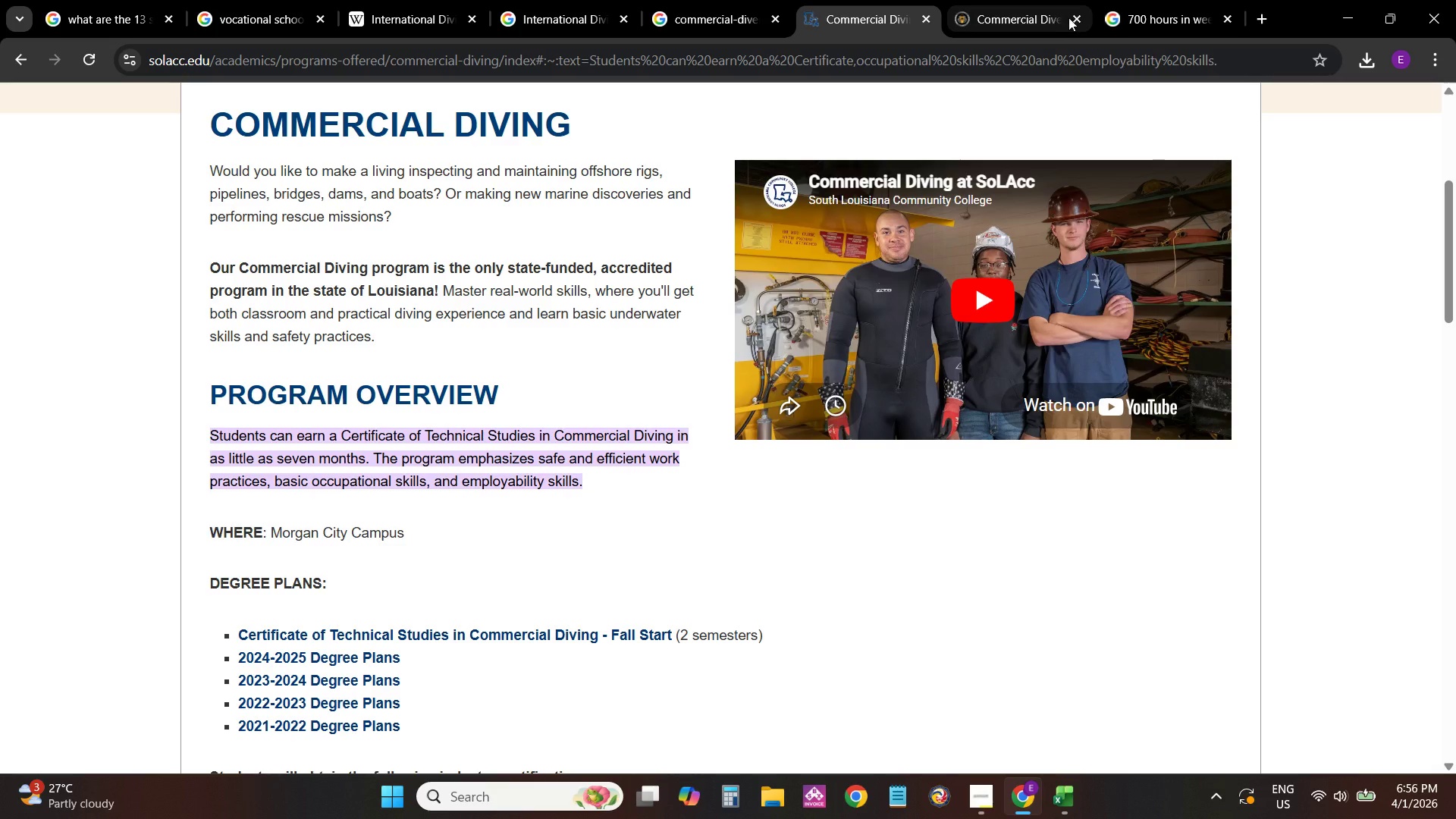 
left_click([1071, 17])
 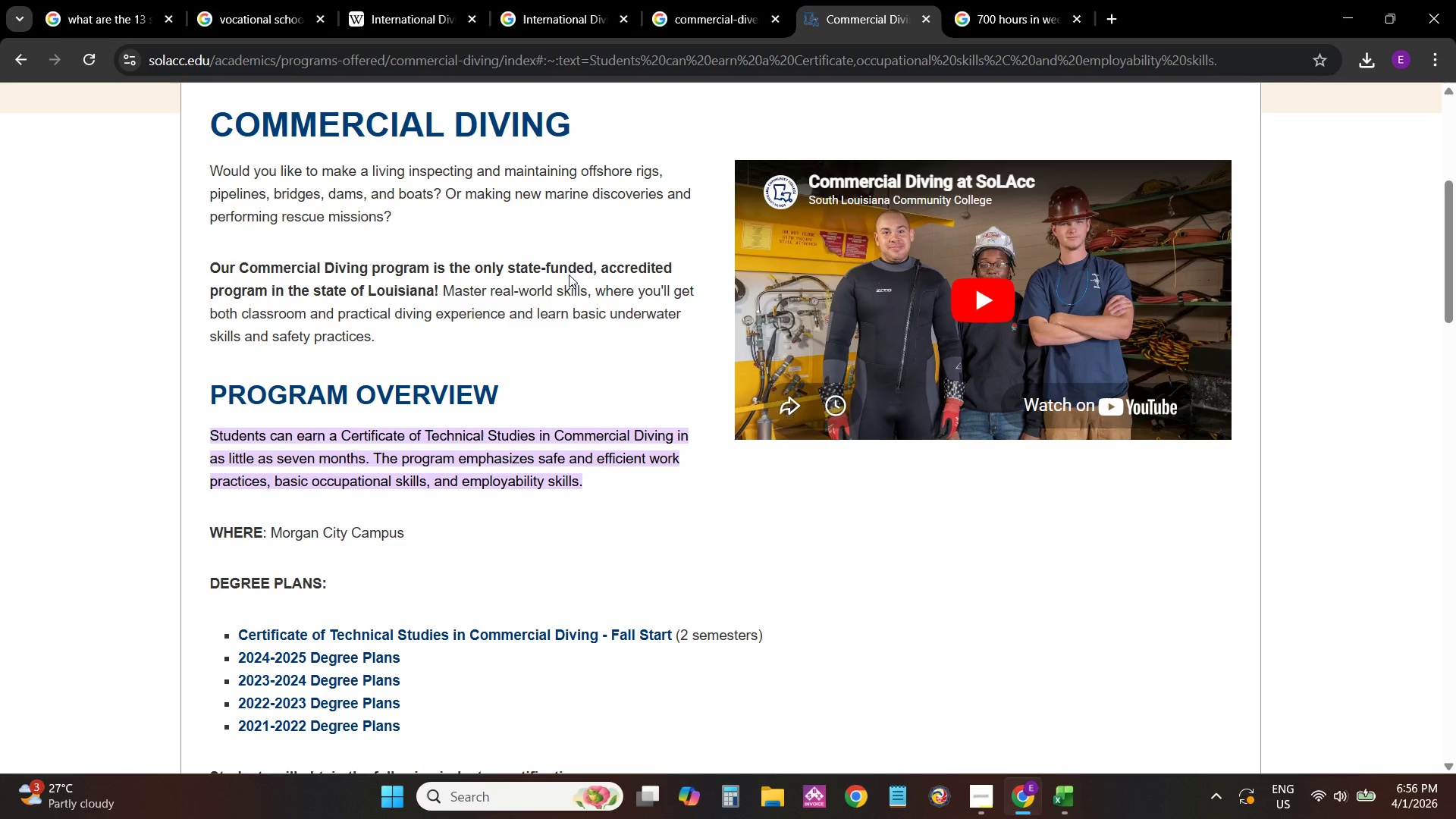 
scroll: coordinate [519, 403], scroll_direction: down, amount: 12.0
 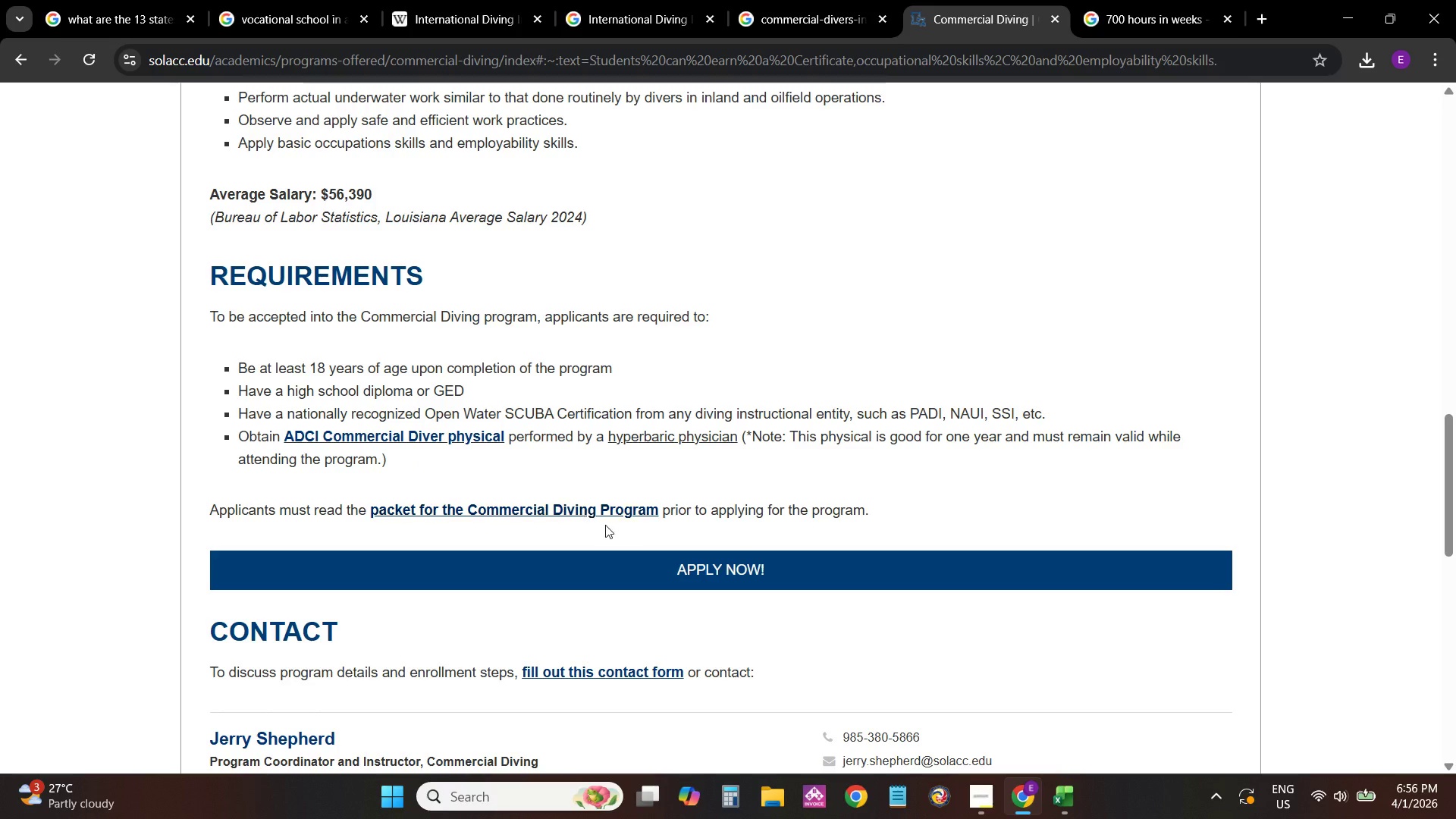 
left_click([697, 568])
 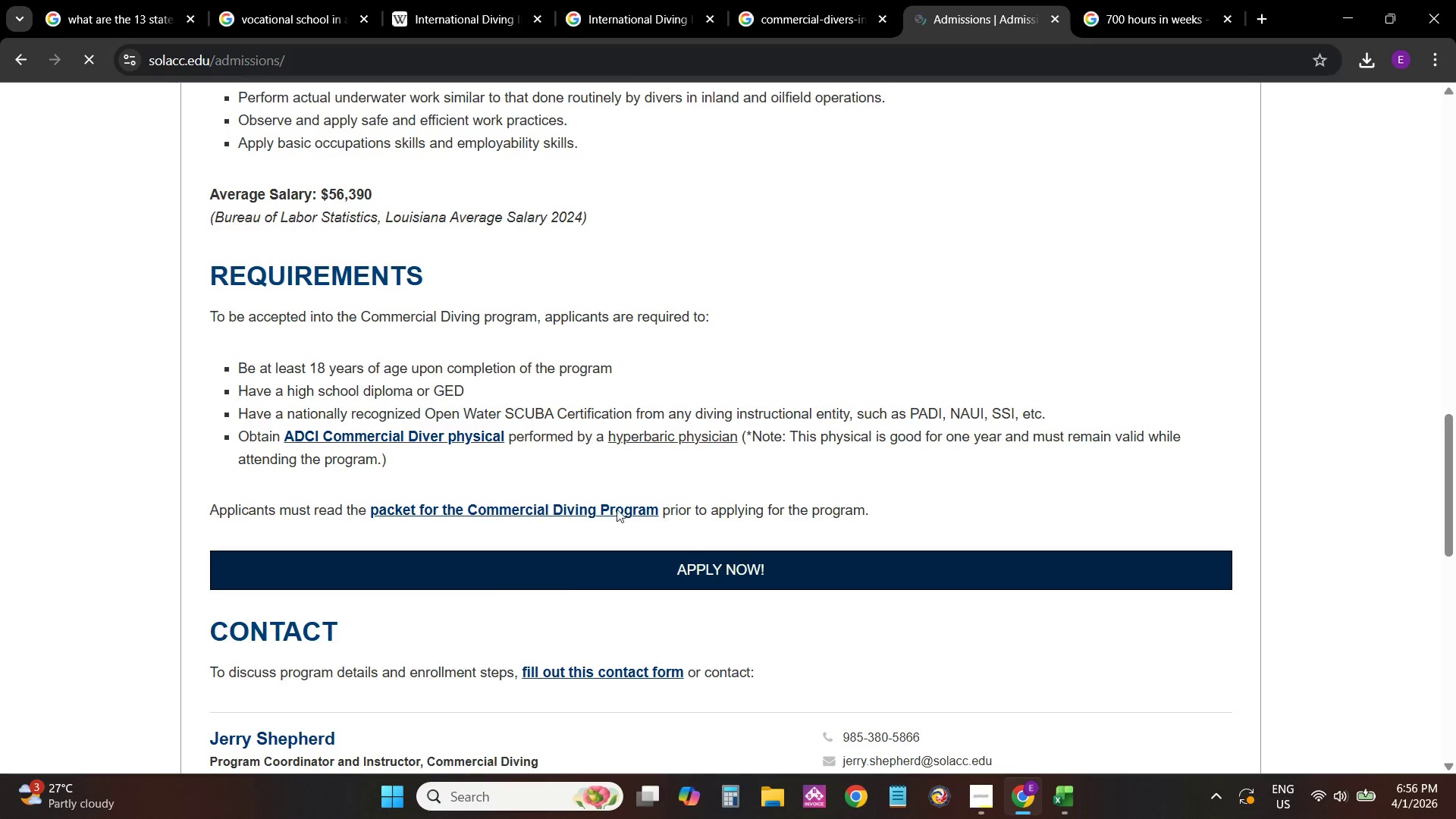 
scroll: coordinate [606, 507], scroll_direction: down, amount: 15.0
 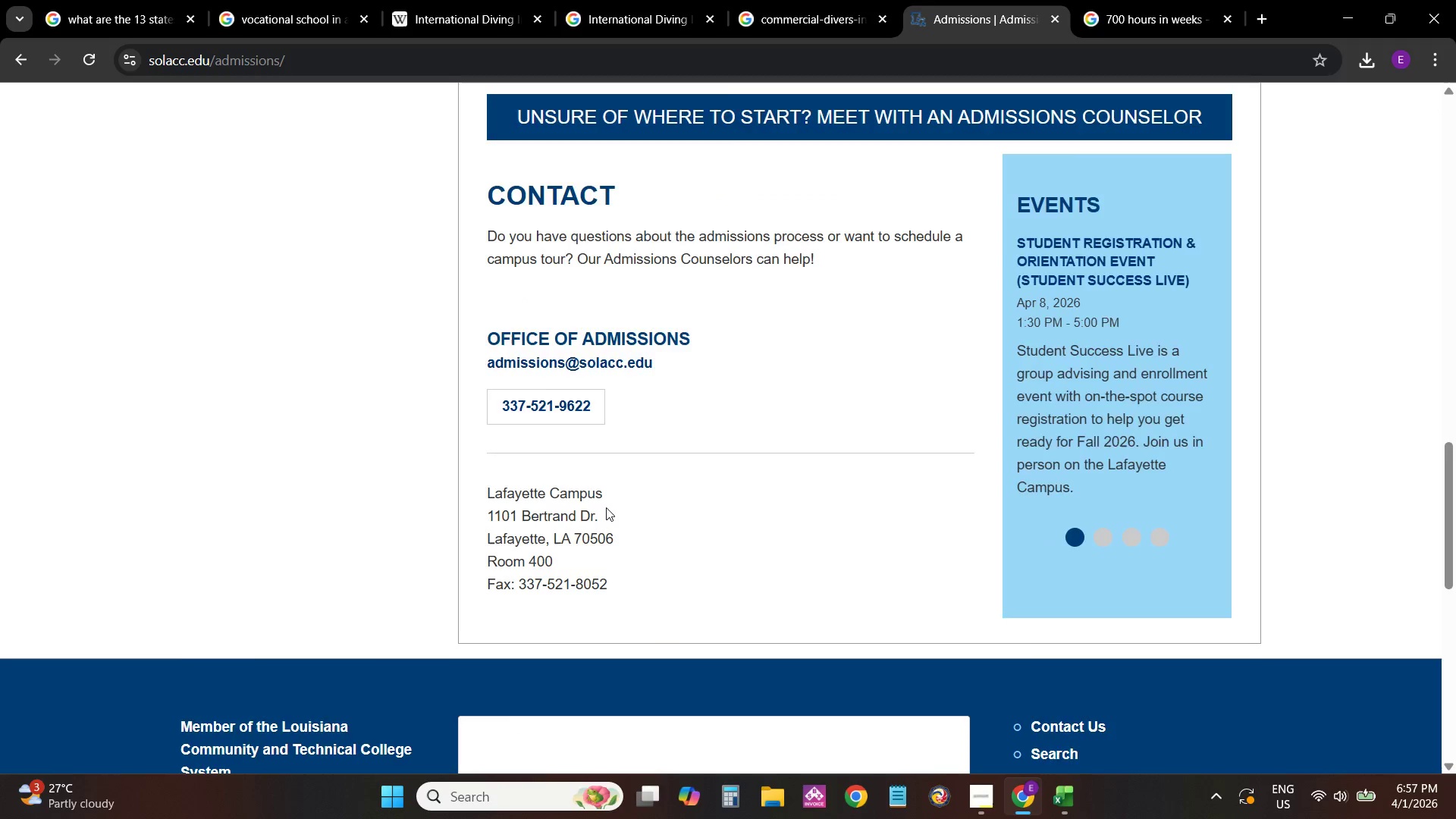 
scroll: coordinate [471, 443], scroll_direction: up, amount: 6.0
 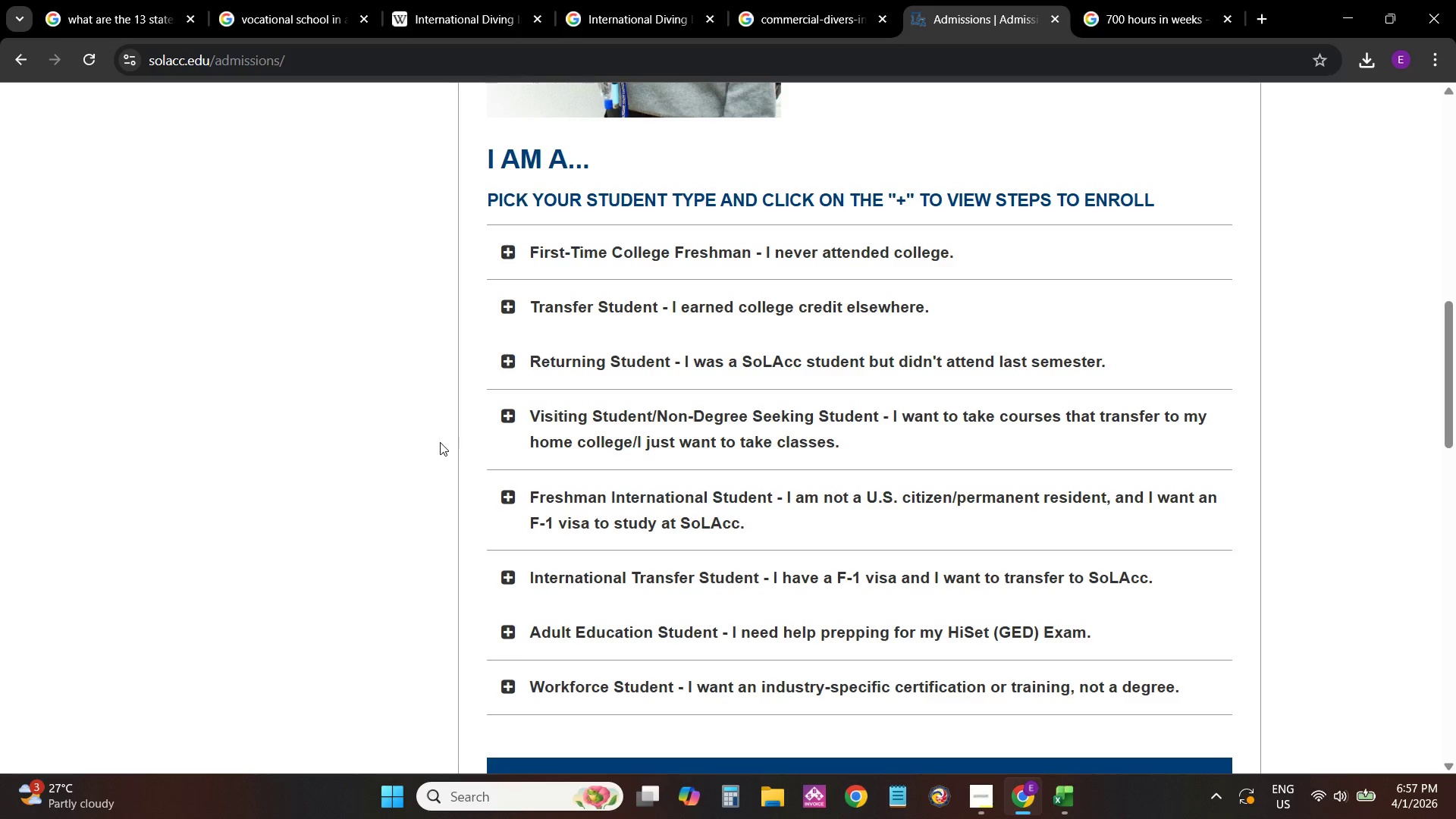 
wait(10.56)
 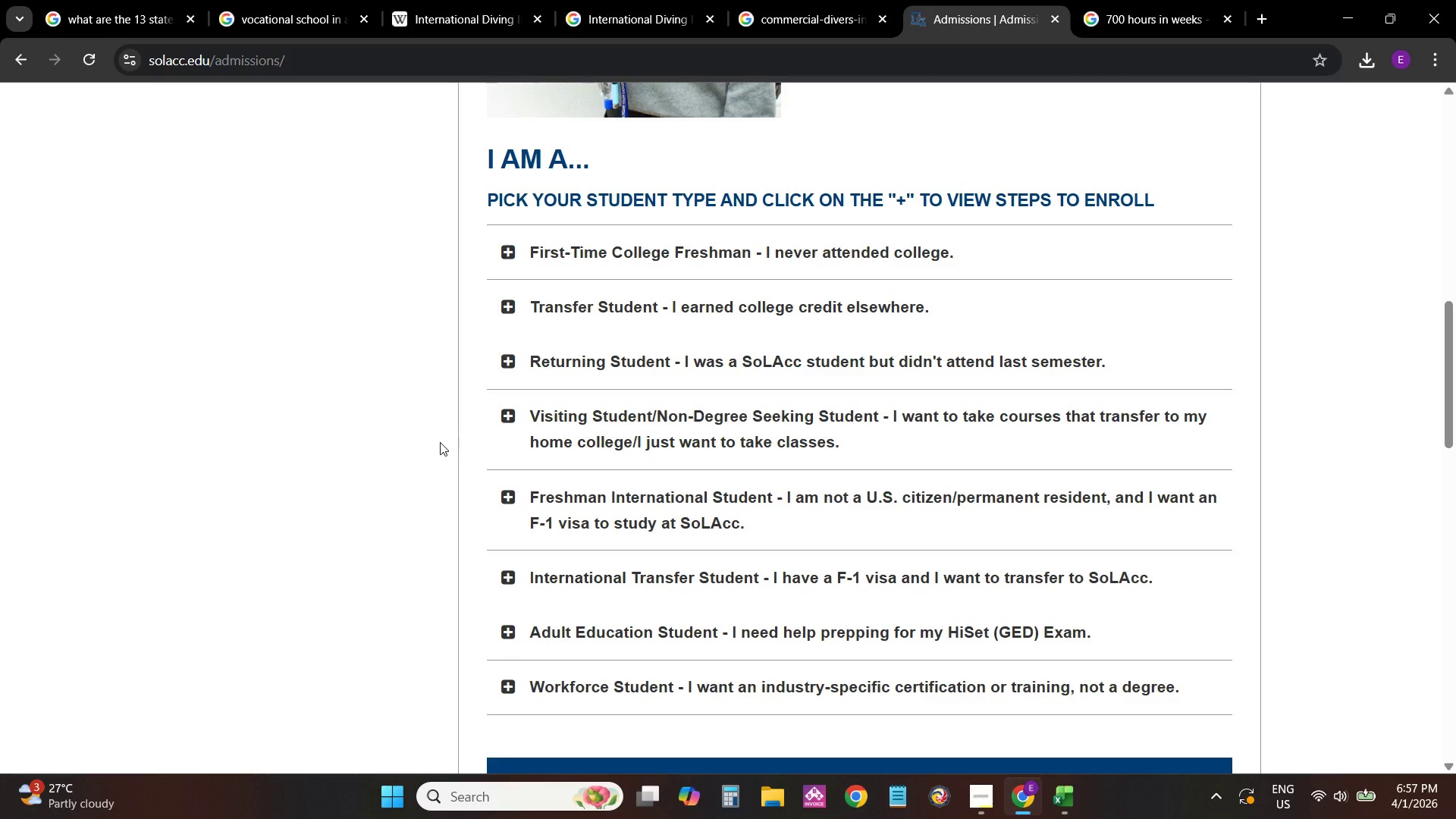 
left_click([494, 497])
 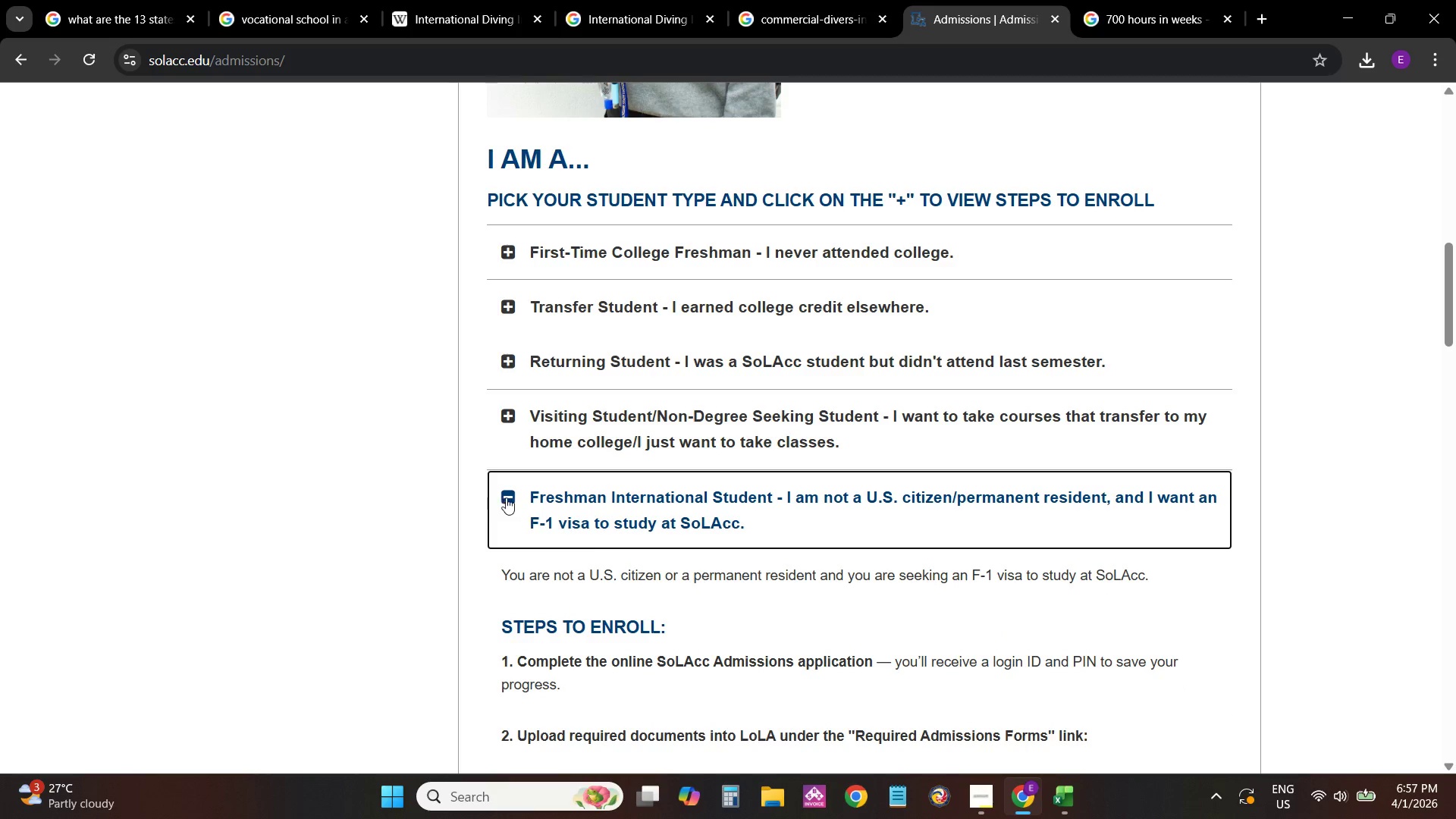 
scroll: coordinate [607, 519], scroll_direction: down, amount: 13.0
 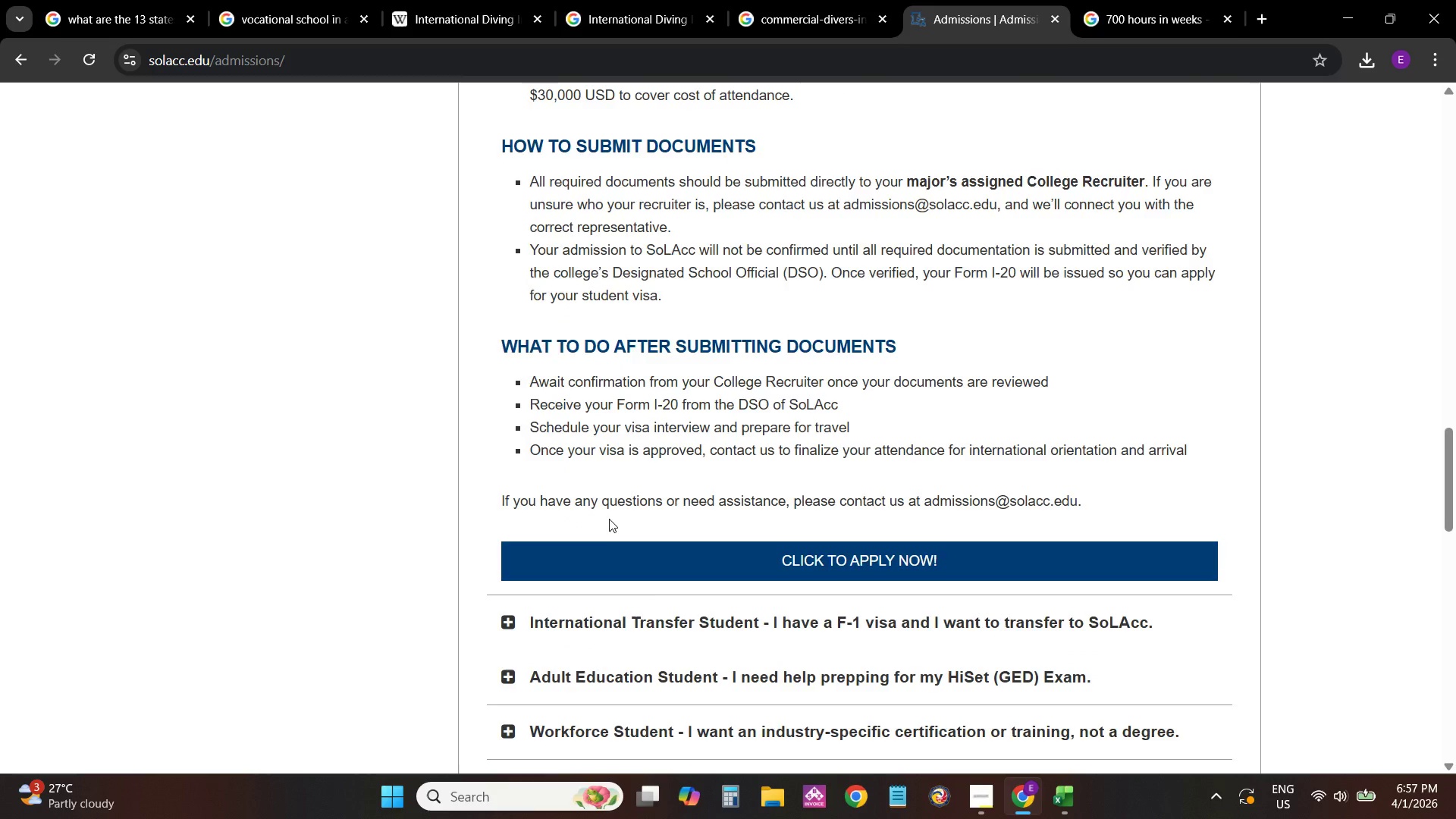 
scroll: coordinate [609, 519], scroll_direction: down, amount: 2.0
 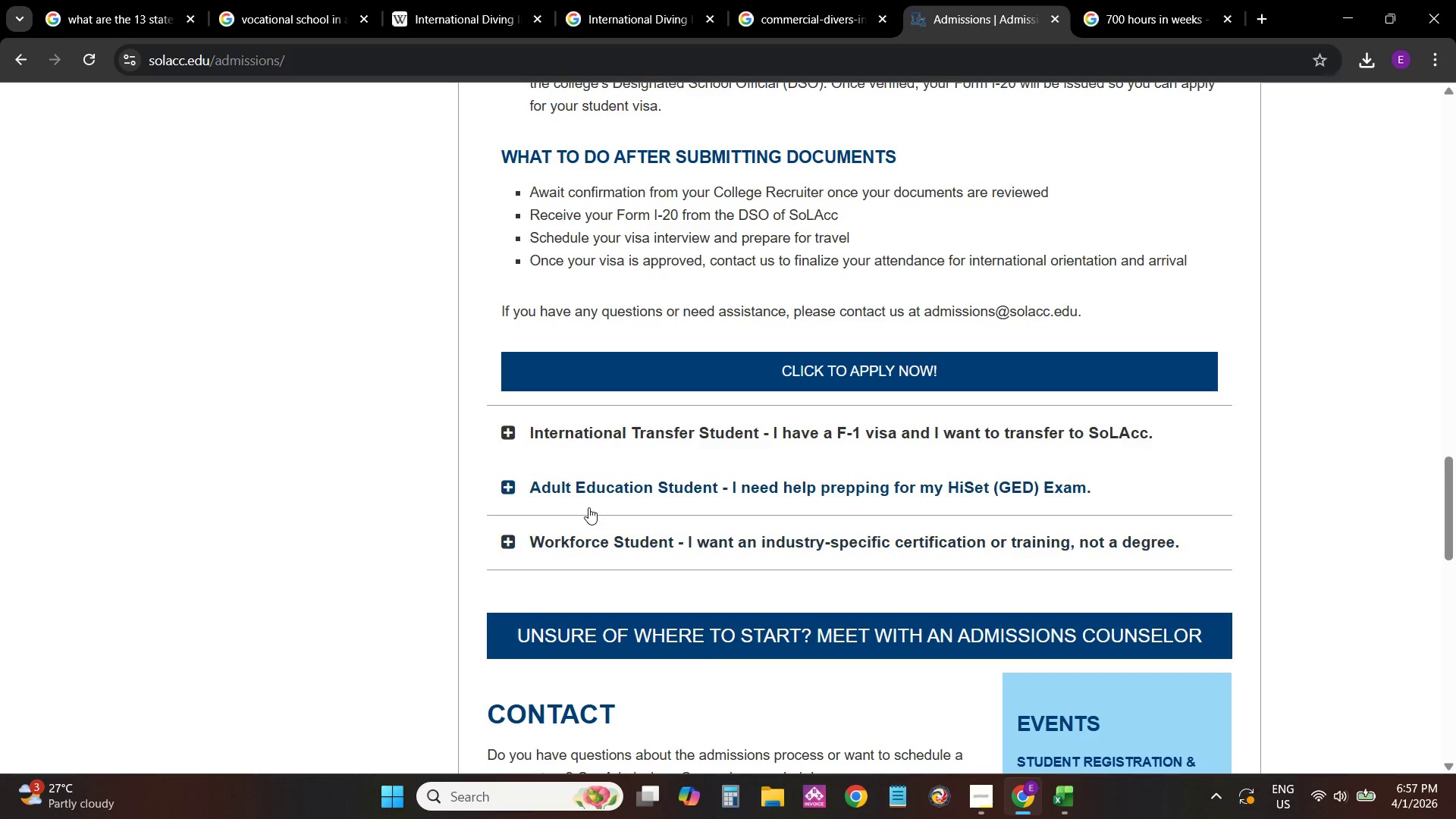 
scroll: coordinate [566, 506], scroll_direction: up, amount: 14.0
 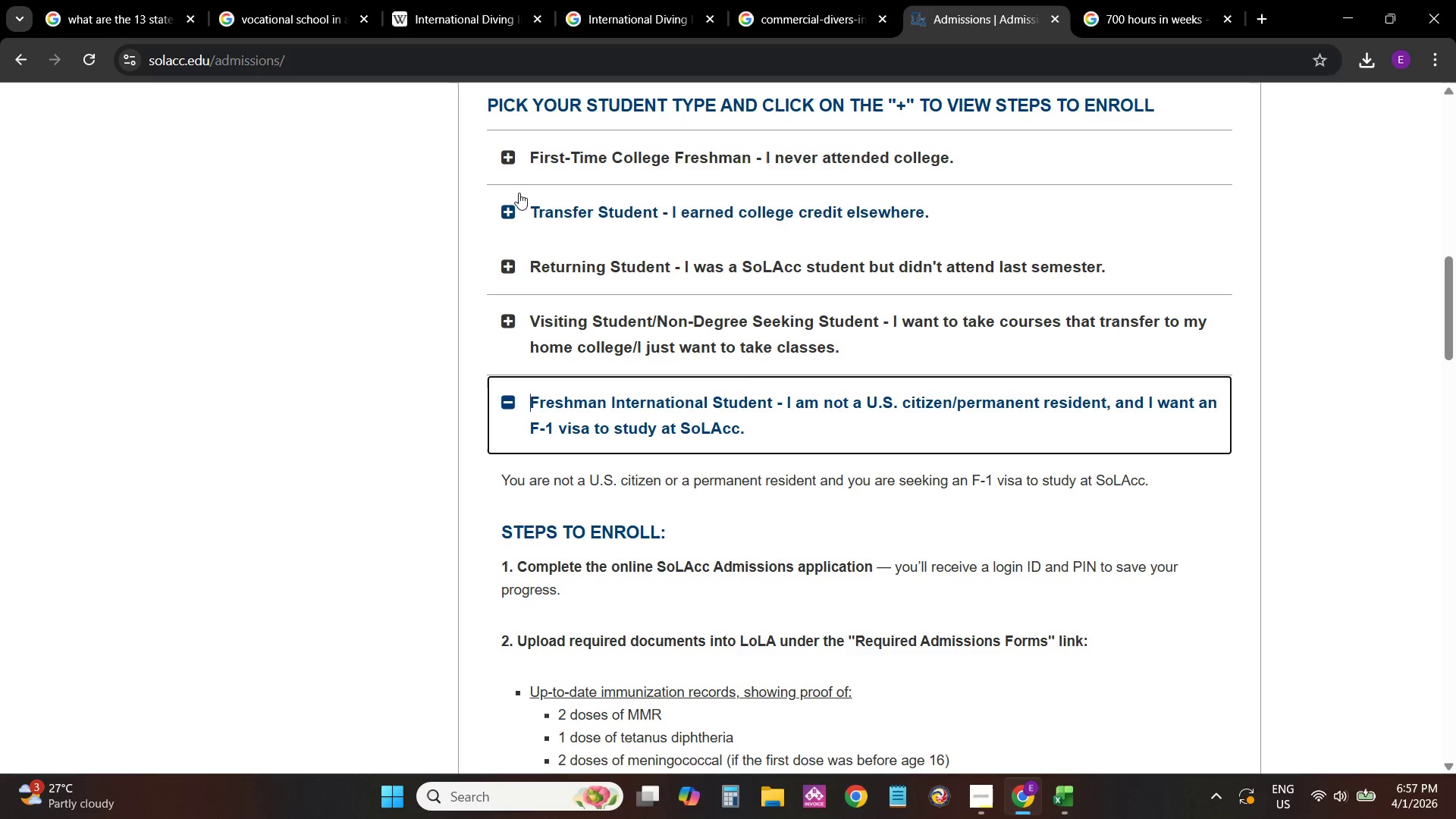 
left_click([504, 162])
 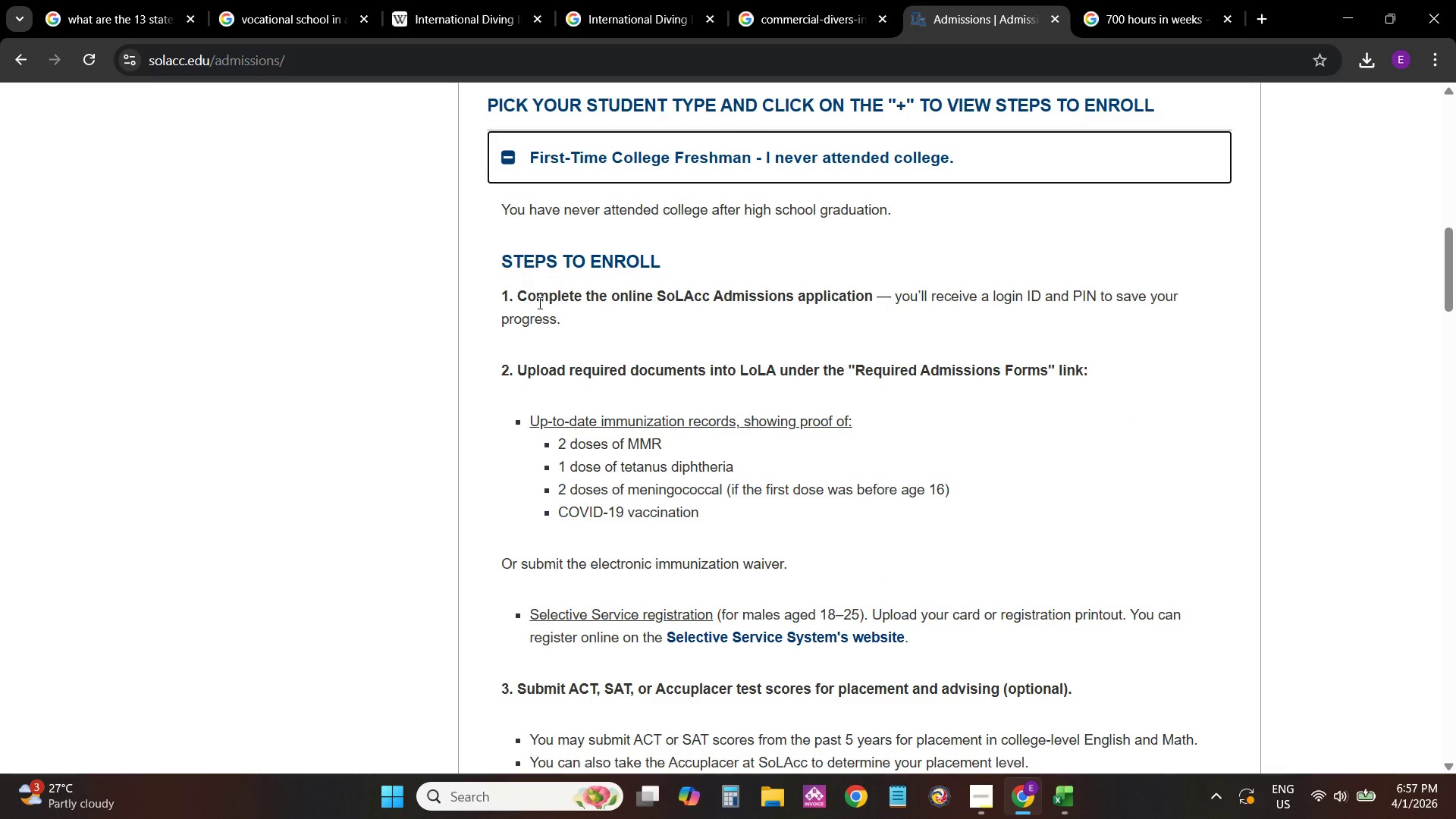 
scroll: coordinate [563, 354], scroll_direction: down, amount: 5.0
 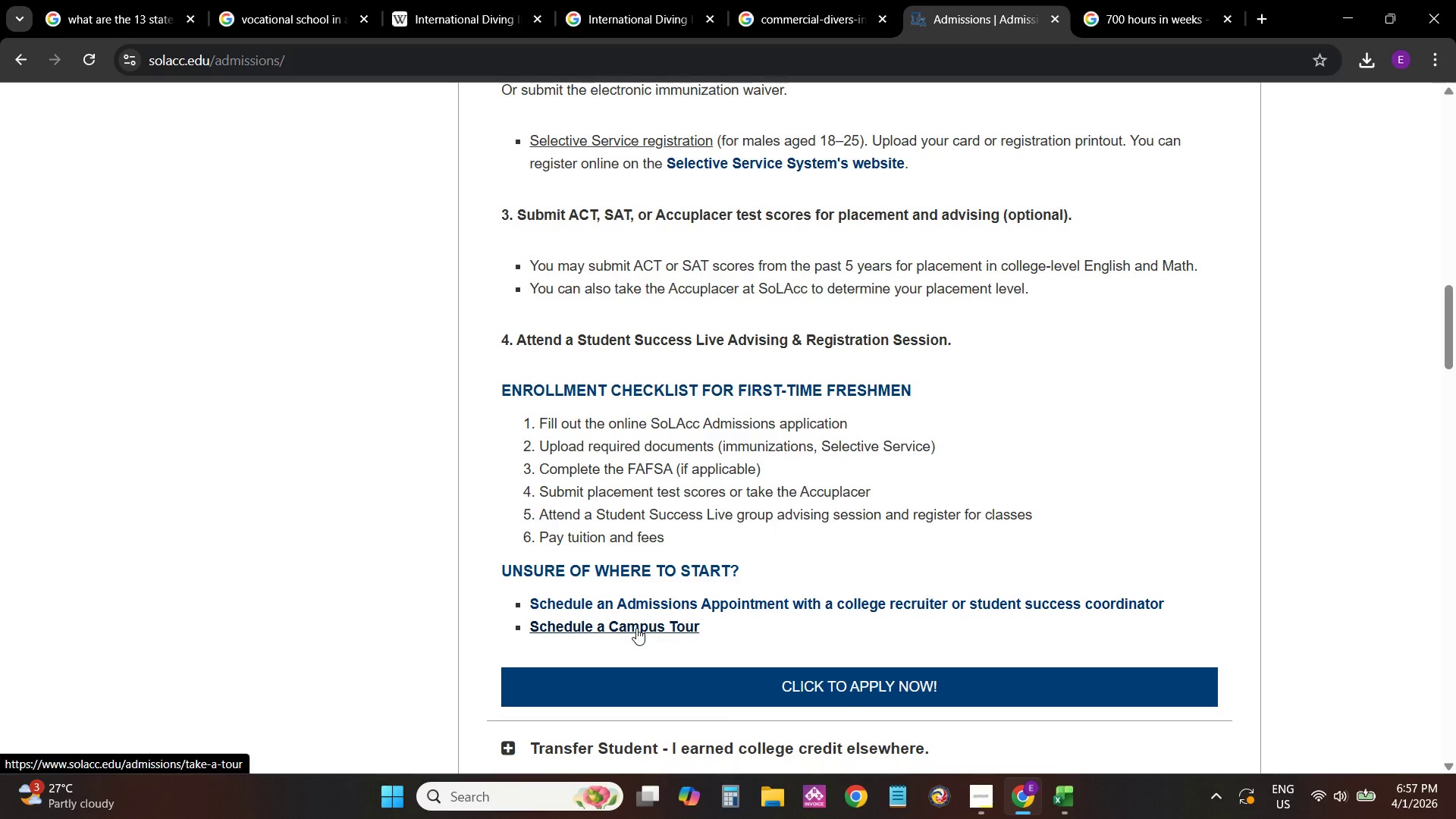 
scroll: coordinate [483, 531], scroll_direction: up, amount: 14.0
 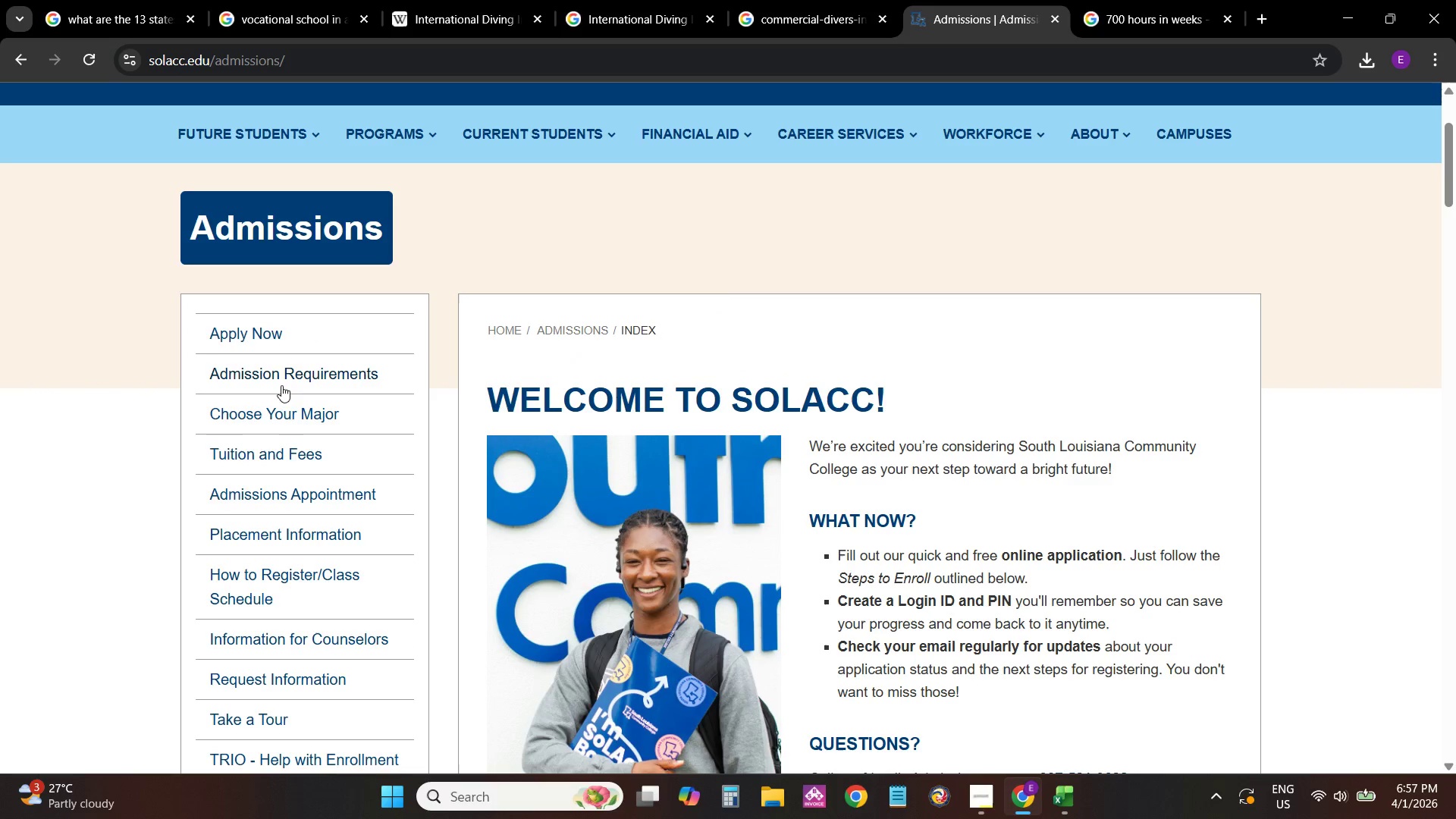 
scroll: coordinate [288, 469], scroll_direction: down, amount: 1.0
 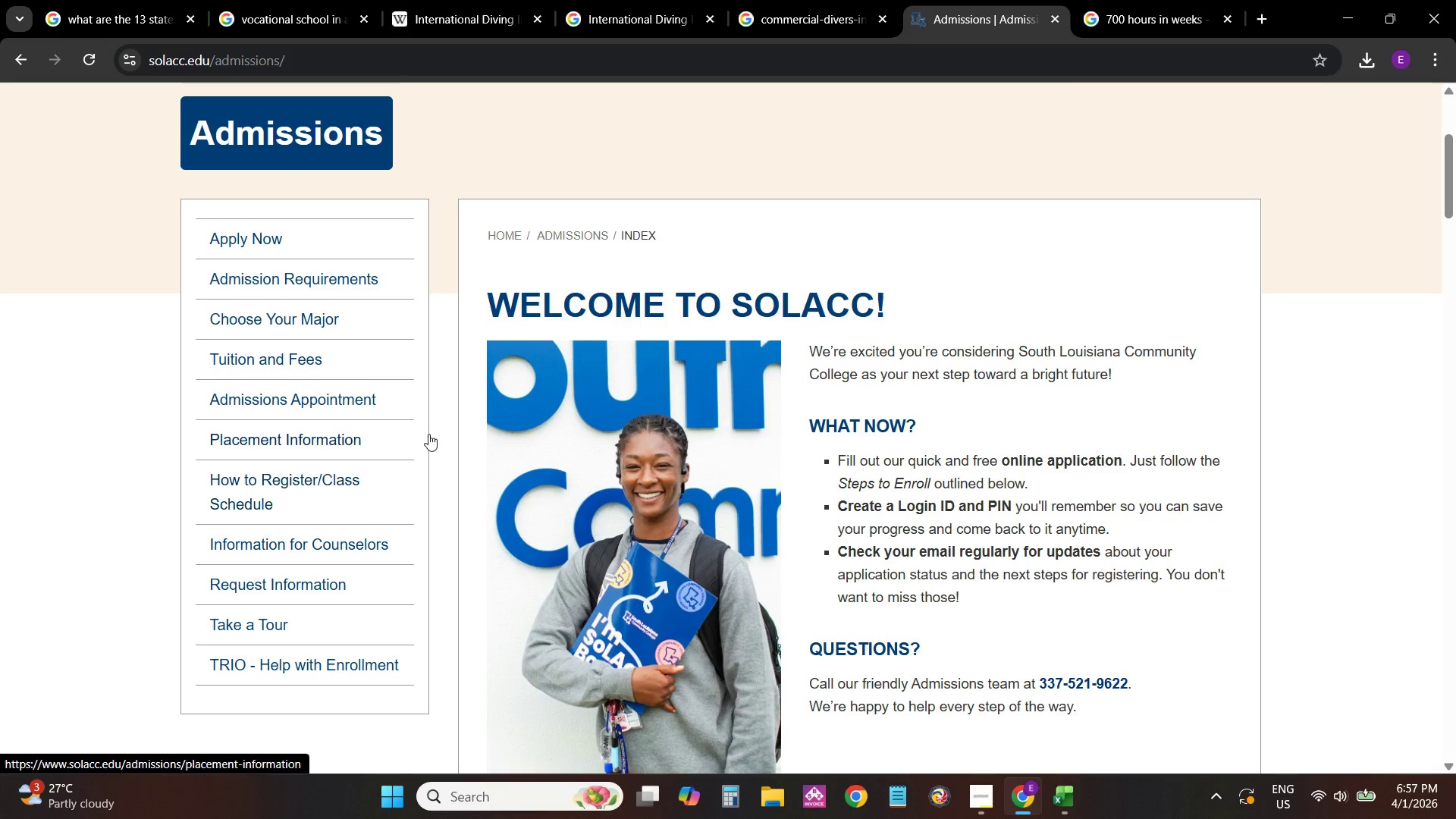 
scroll: coordinate [816, 199], scroll_direction: up, amount: 2.0
 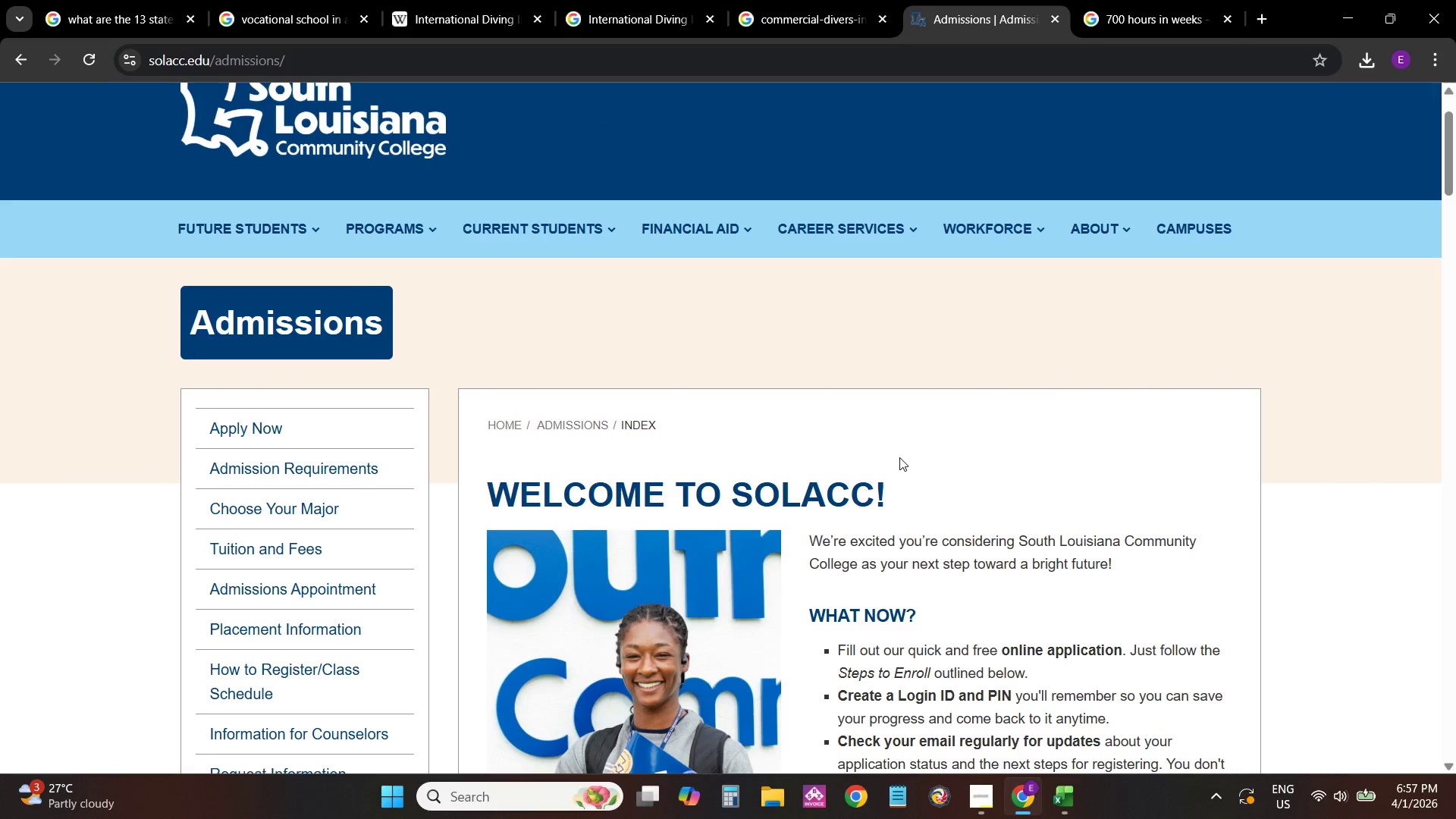 
left_click([1141, 6])
 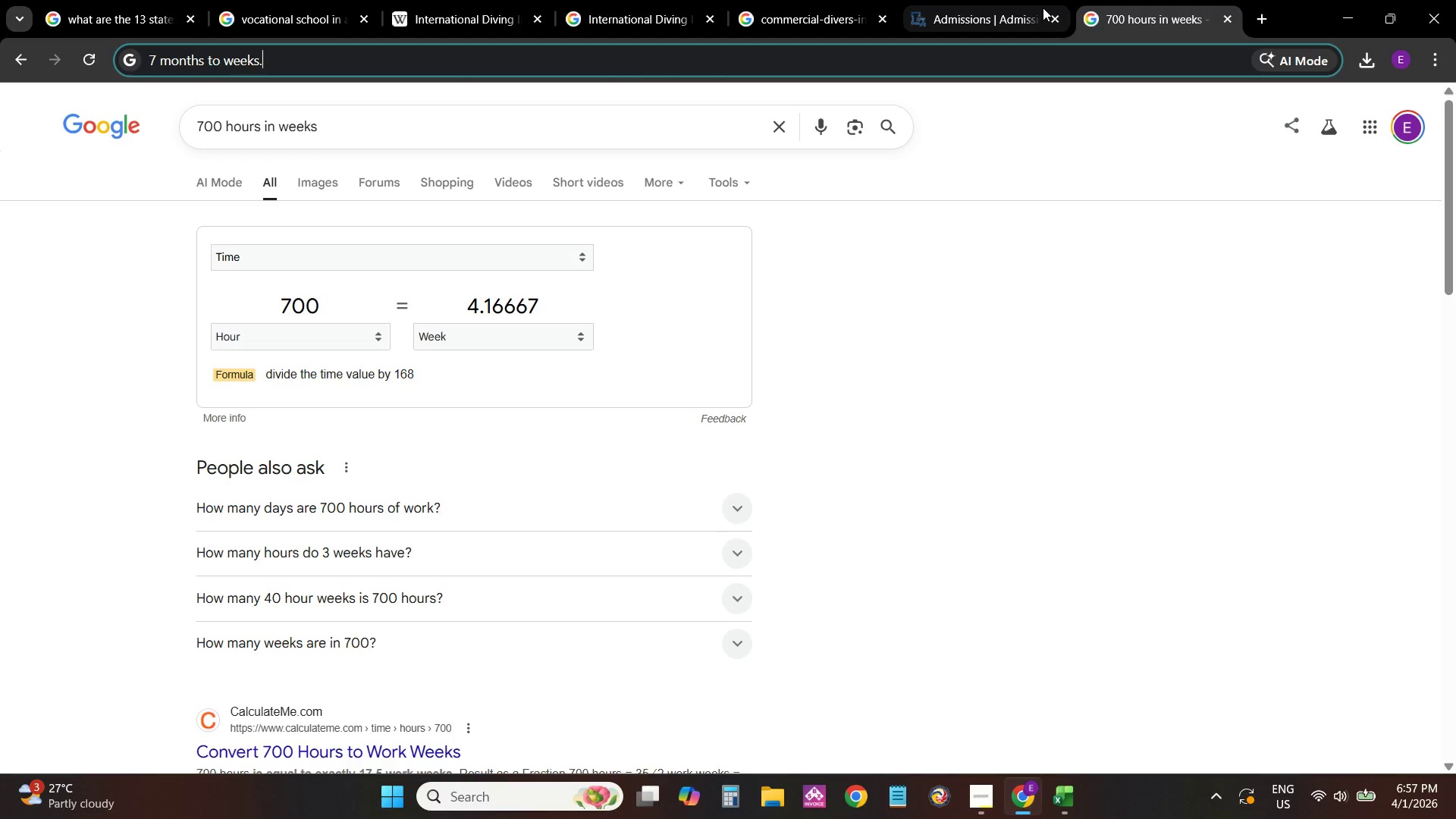 
left_click([1043, 8])
 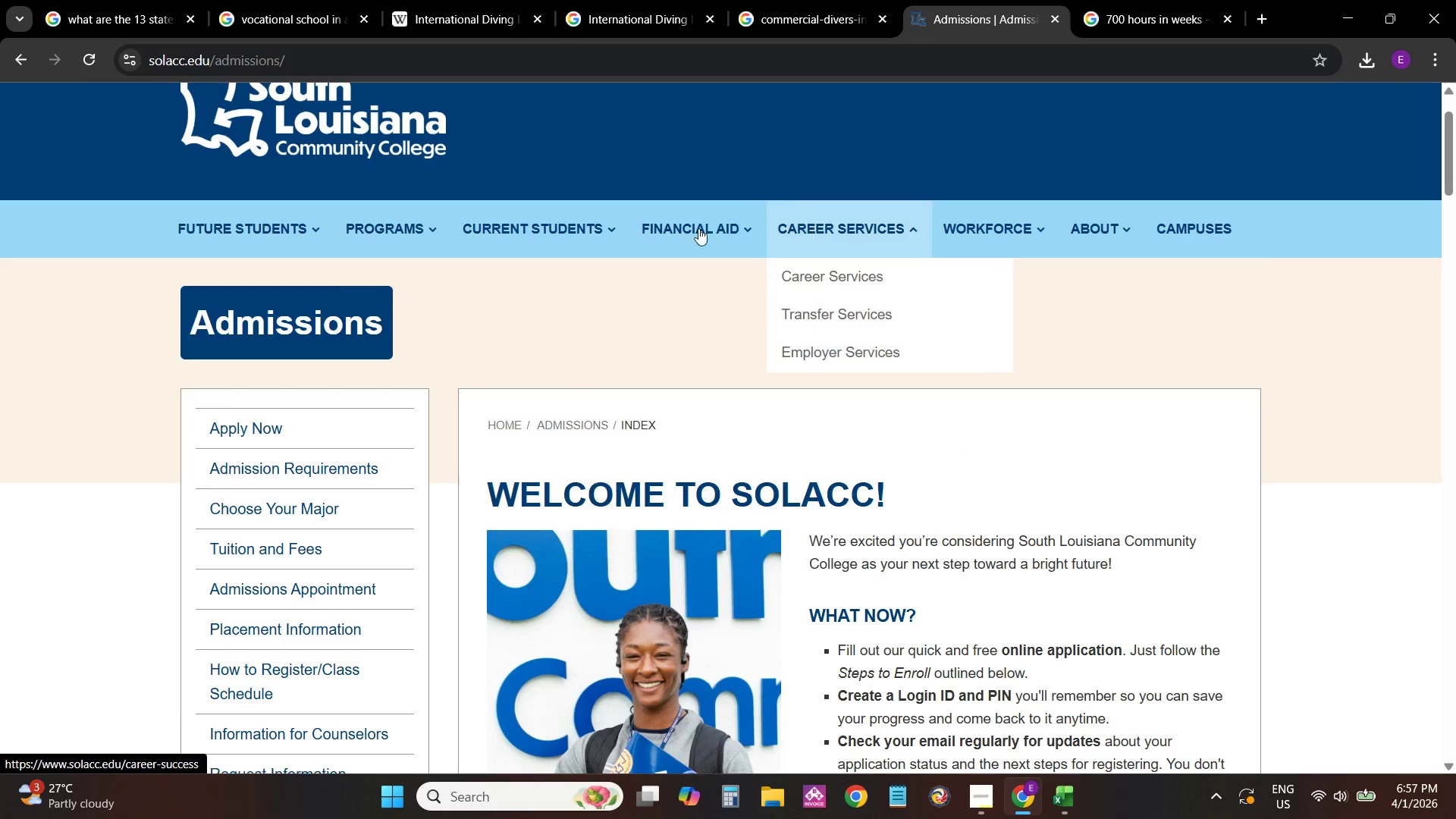 
wait(9.03)
 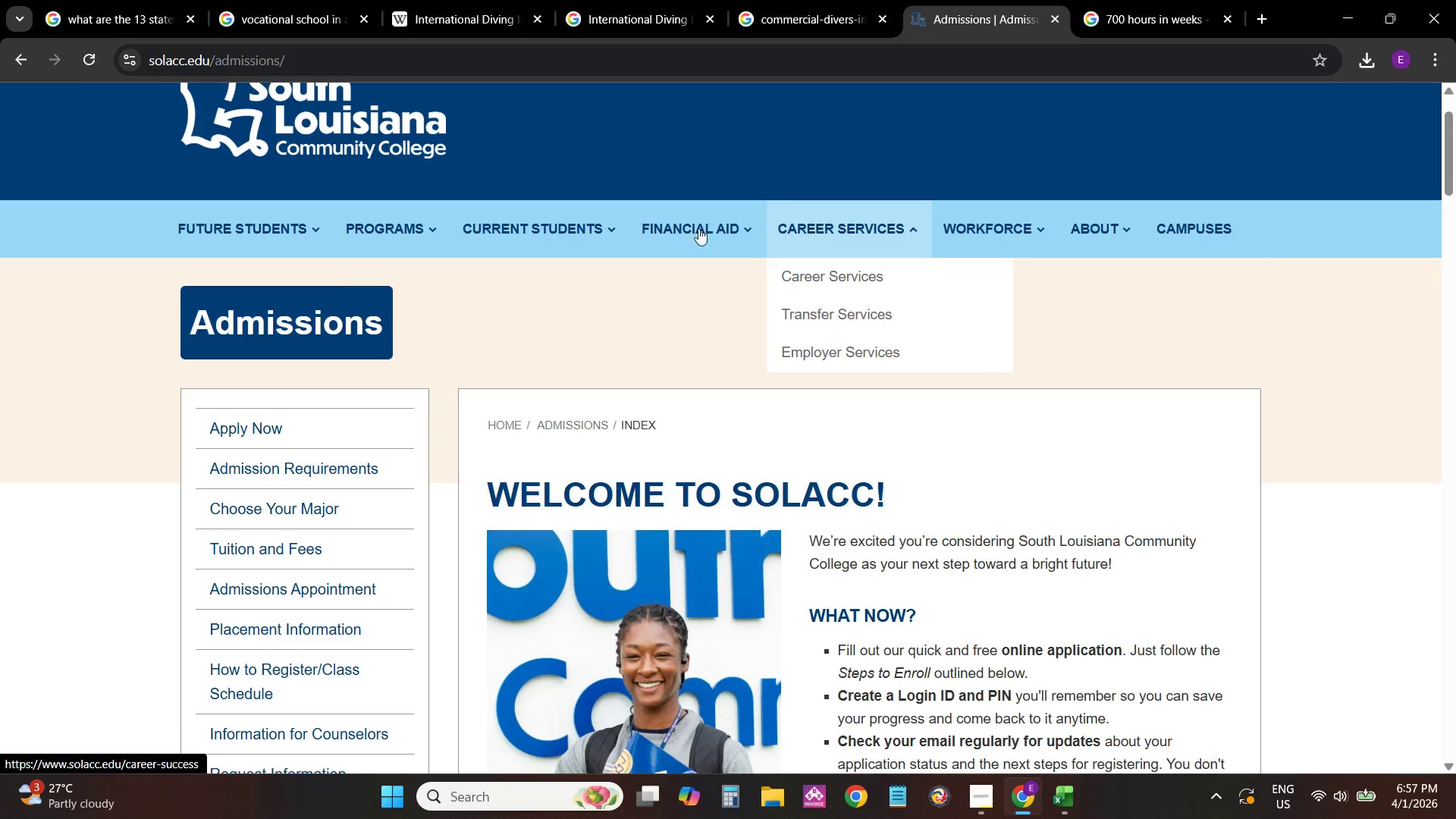 
left_click([277, 409])
 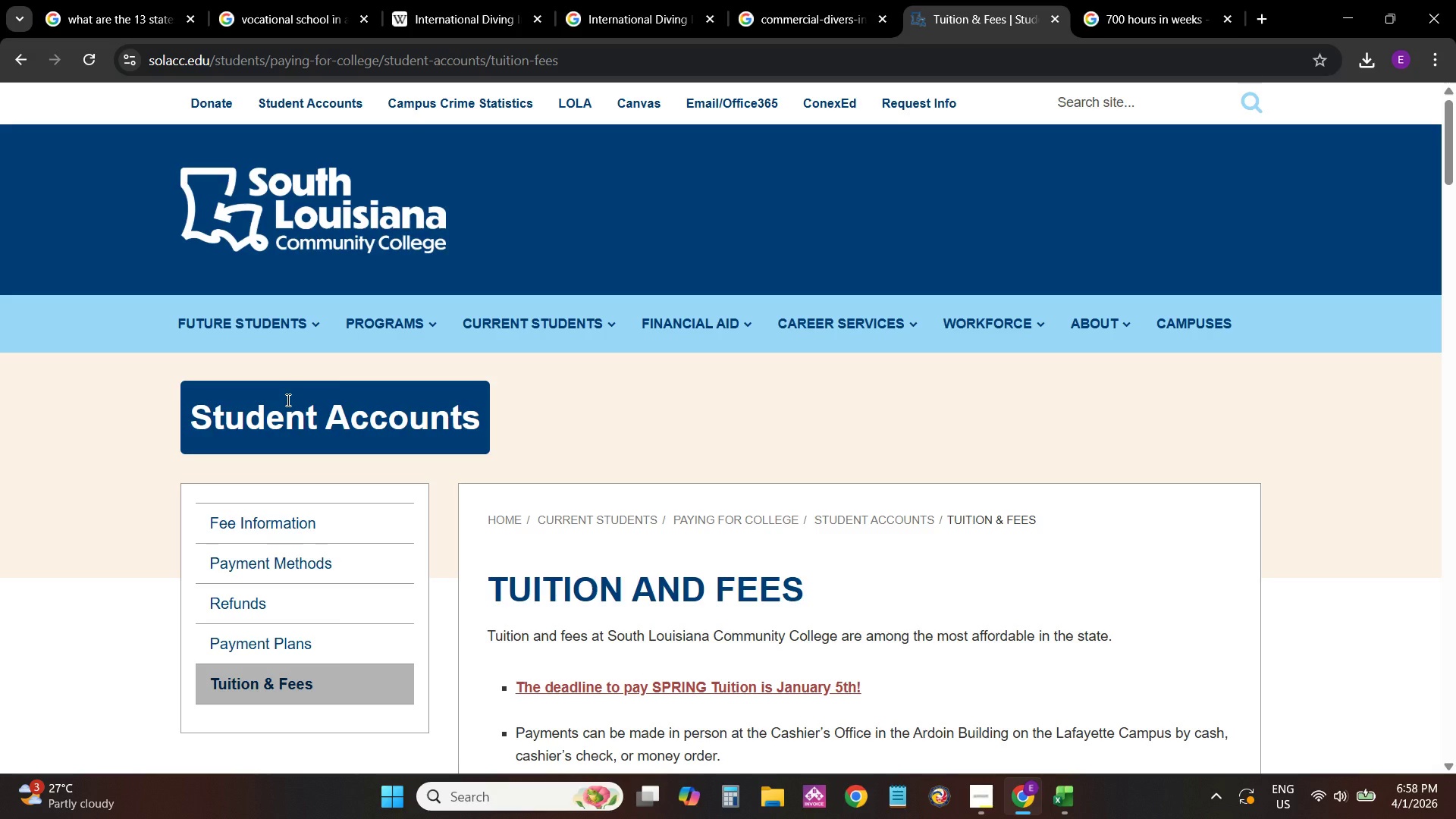 
wait(24.25)
 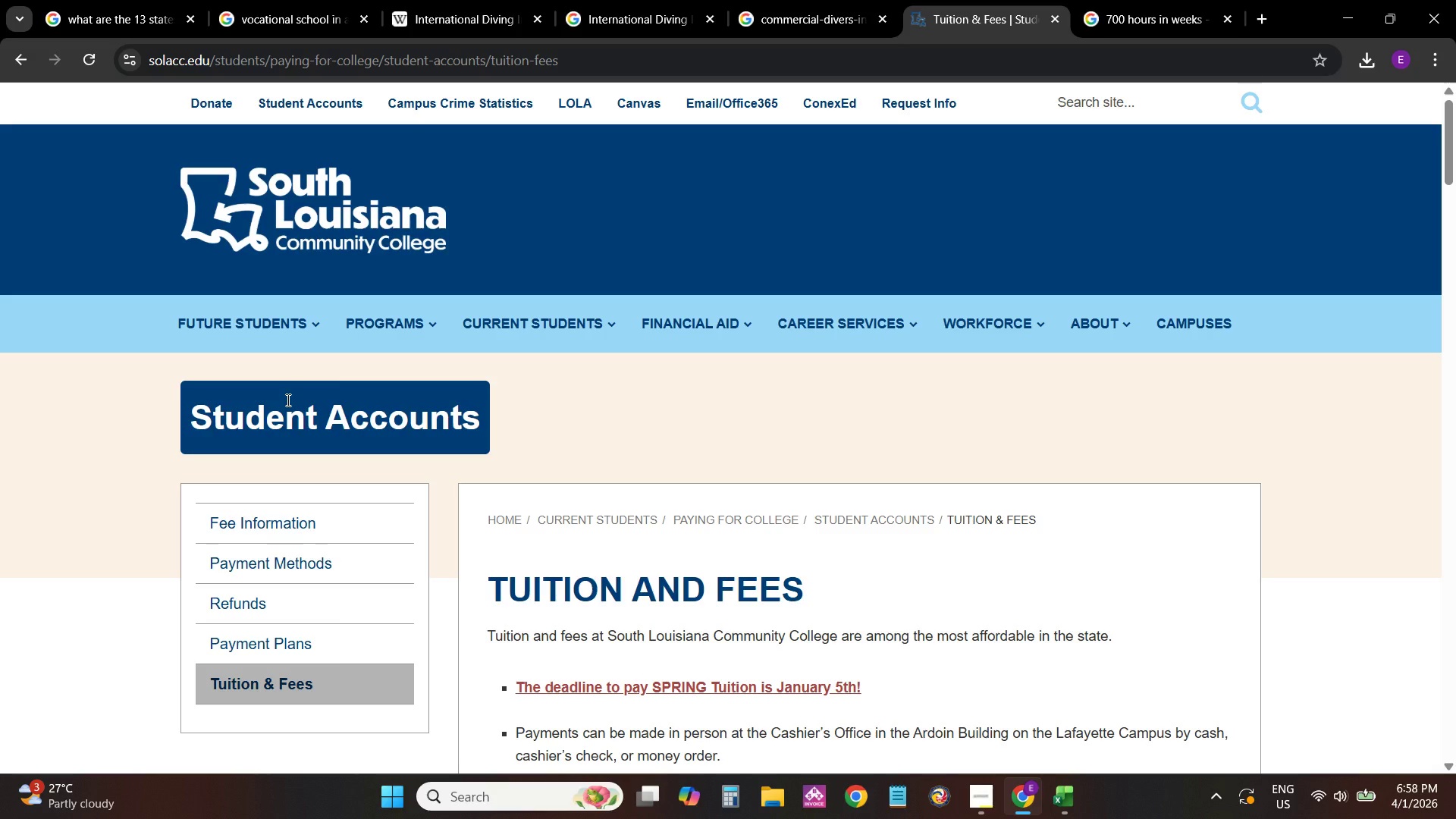 
scroll: coordinate [579, 449], scroll_direction: down, amount: 16.0
 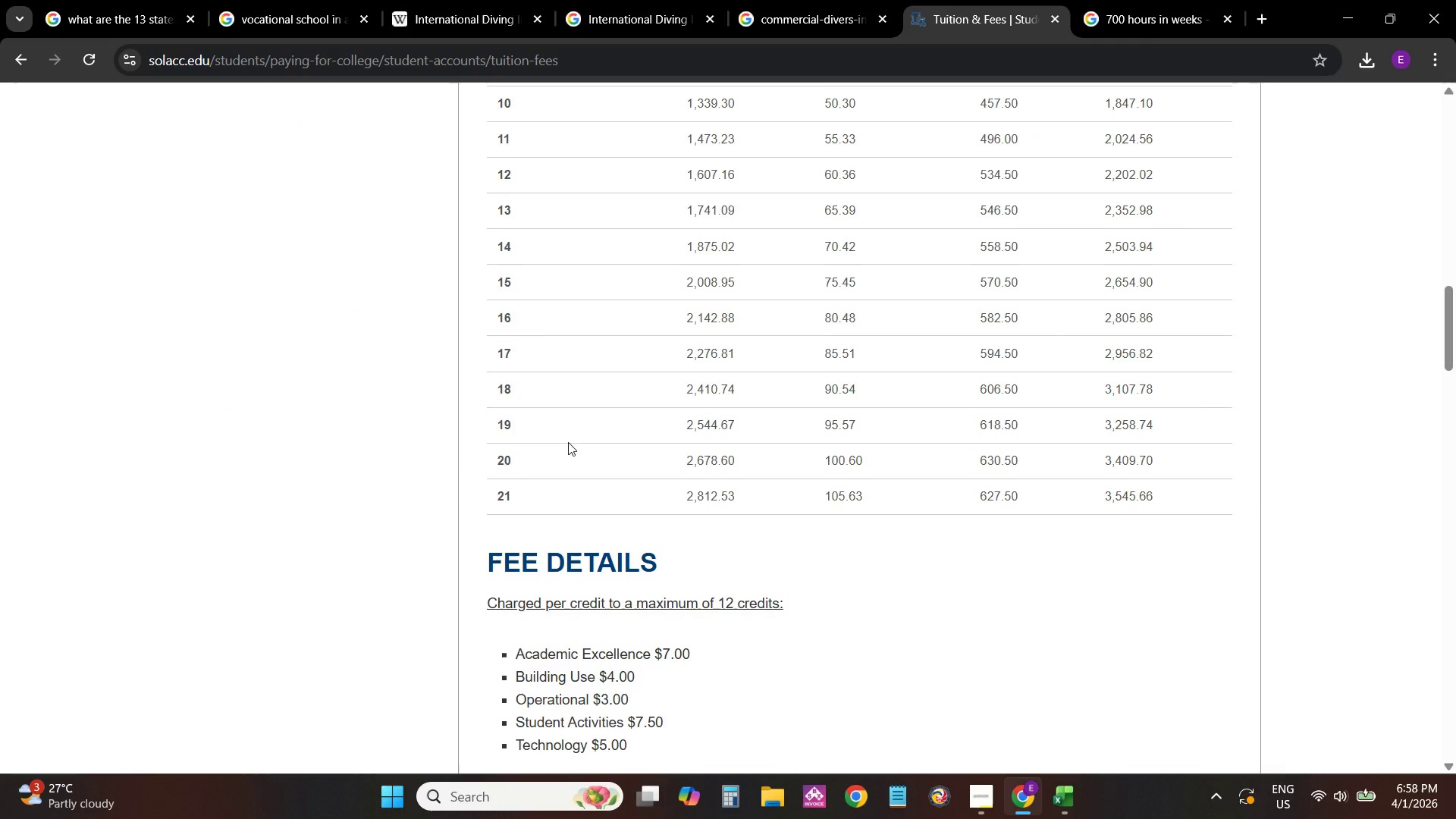 
scroll: coordinate [549, 463], scroll_direction: up, amount: 4.0
 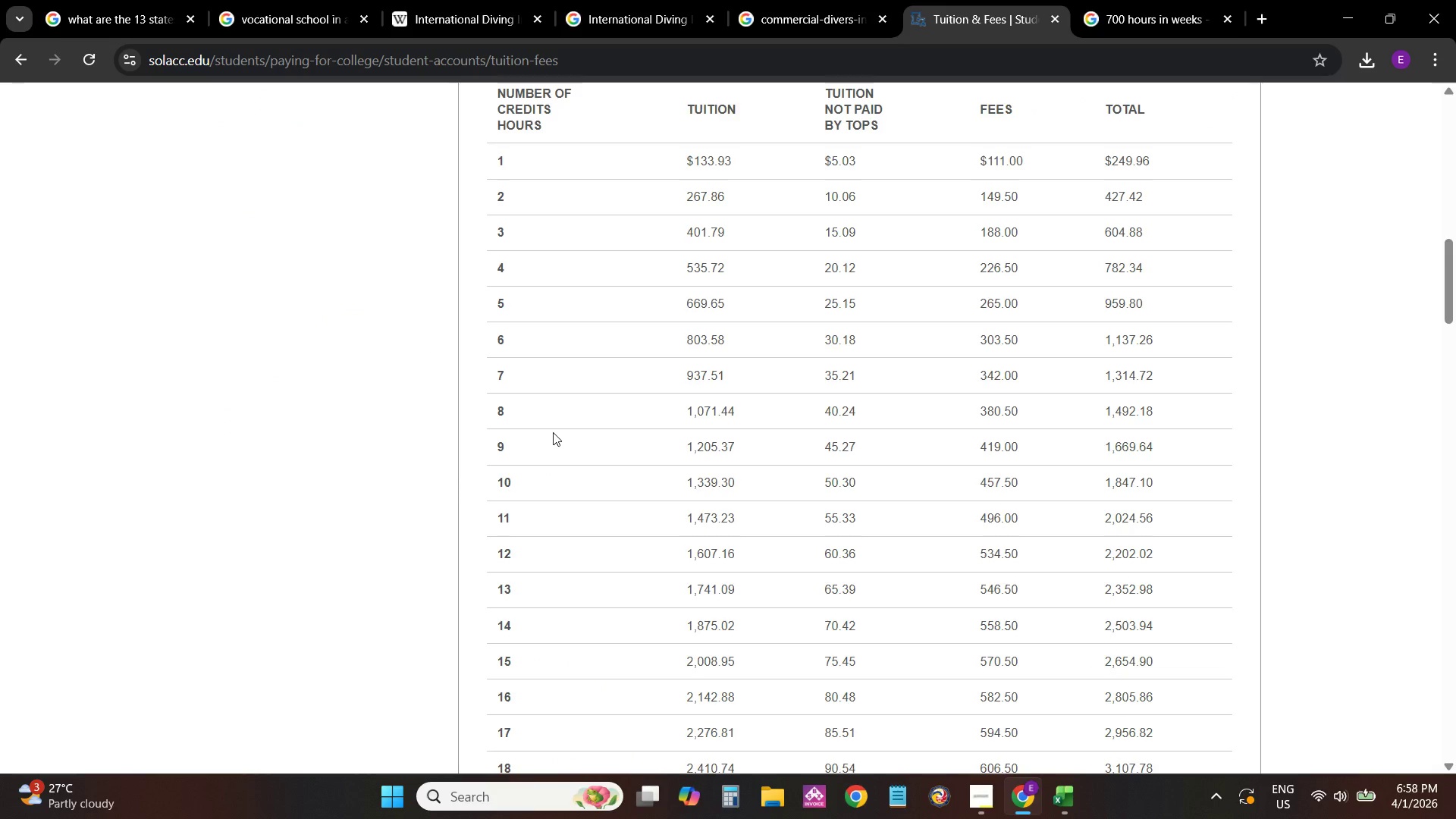 
scroll: coordinate [520, 379], scroll_direction: down, amount: 14.0
 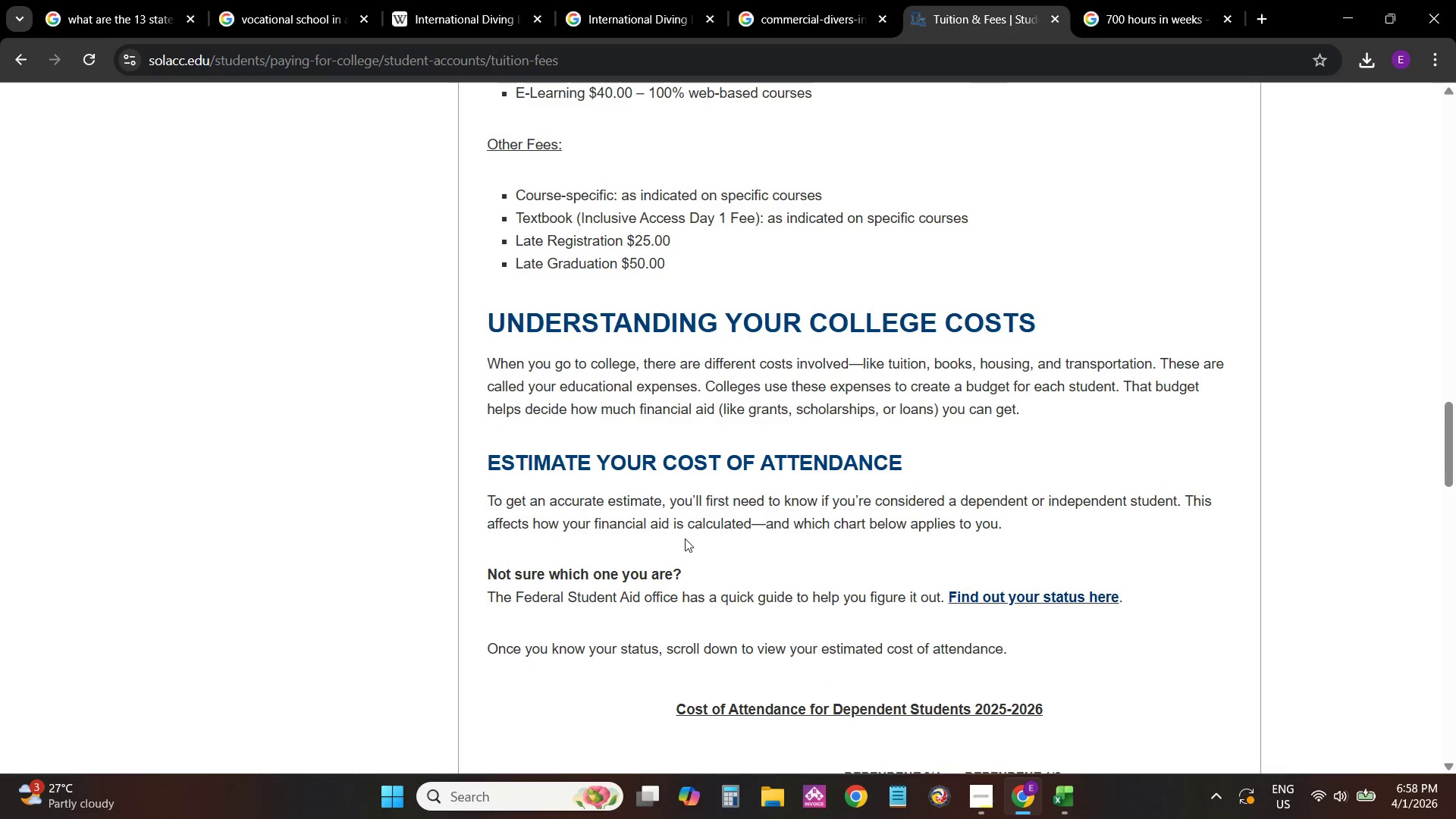 
wait(6.12)
 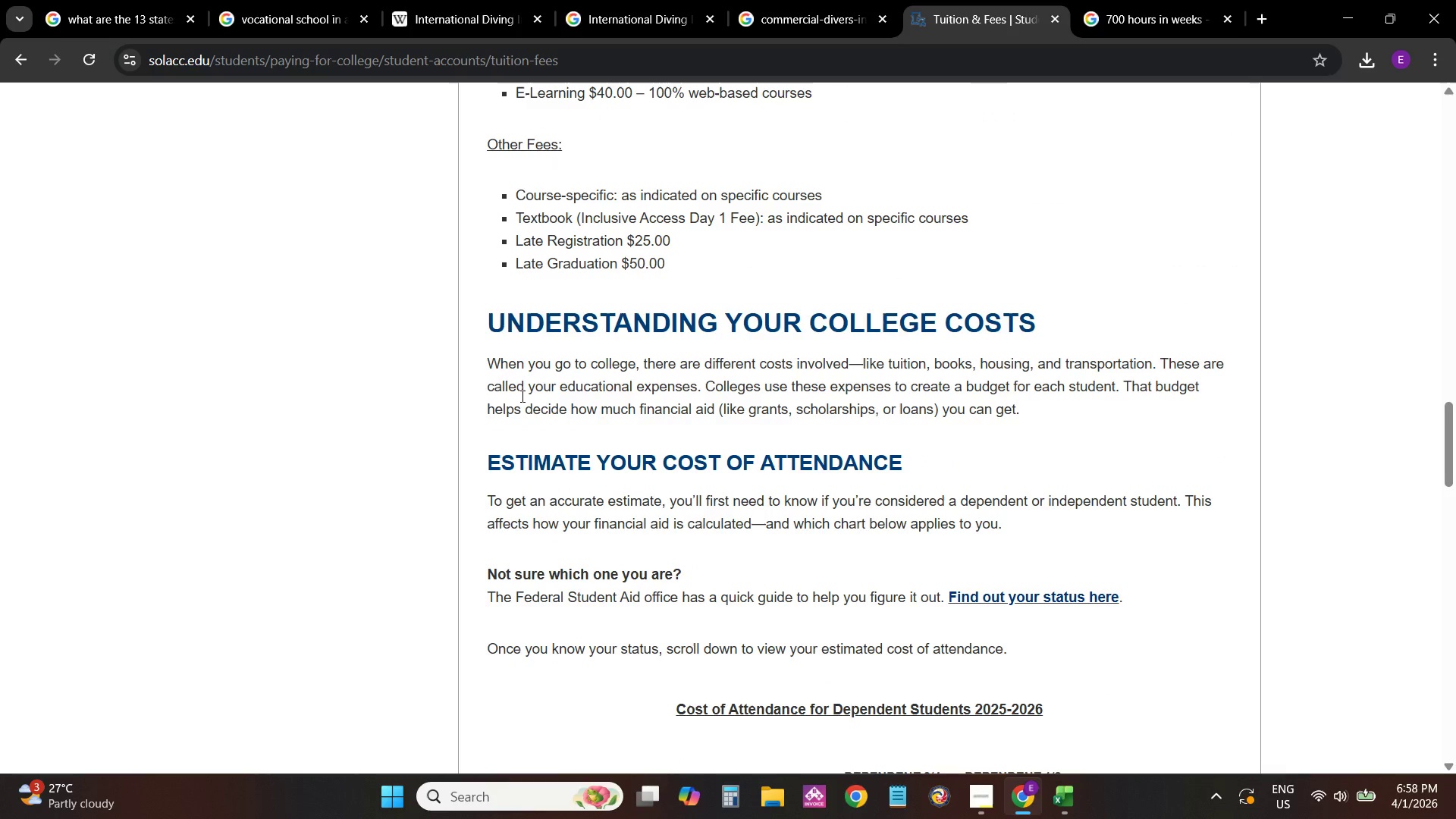 
scroll: coordinate [726, 450], scroll_direction: down, amount: 13.0
 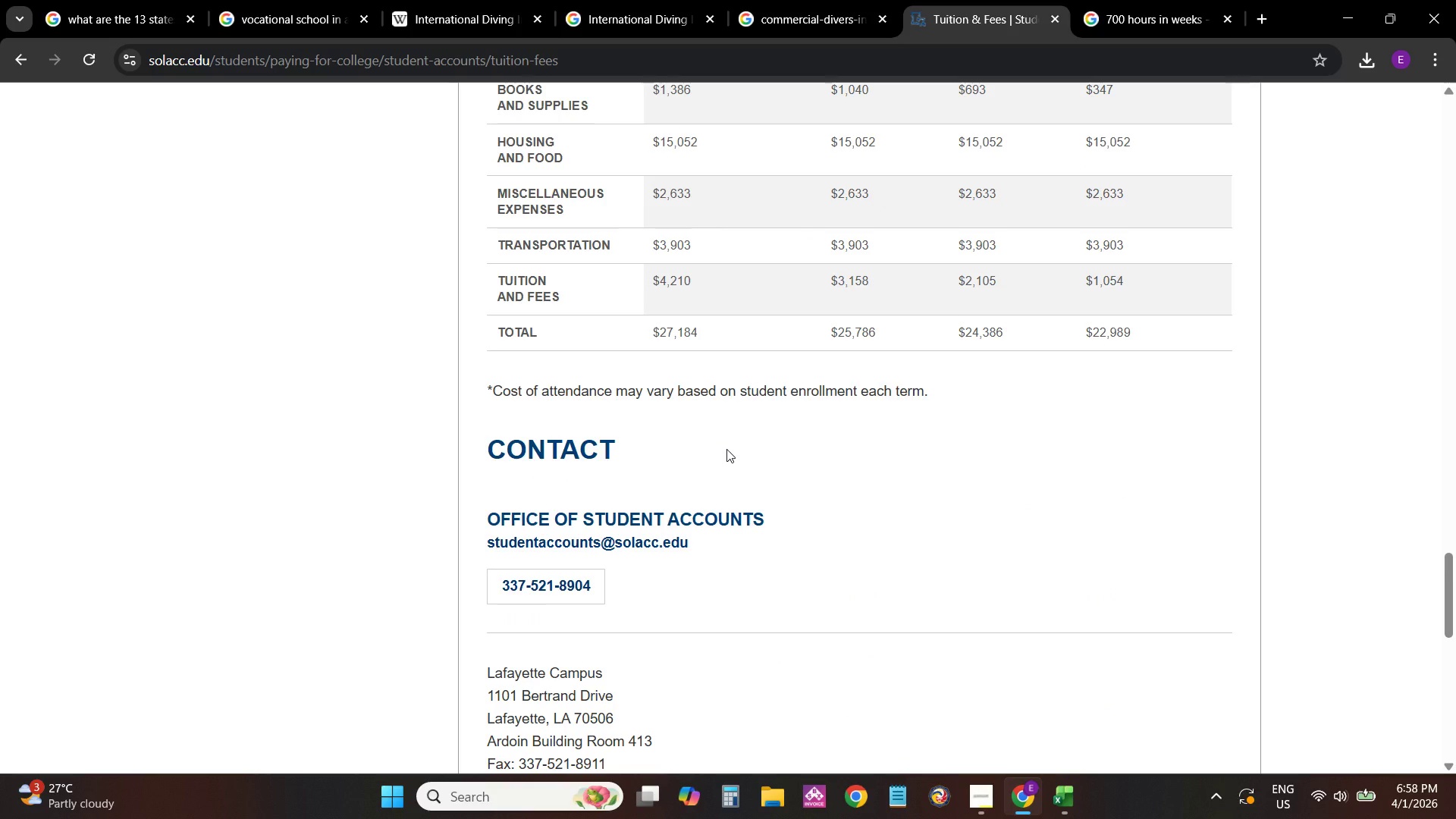 
scroll: coordinate [726, 449], scroll_direction: up, amount: 2.0
 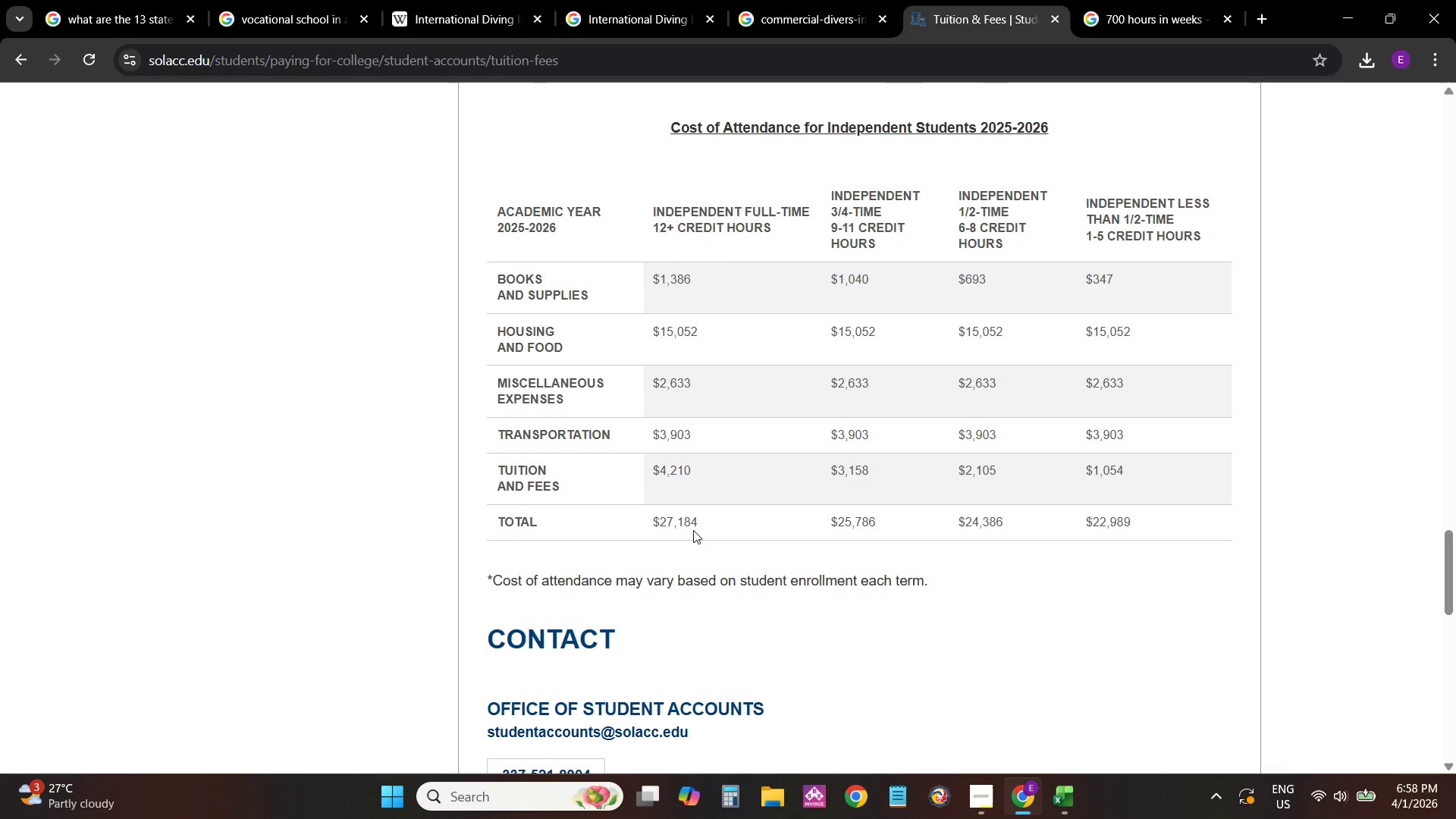 
wait(8.21)
 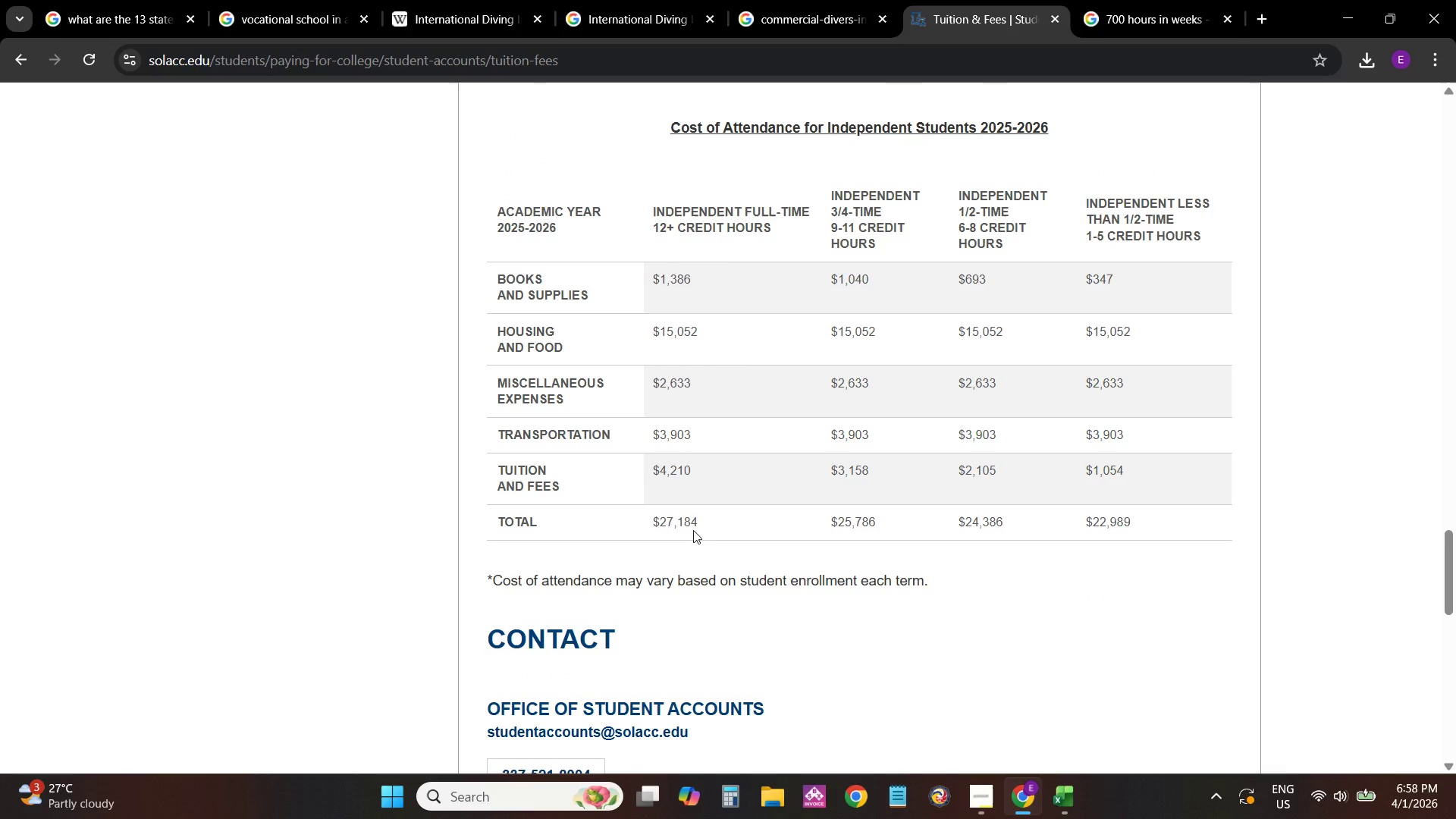 
scroll: coordinate [847, 457], scroll_direction: up, amount: 8.0
 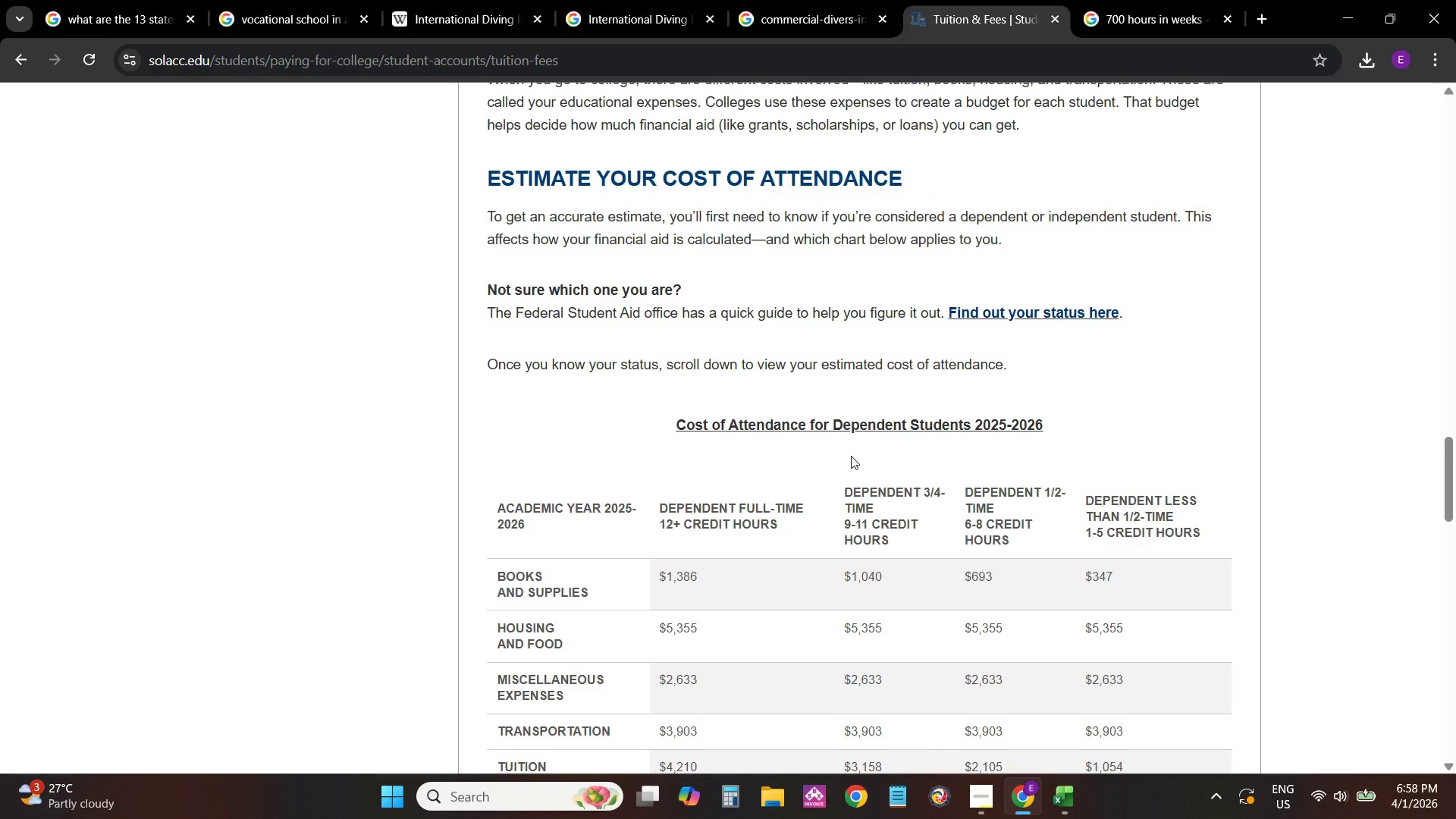 
scroll: coordinate [851, 456], scroll_direction: down, amount: 5.0
 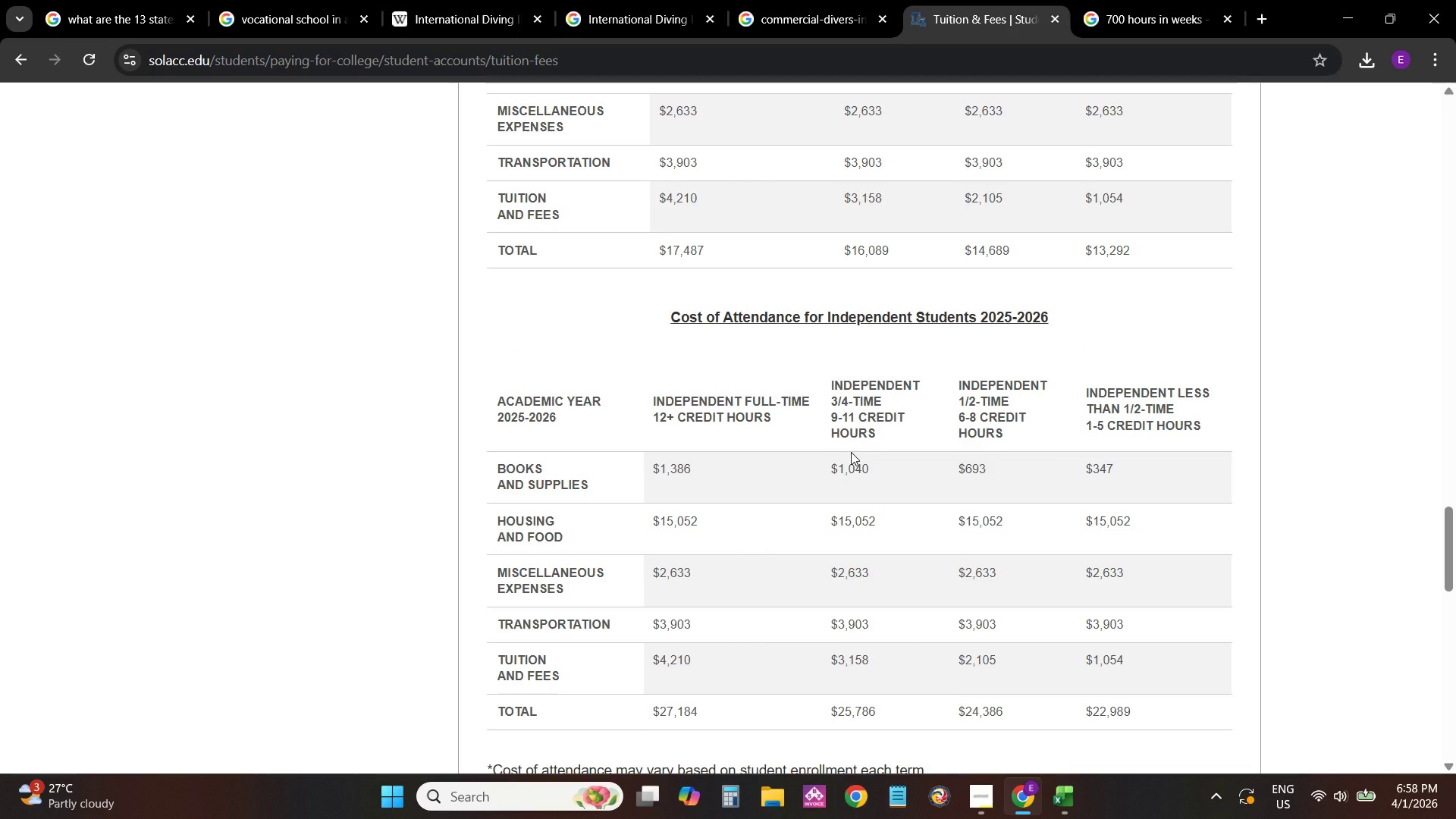 
scroll: coordinate [852, 450], scroll_direction: up, amount: 2.0
 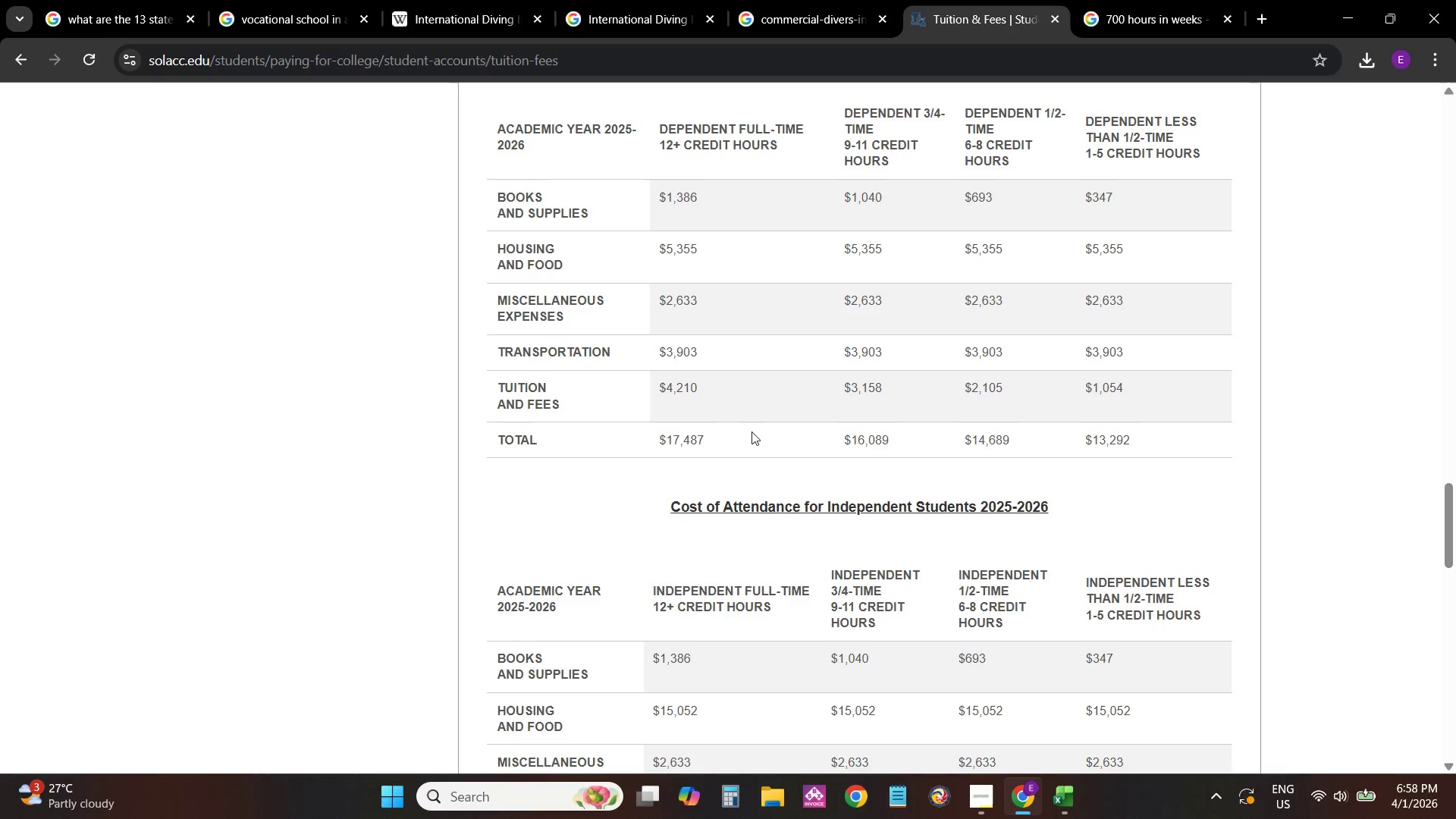 
wait(6.08)
 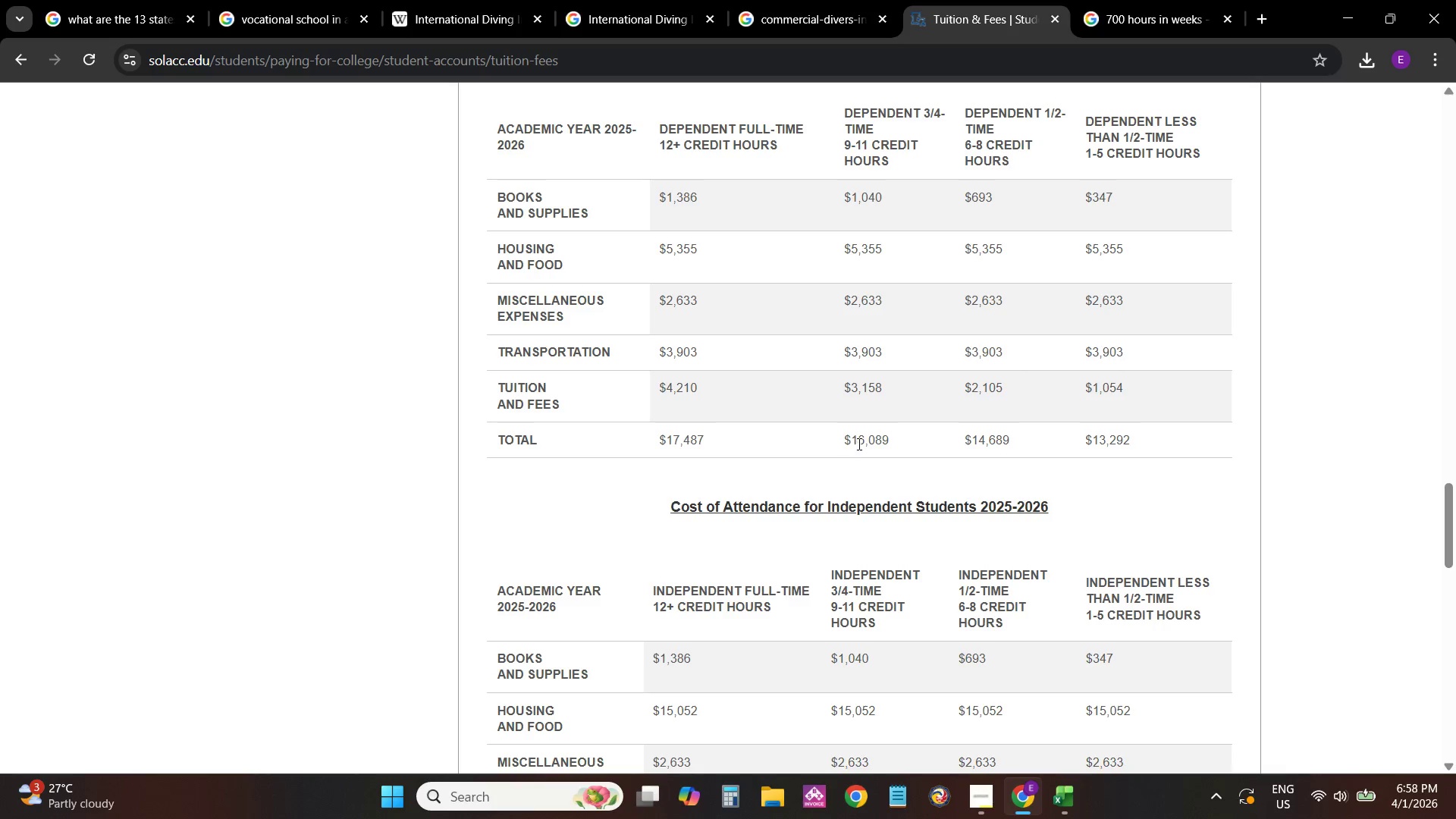 
double_click([695, 437])
 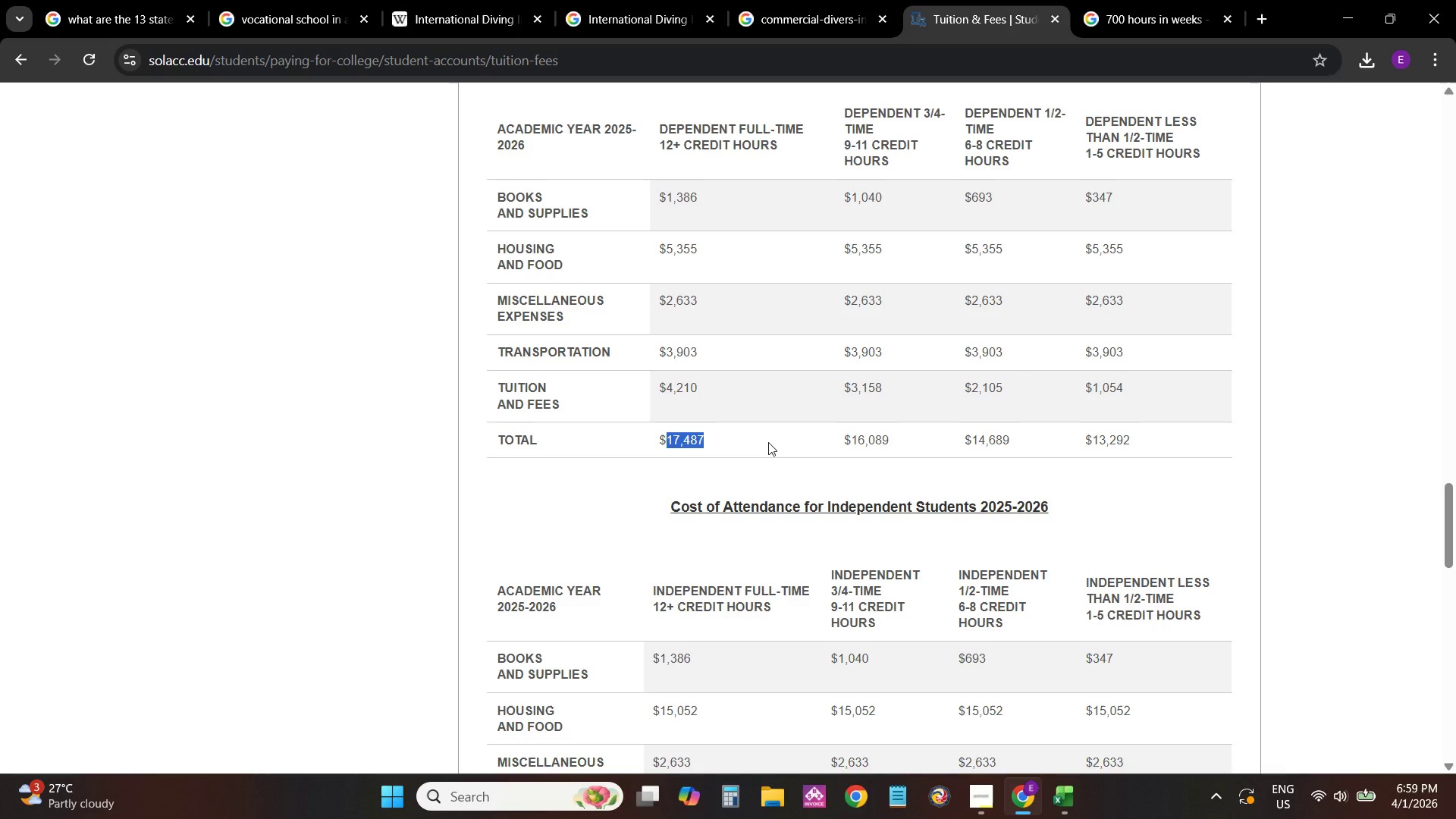 
wait(5.44)
 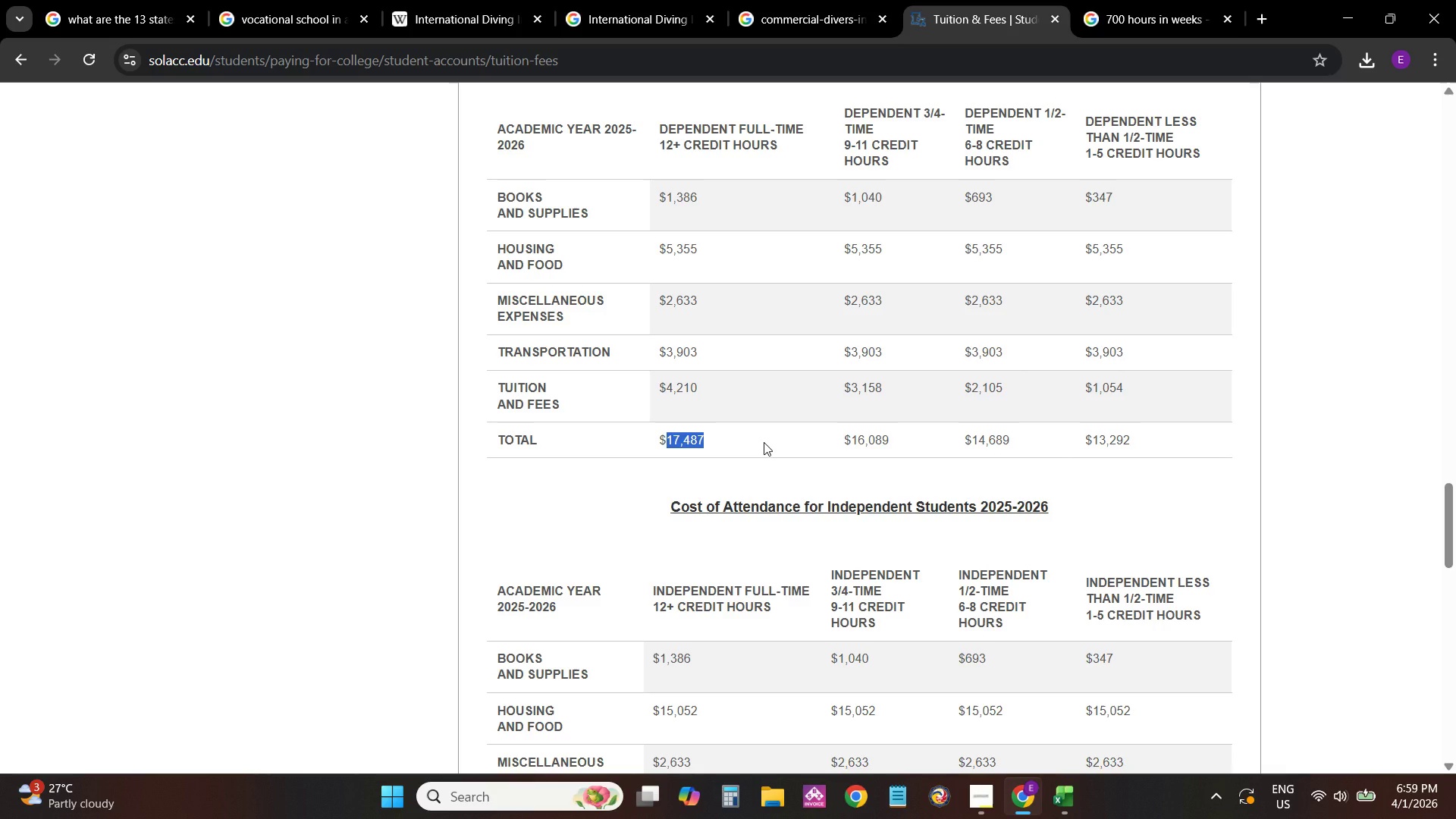 
key(Control+C)
 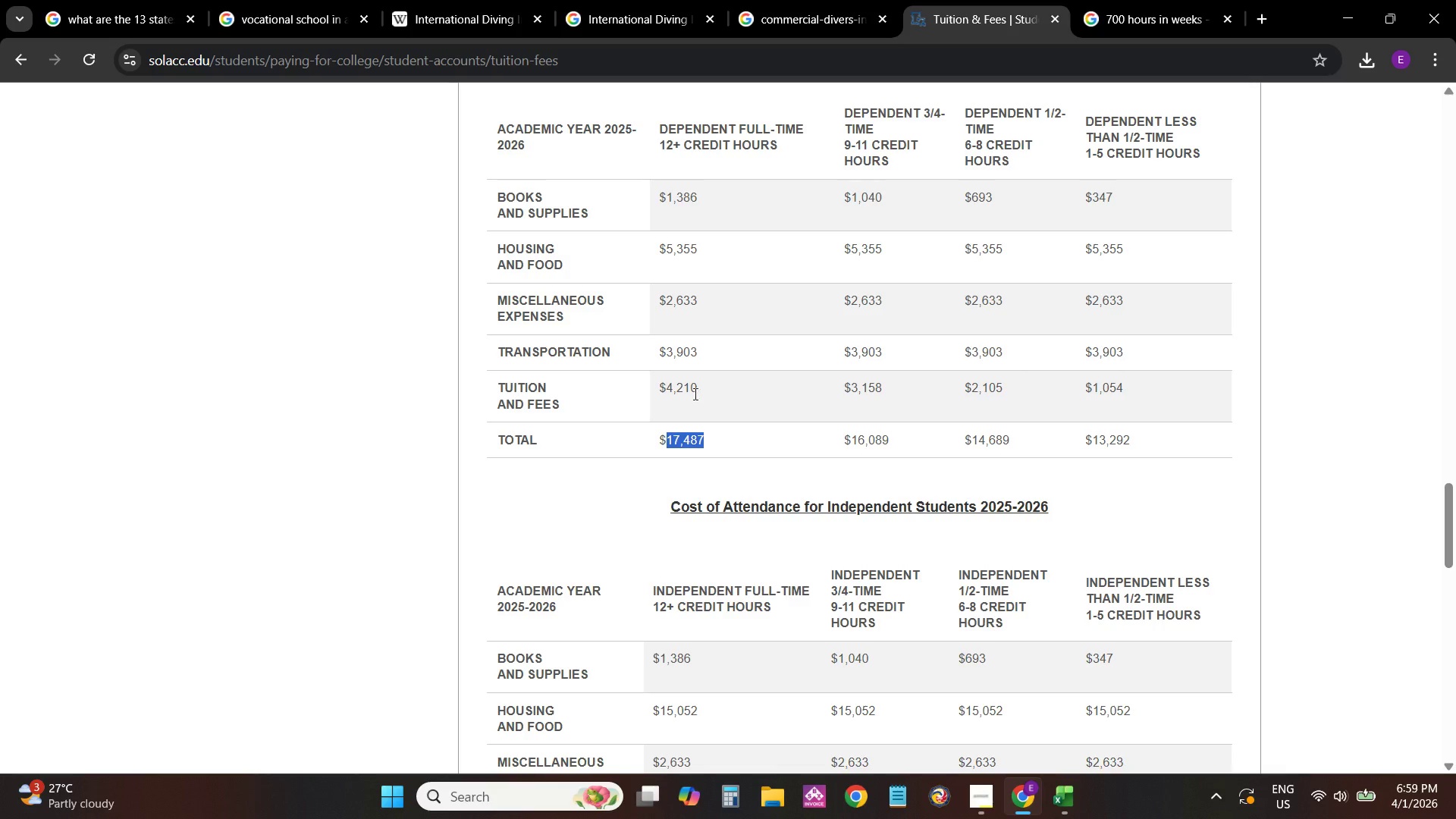 
left_click([694, 388])
 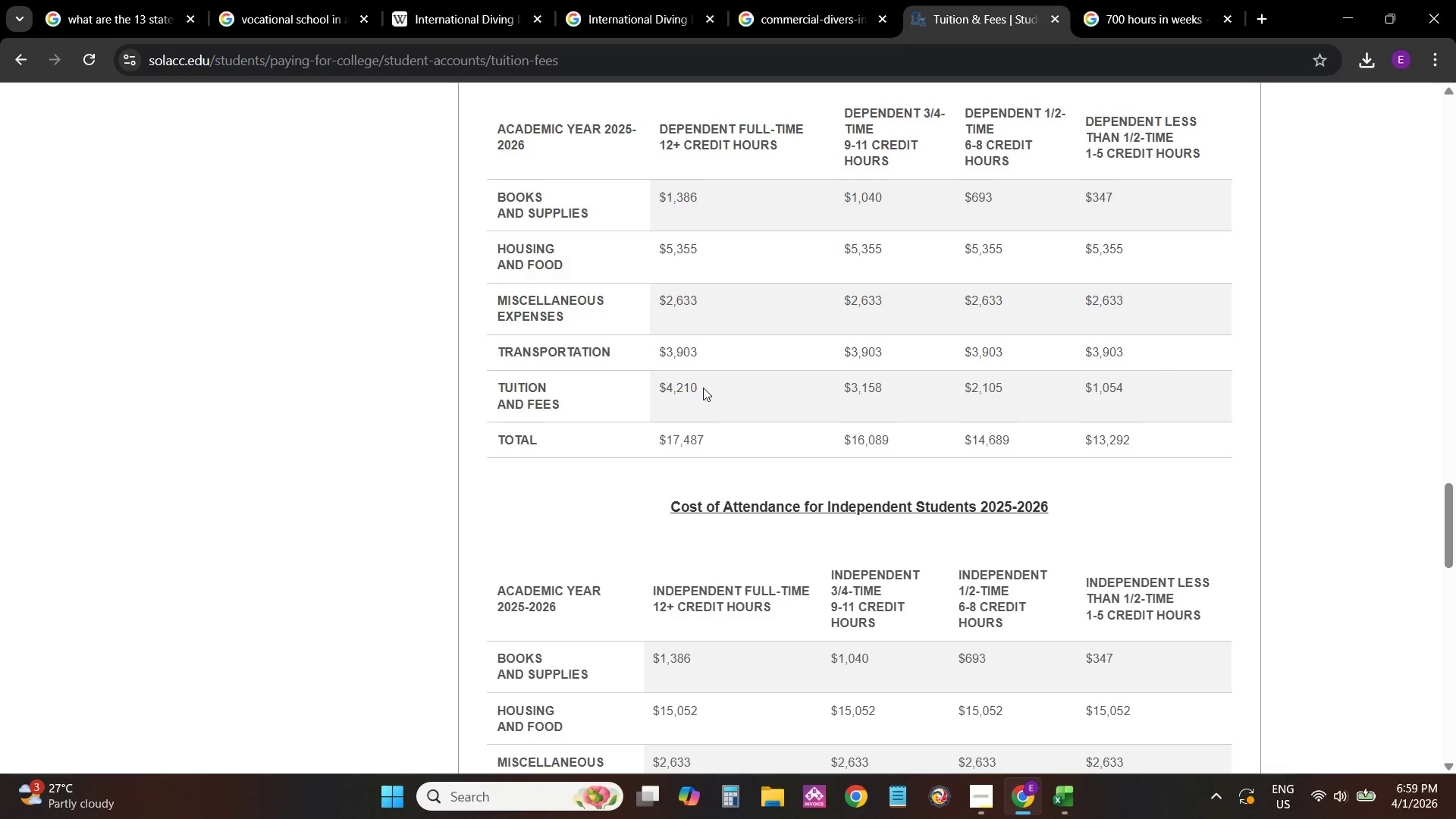 
scroll: coordinate [714, 393], scroll_direction: down, amount: 4.0
 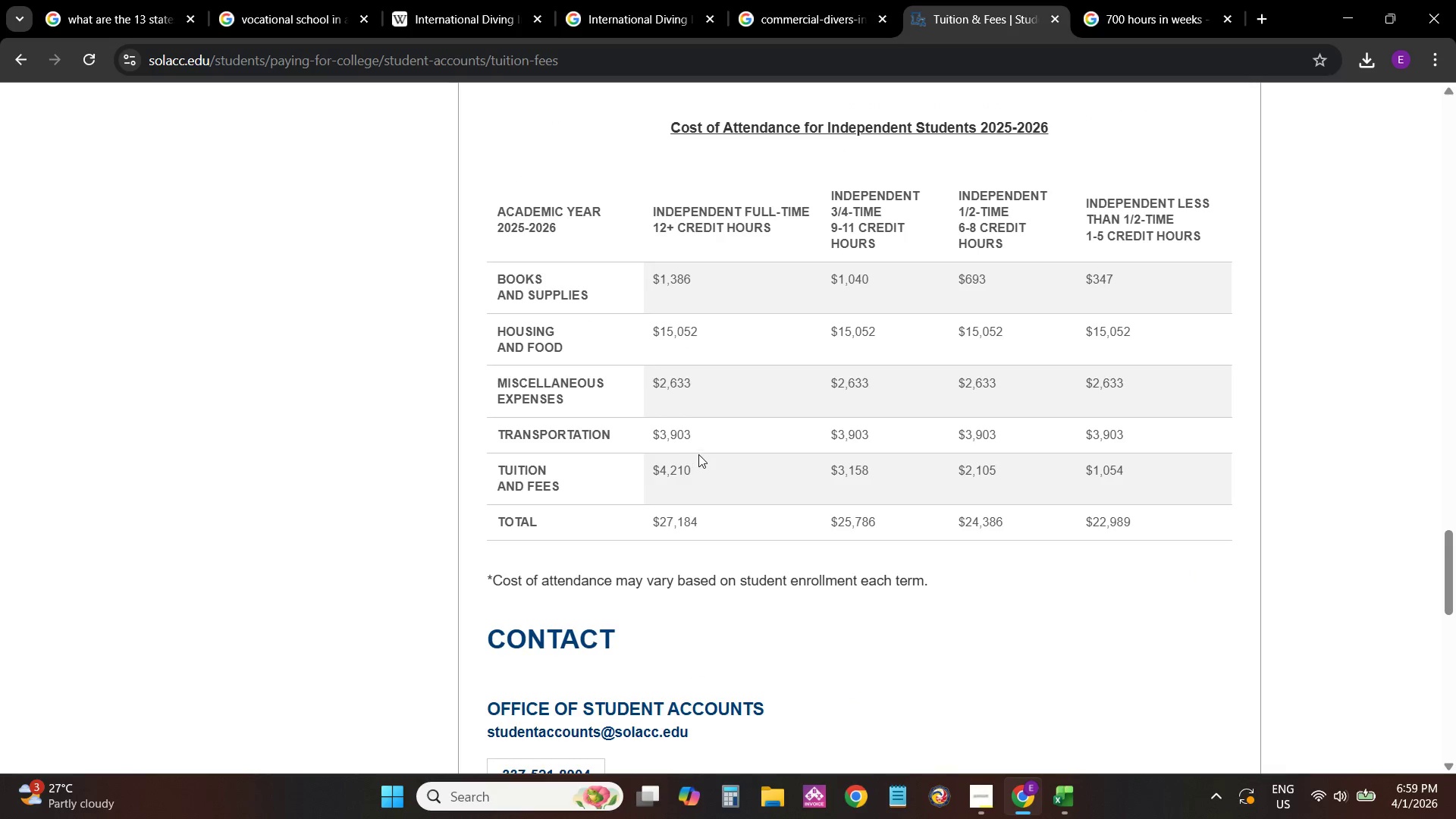 
scroll: coordinate [701, 448], scroll_direction: up, amount: 3.0
 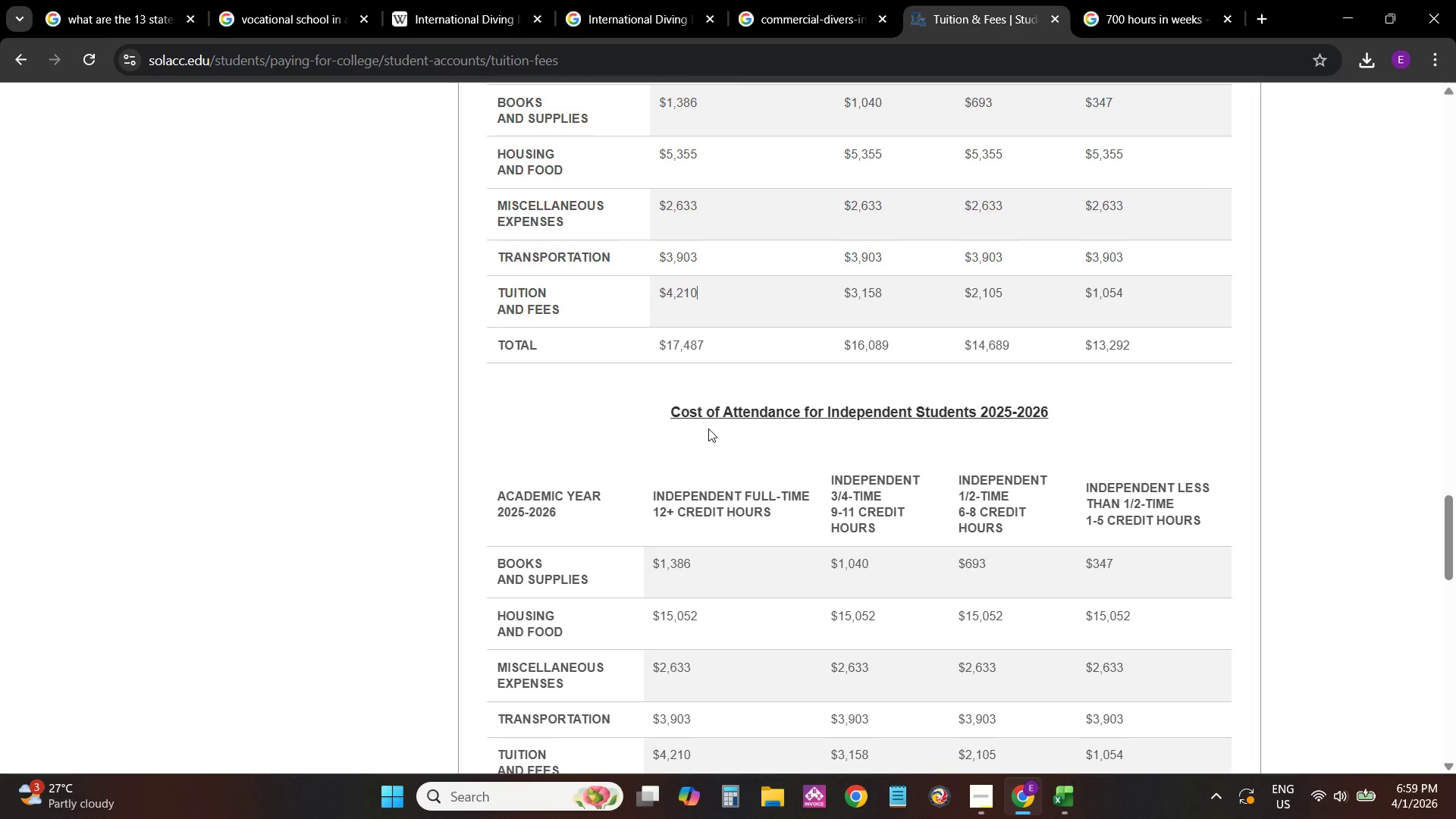 
key(Alt+Tab)
 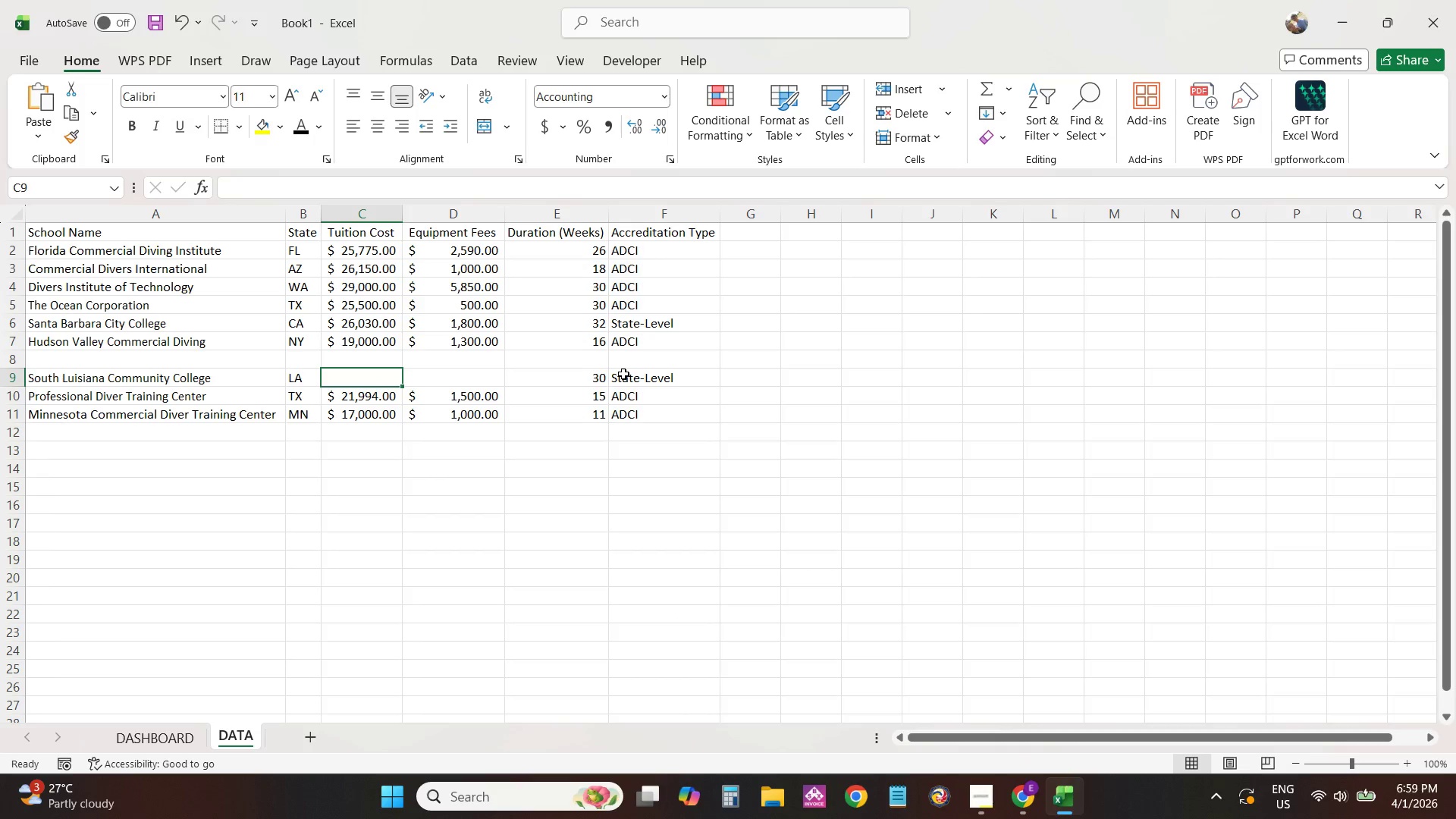 
key(Numpad4)
 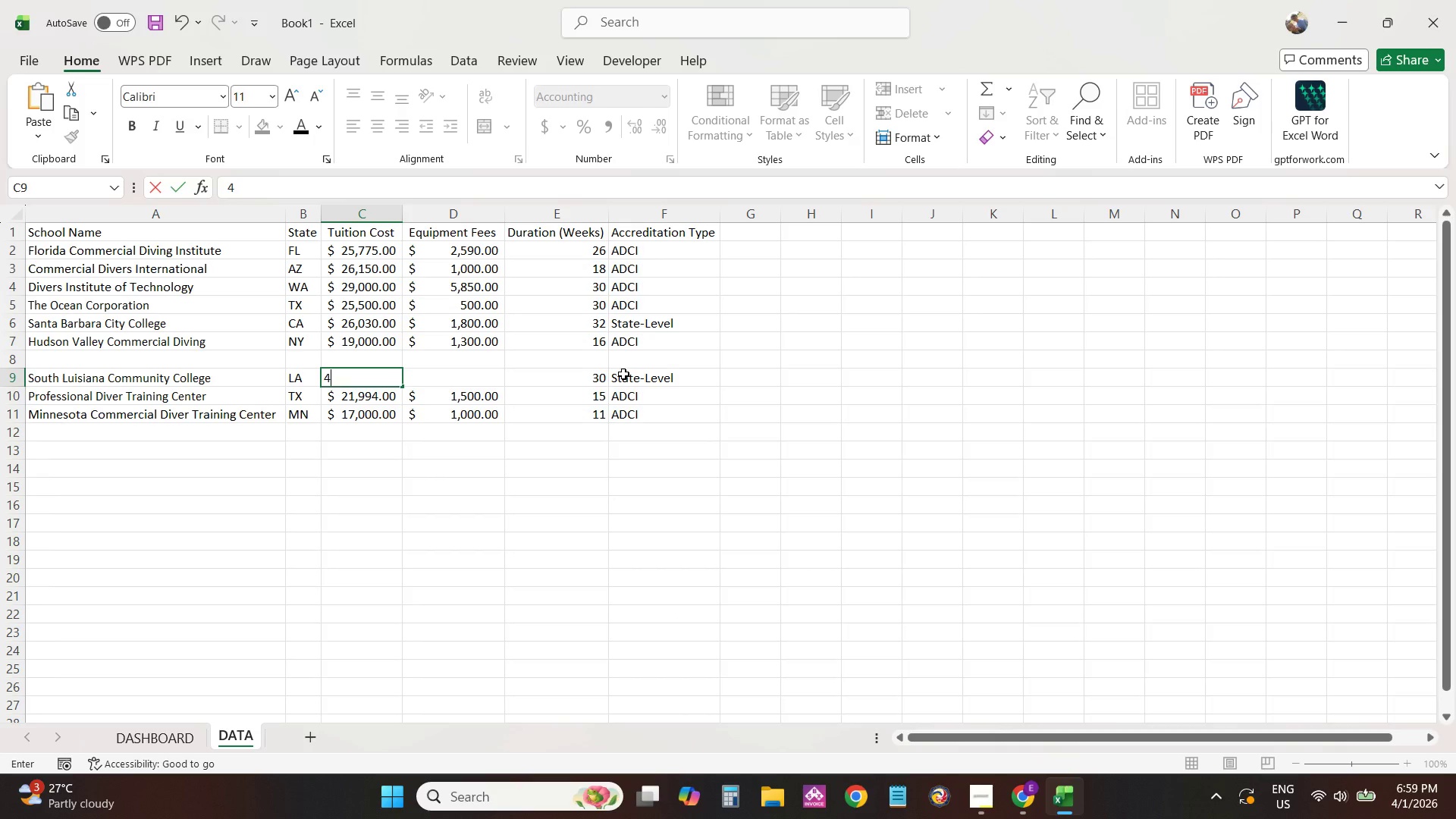 
key(Numpad2)
 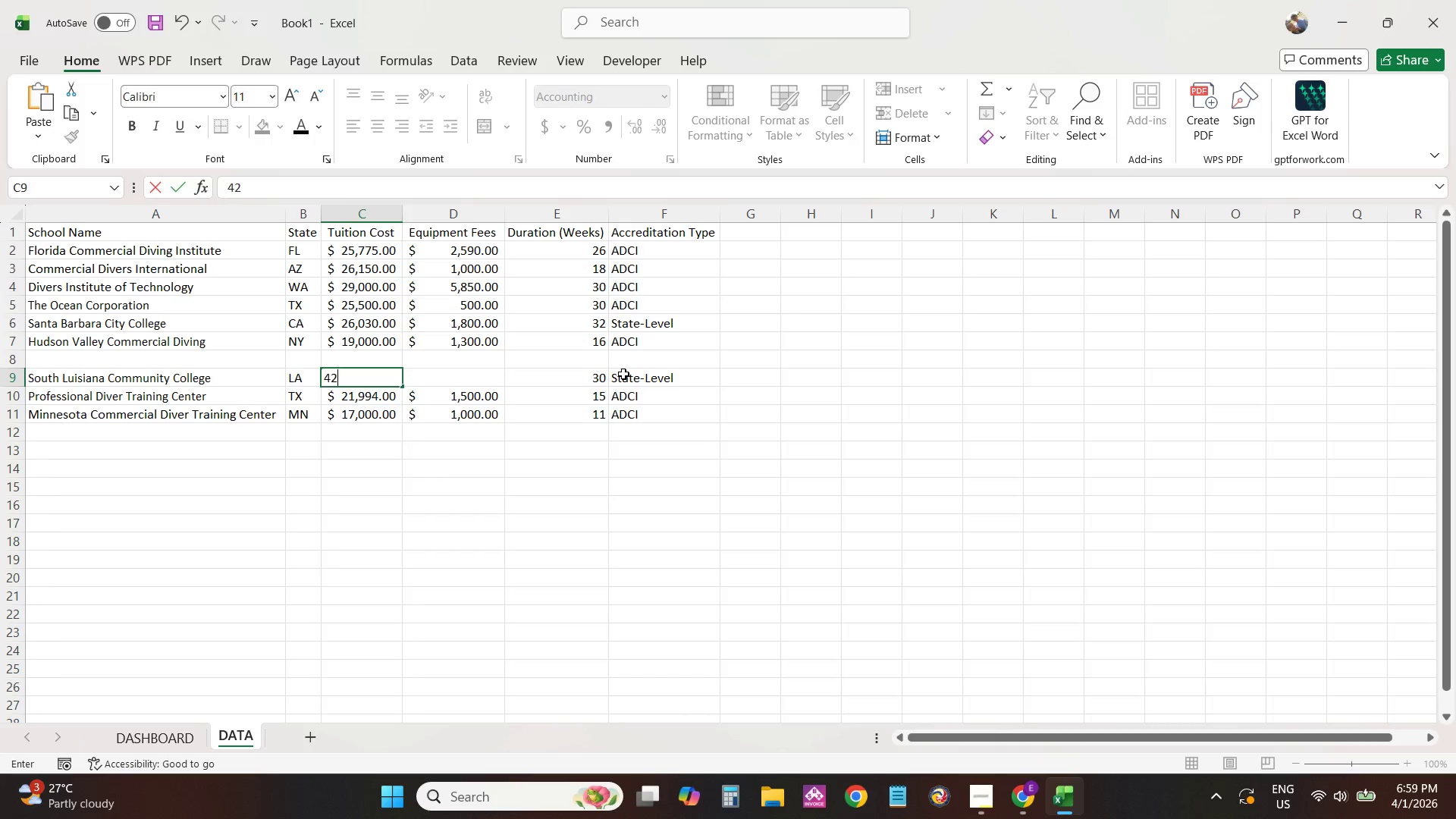 
key(Numpad1)
 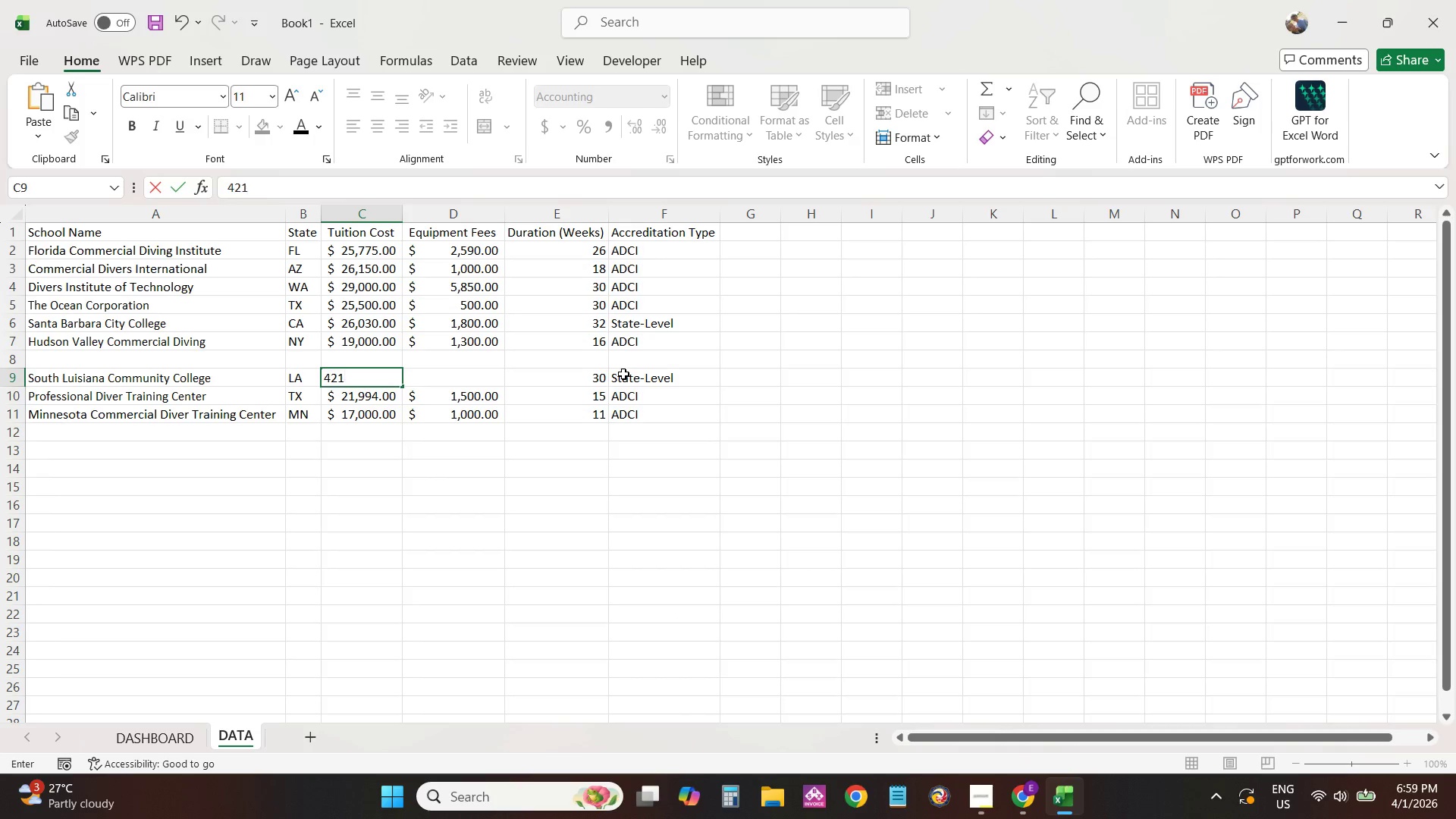 
key(Numpad0)
 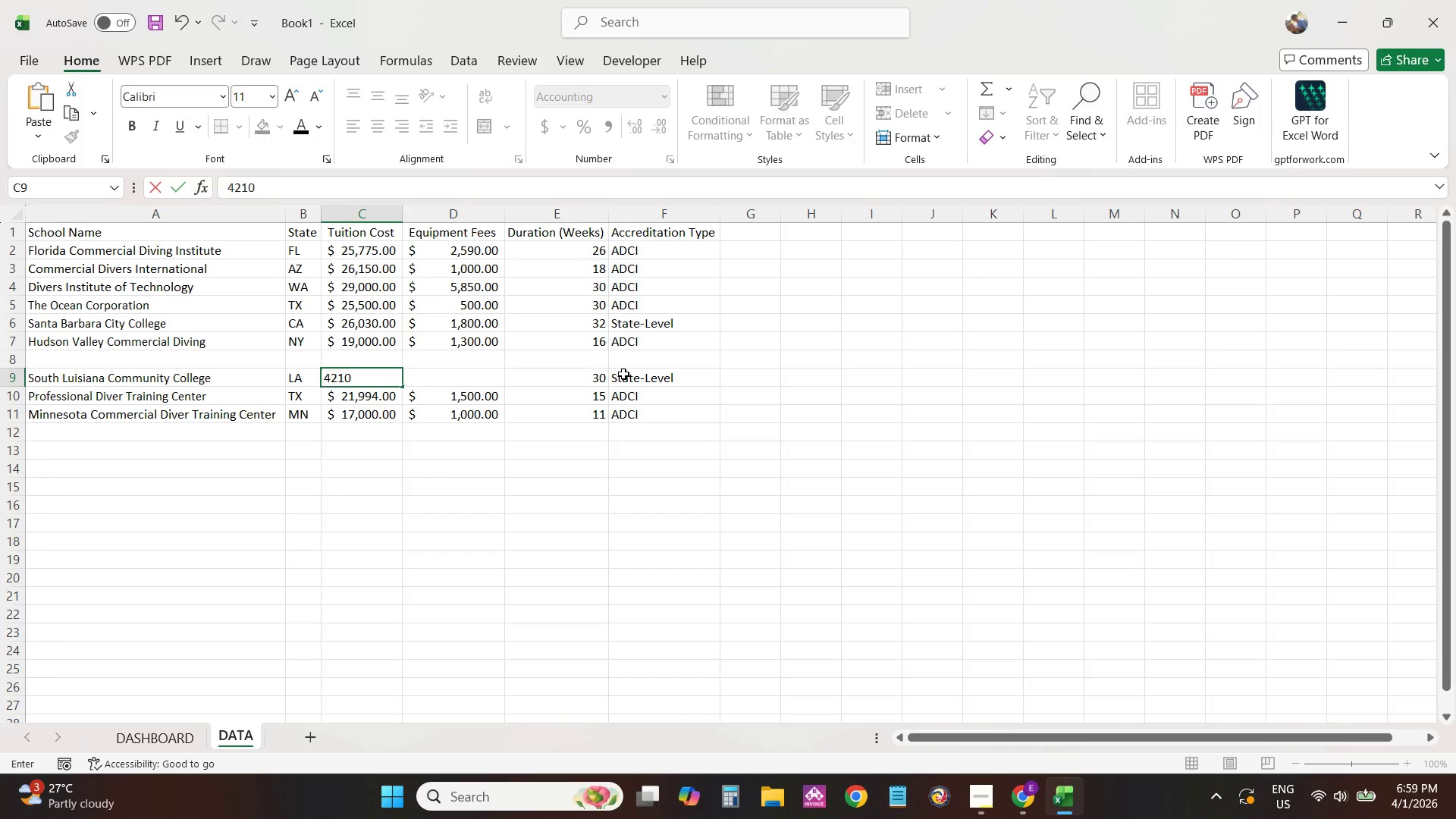 
key(Tab)
 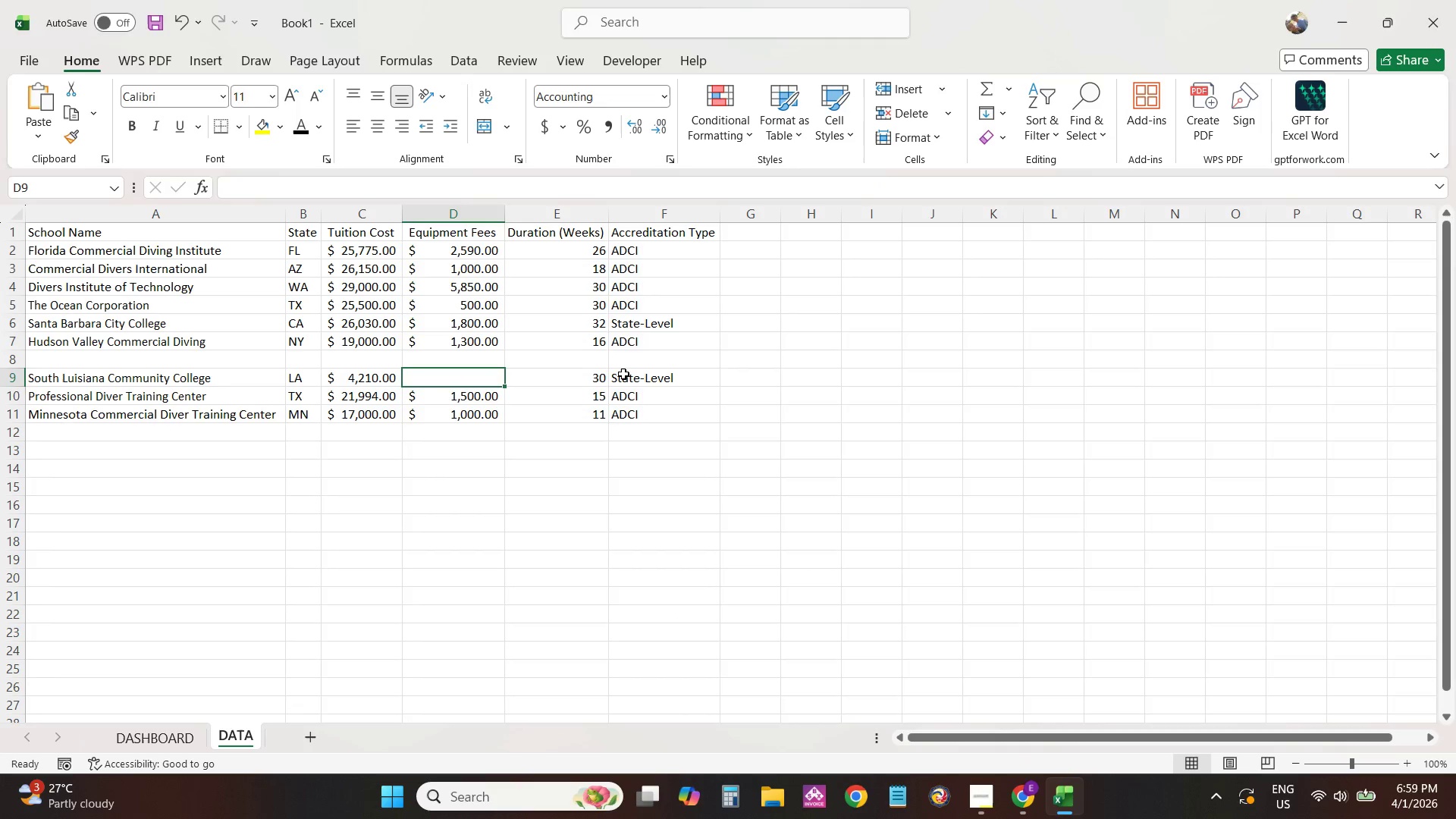 
key(Alt+AltLeft)
 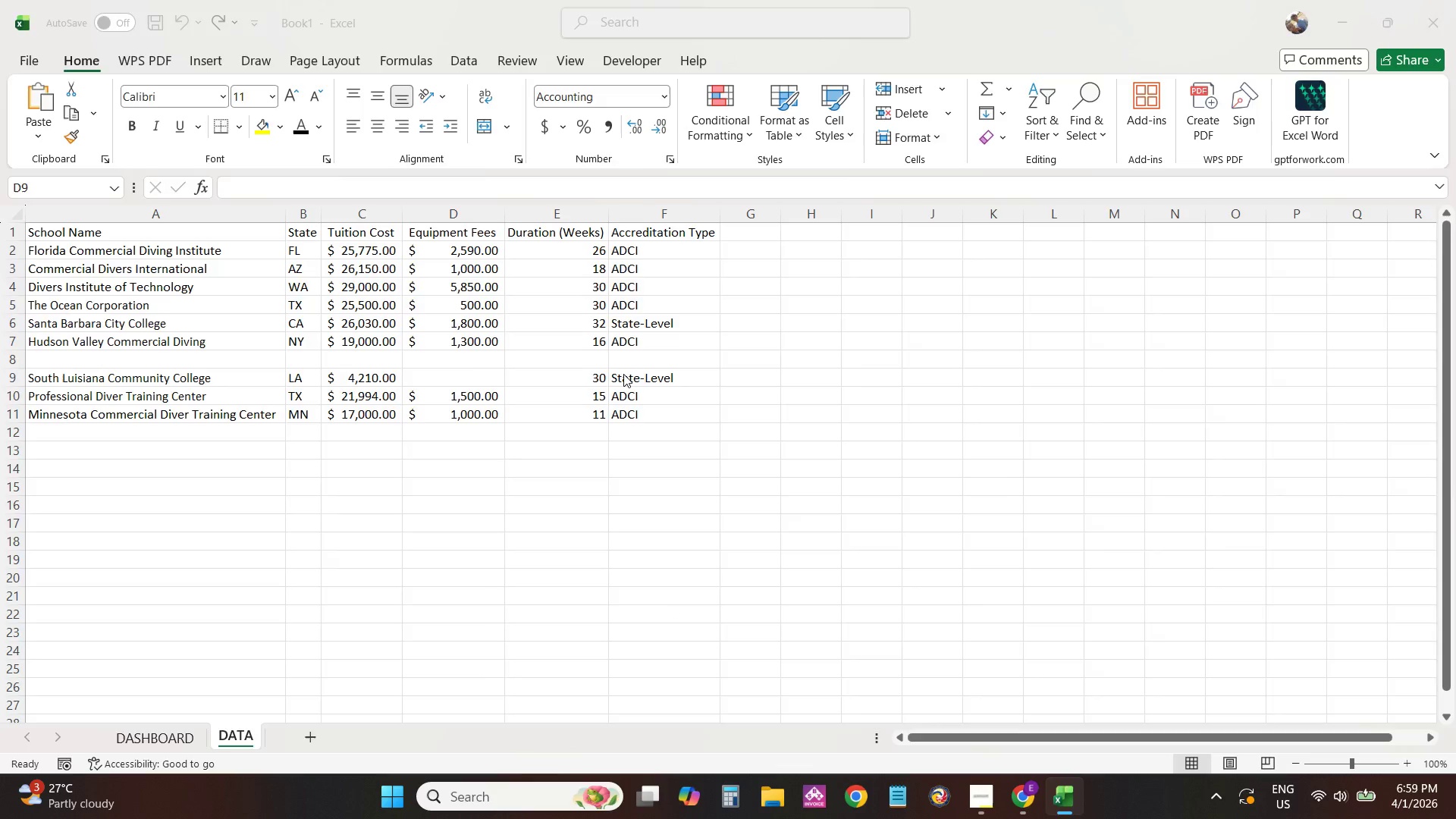 
key(Alt+Tab)
 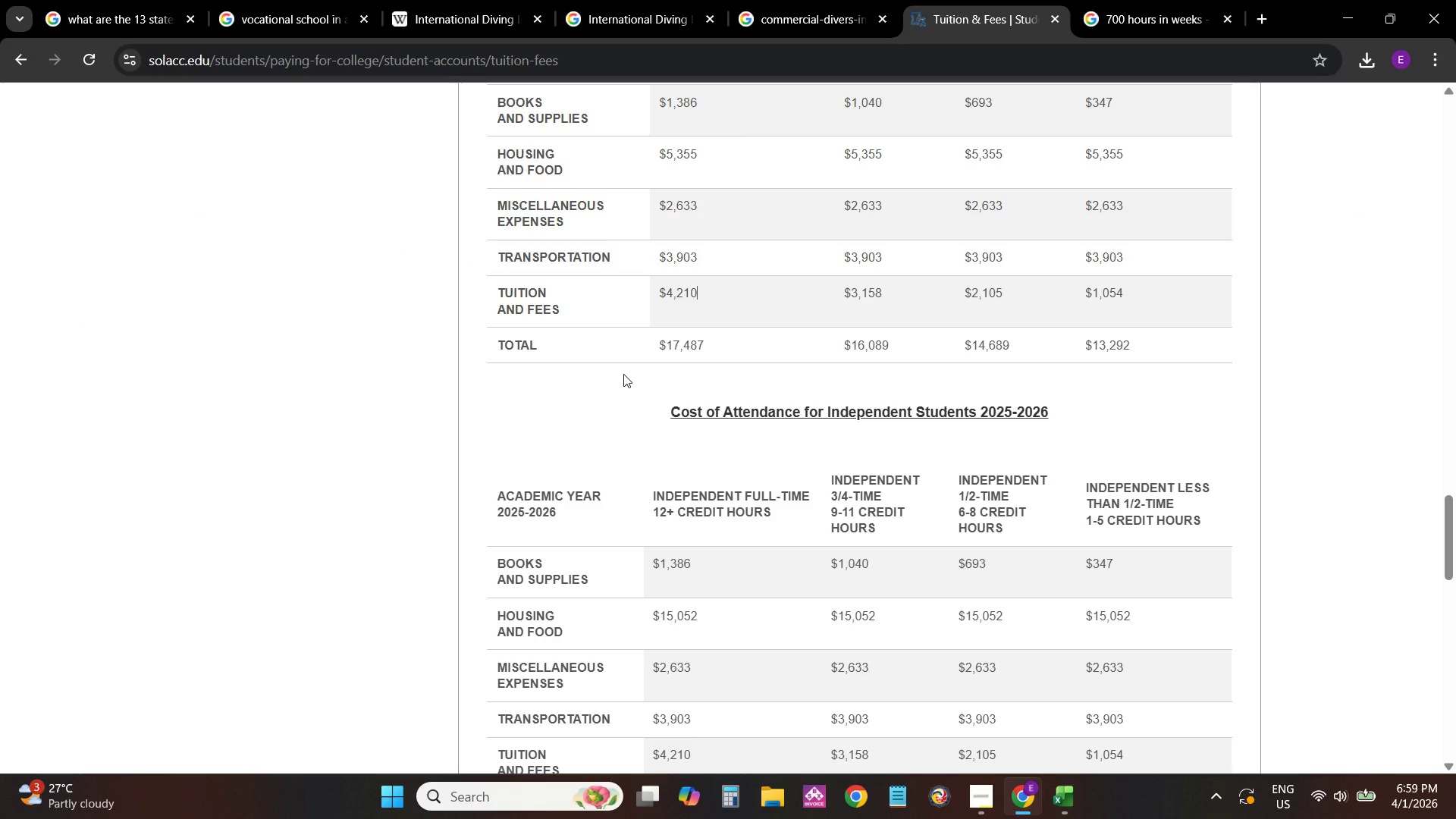 
key(Alt+AltLeft)
 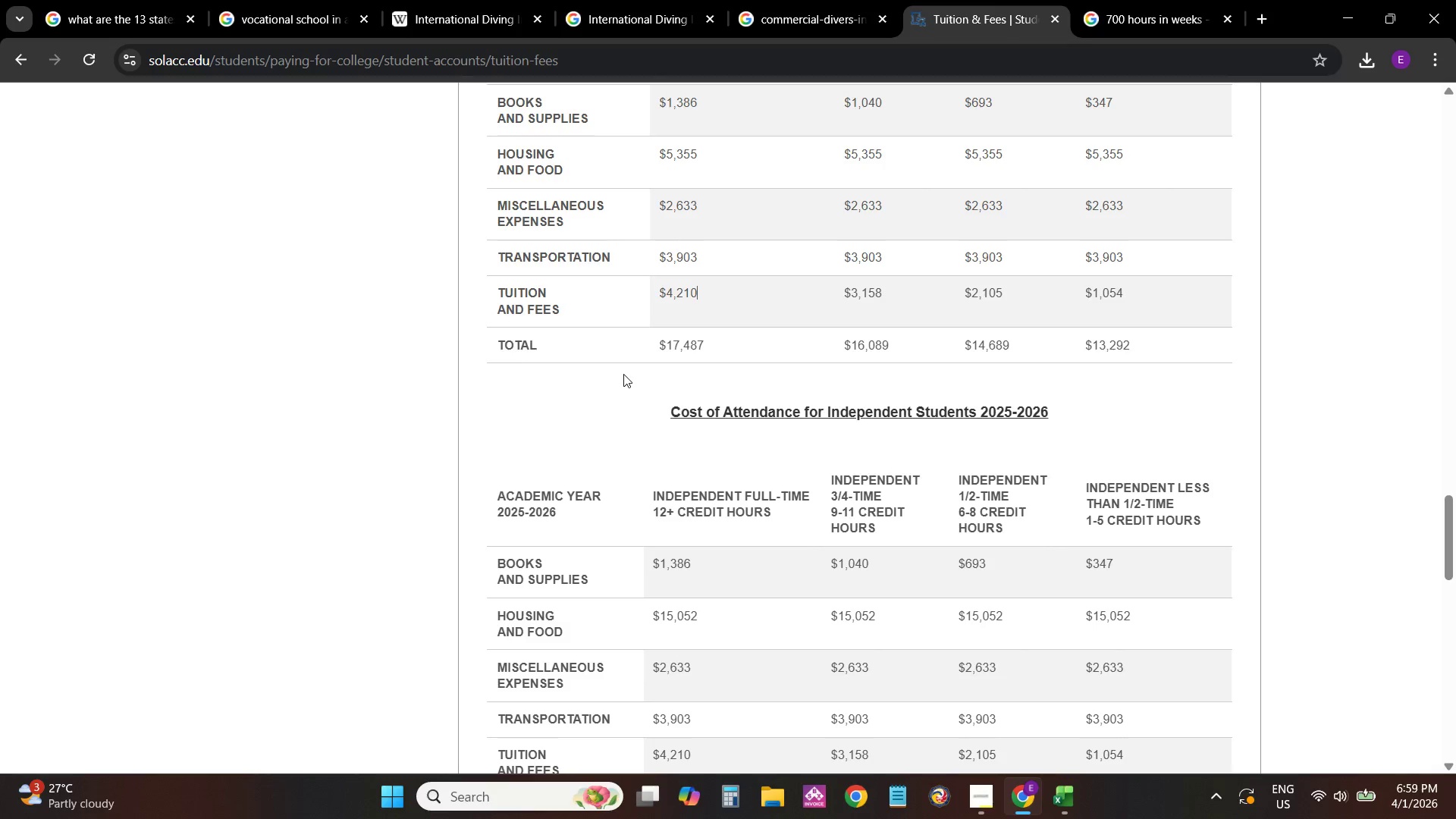 
key(Alt+Tab)
 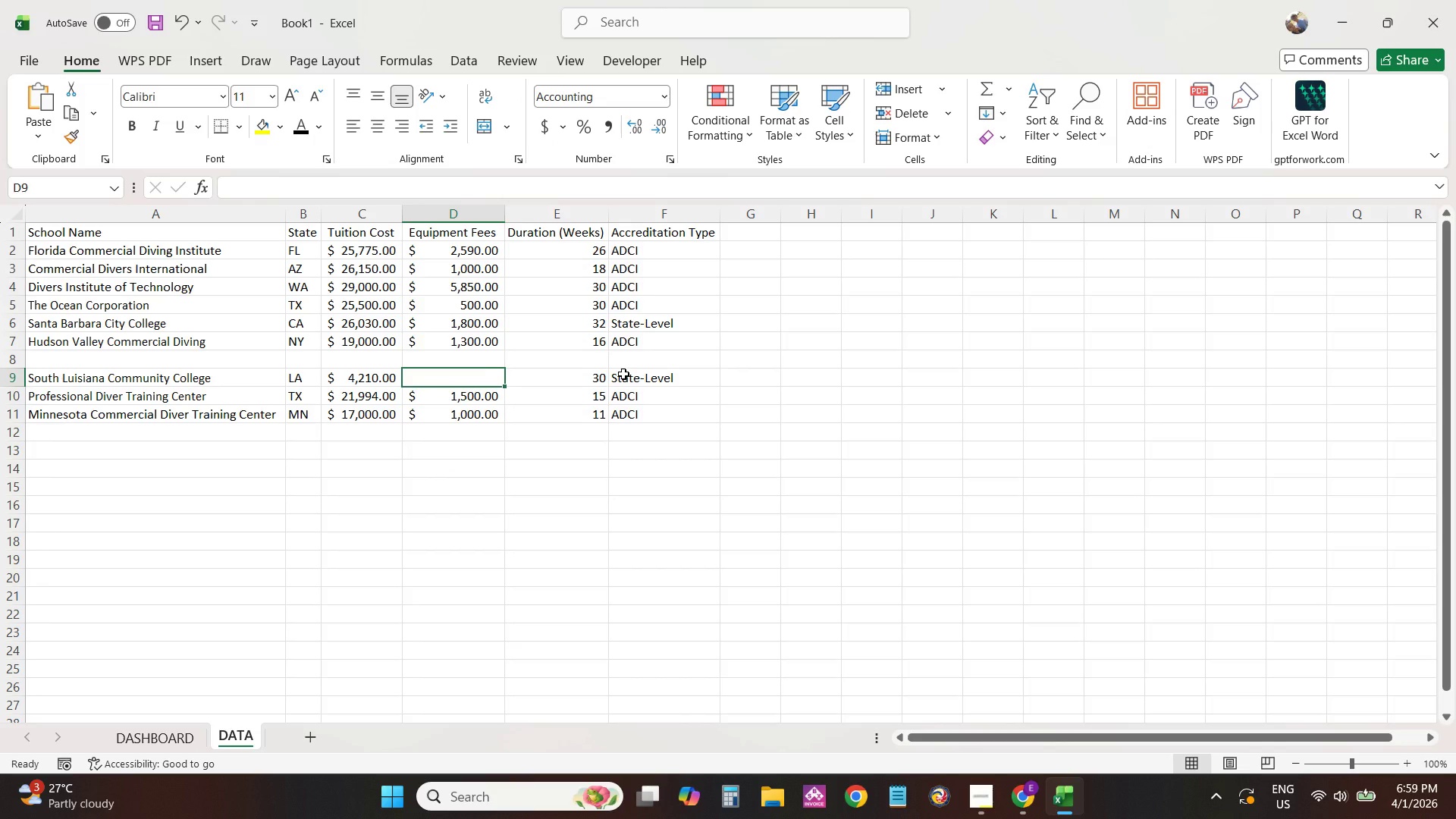 
key(Numpad1)
 